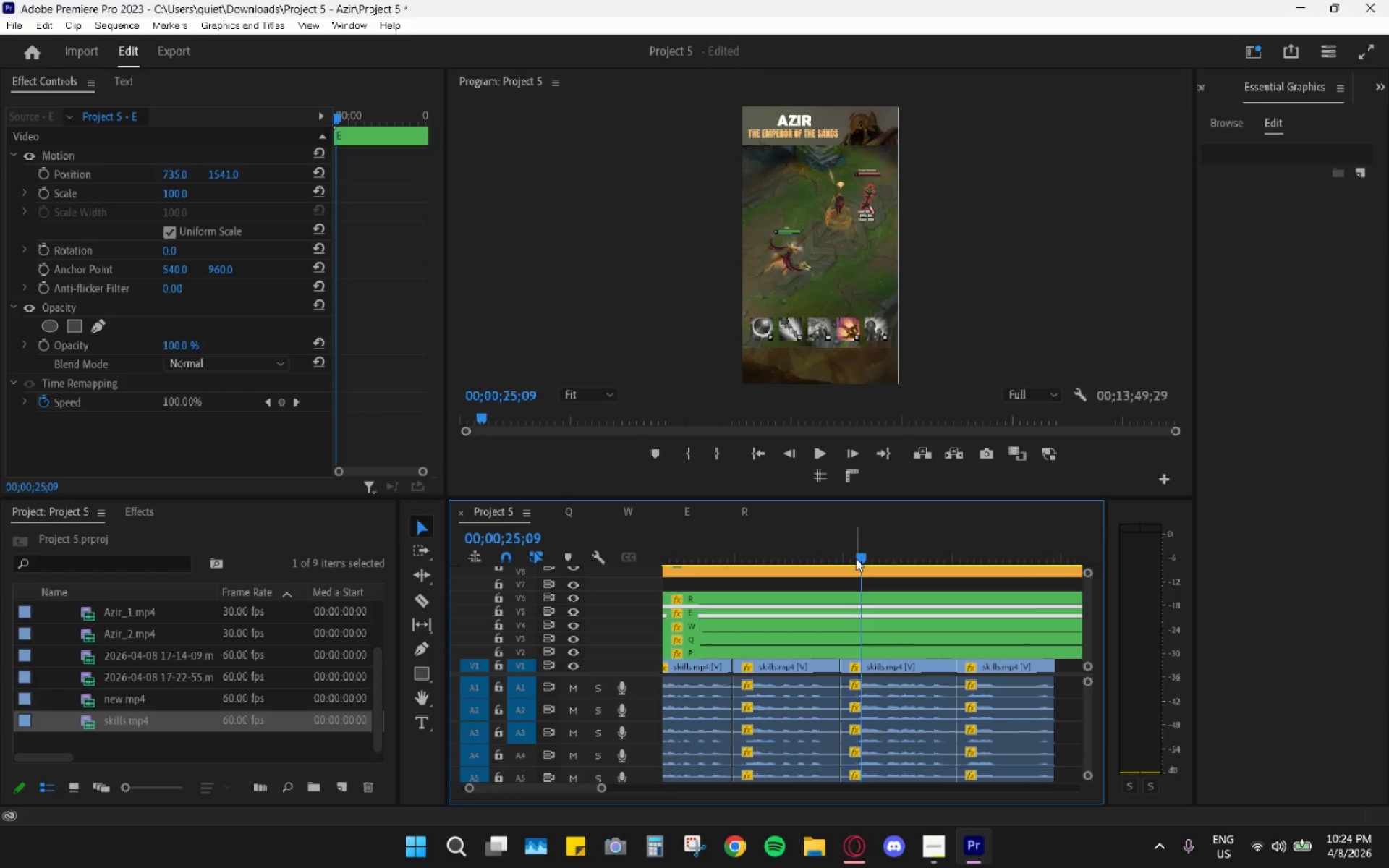 
left_click_drag(start_coordinate=[859, 557], to_coordinate=[865, 556])
 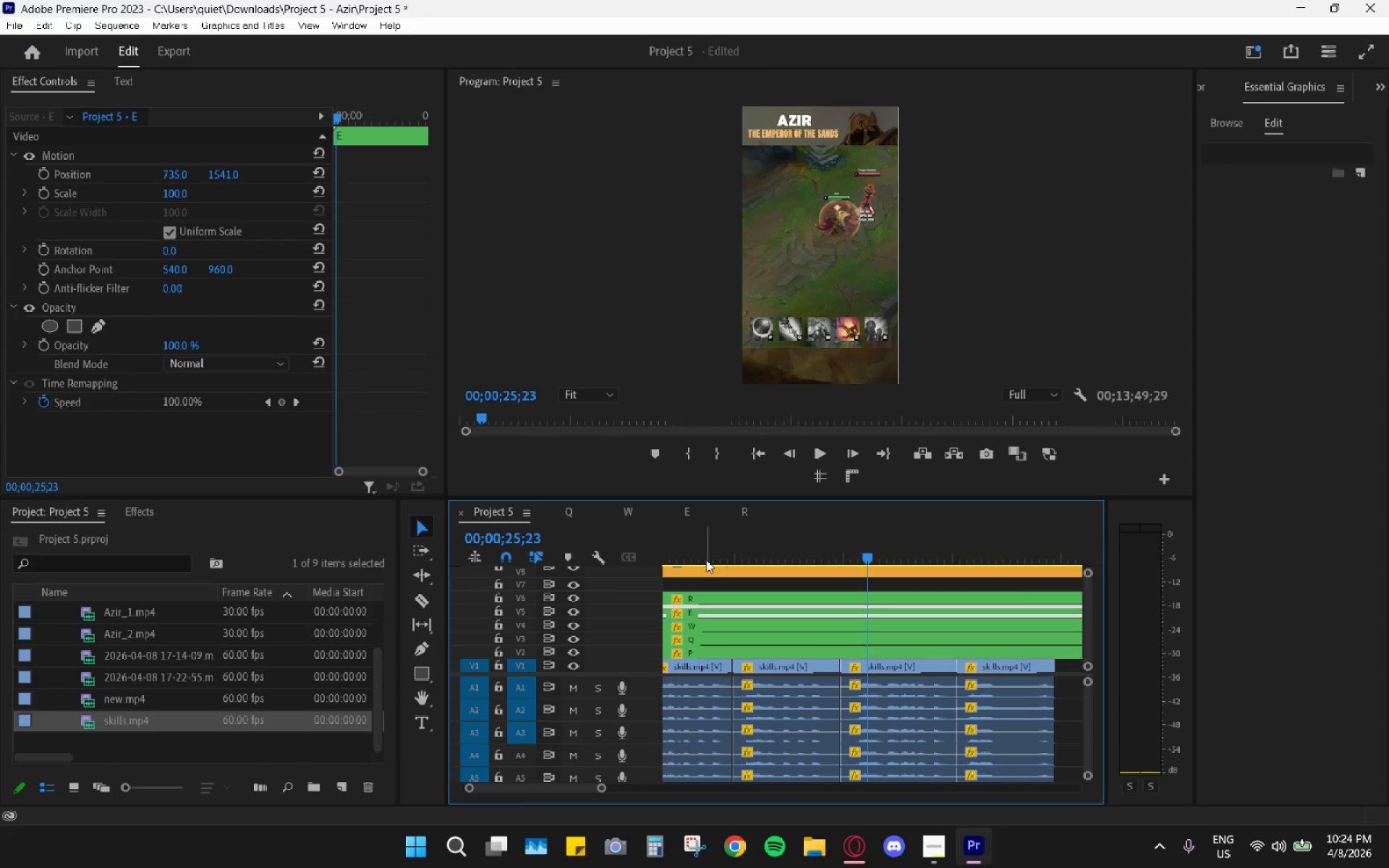 
key(Control+Z)
 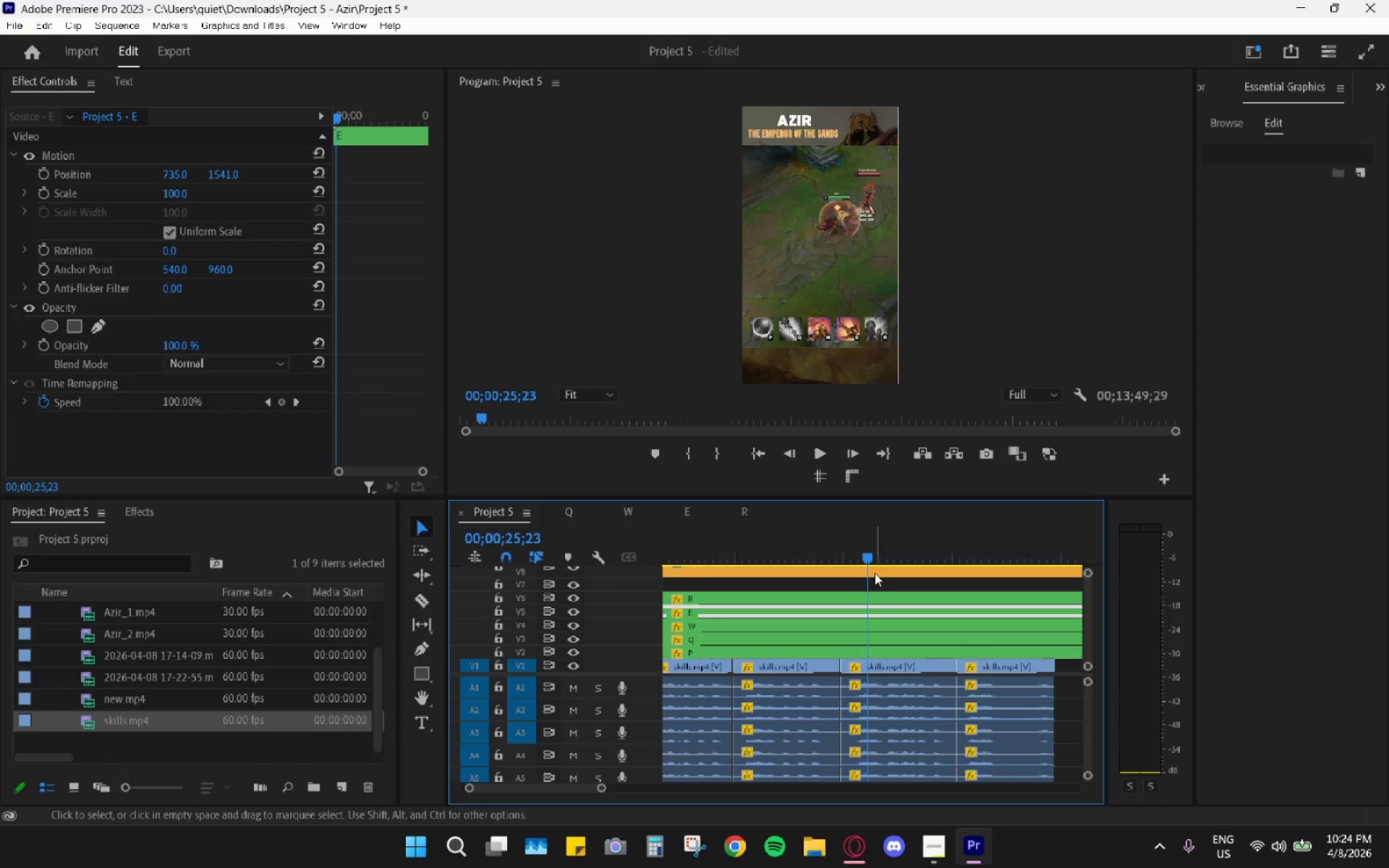 
left_click_drag(start_coordinate=[870, 557], to_coordinate=[855, 553])
 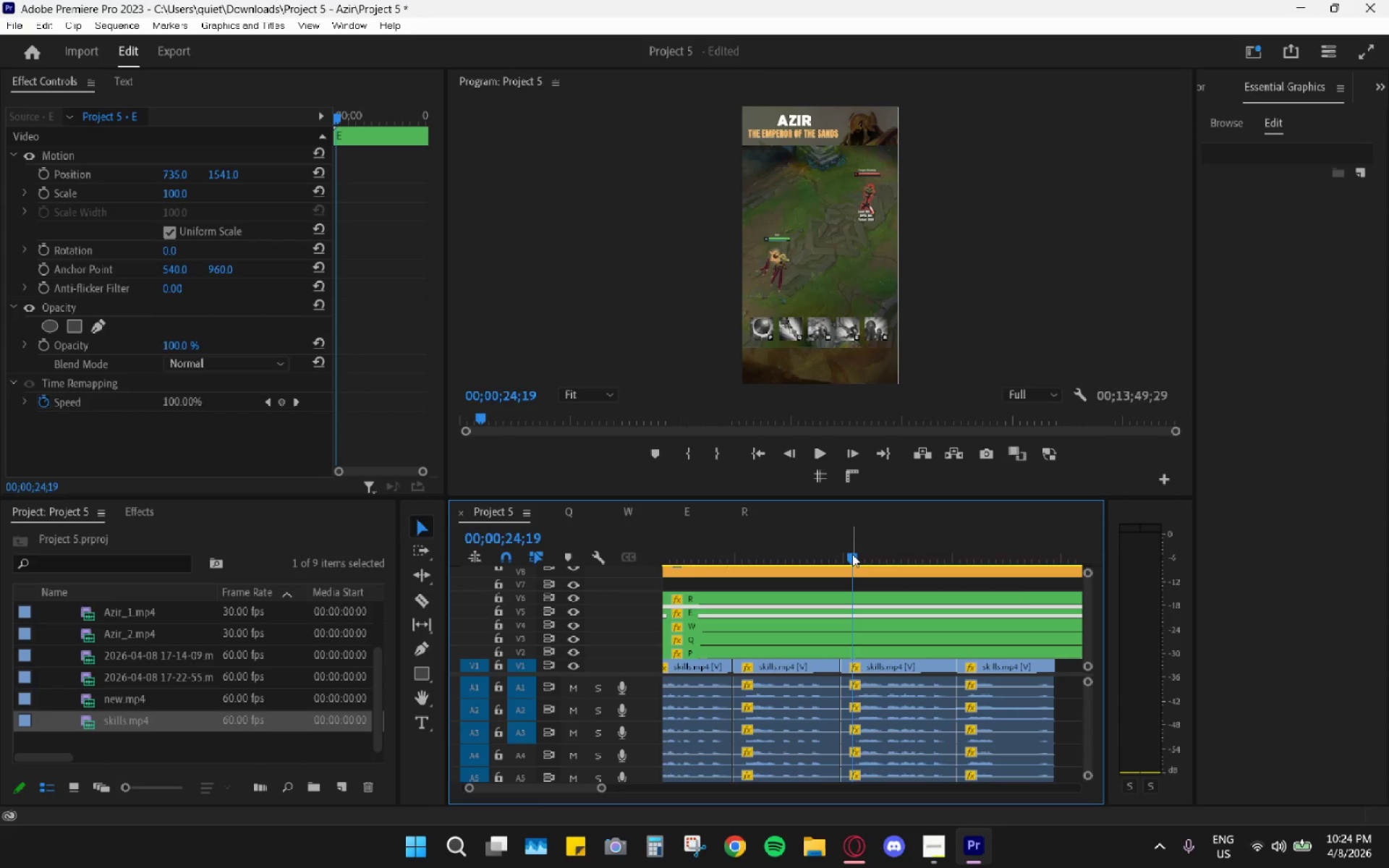 
key(Space)
 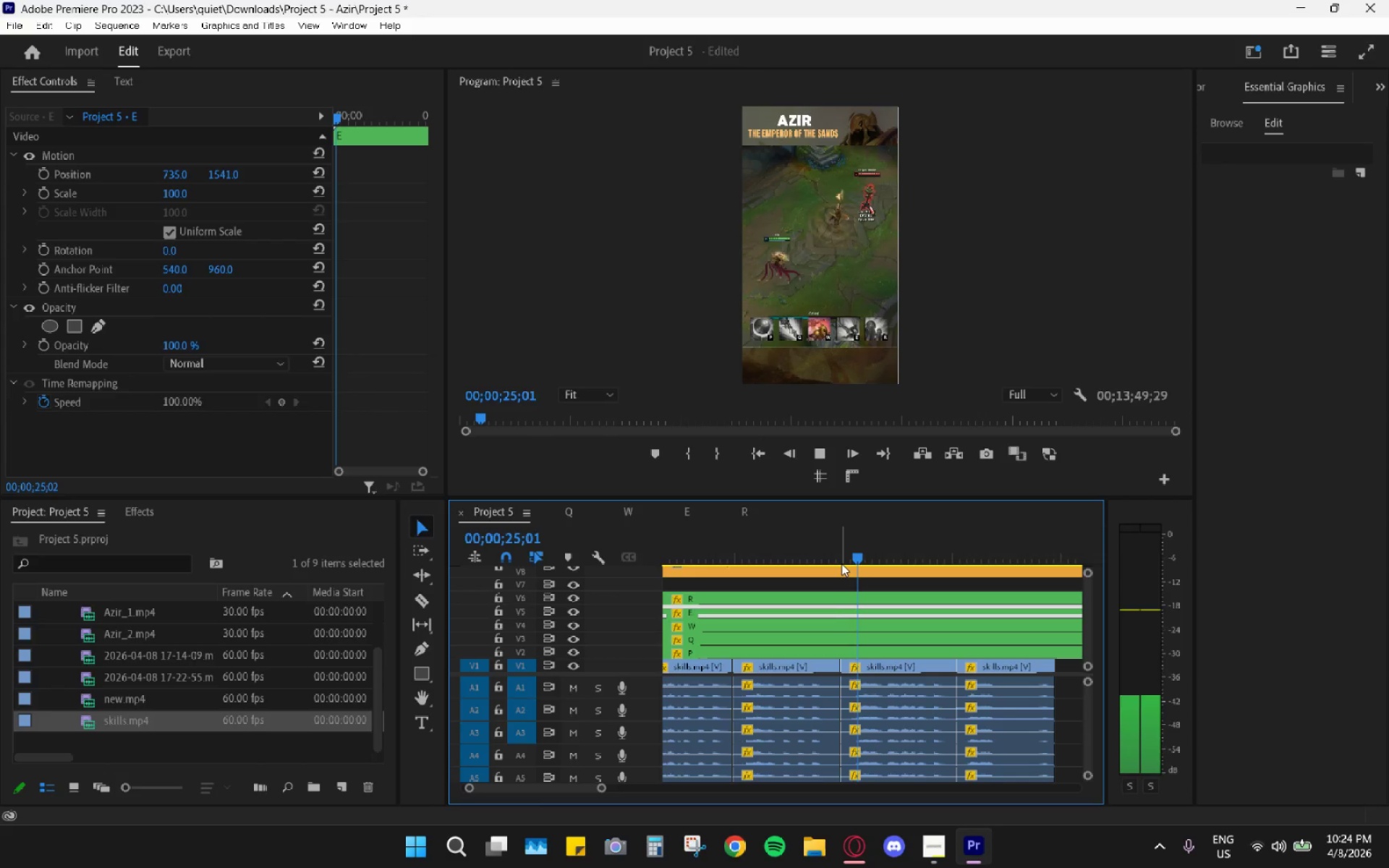 
key(Space)
 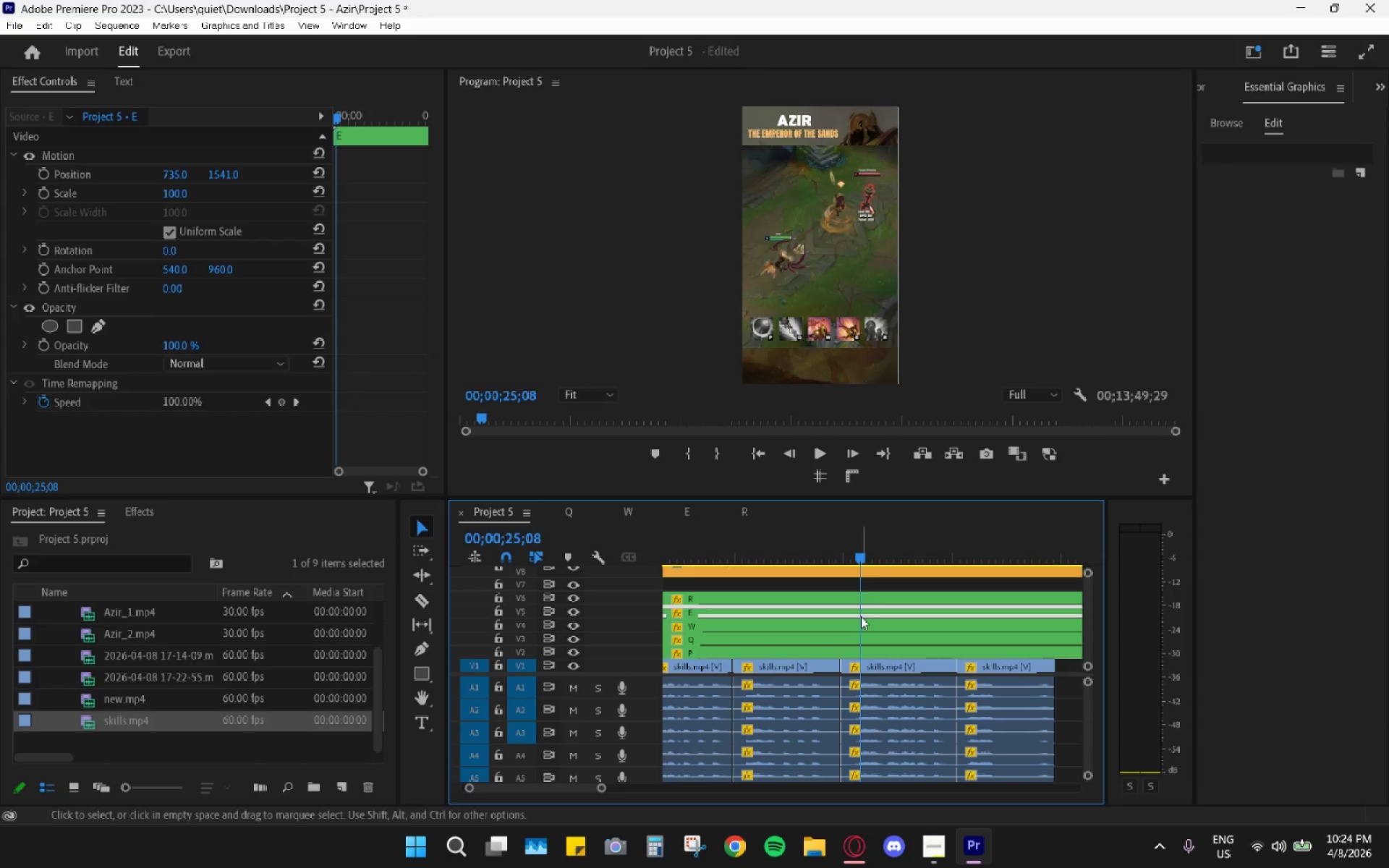 
left_click([862, 625])
 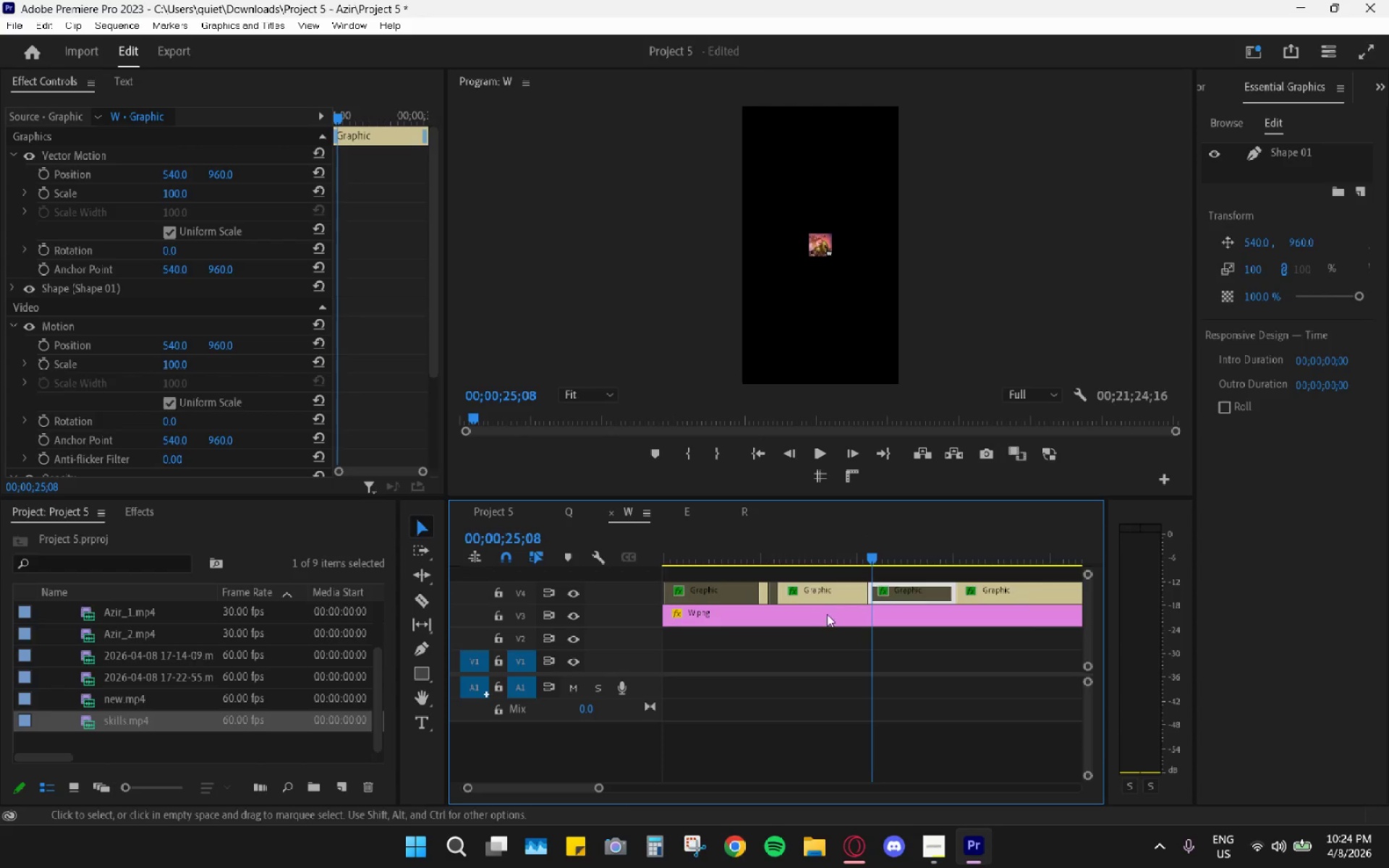 
hold_key(key=AltLeft, duration=0.83)
scroll: coordinate [890, 607], scroll_direction: up, amount: 11.0
 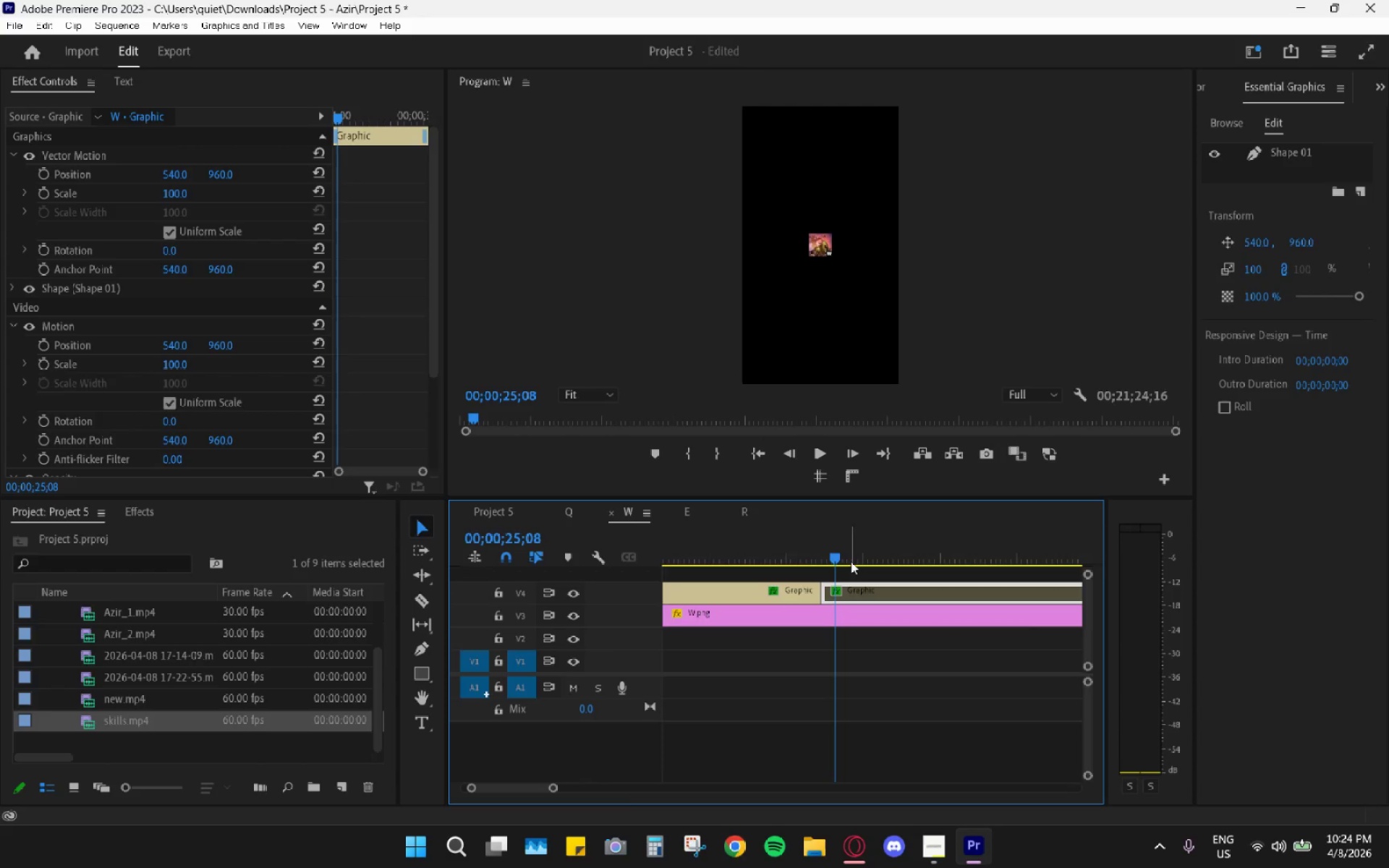 
left_click_drag(start_coordinate=[839, 559], to_coordinate=[855, 562])
 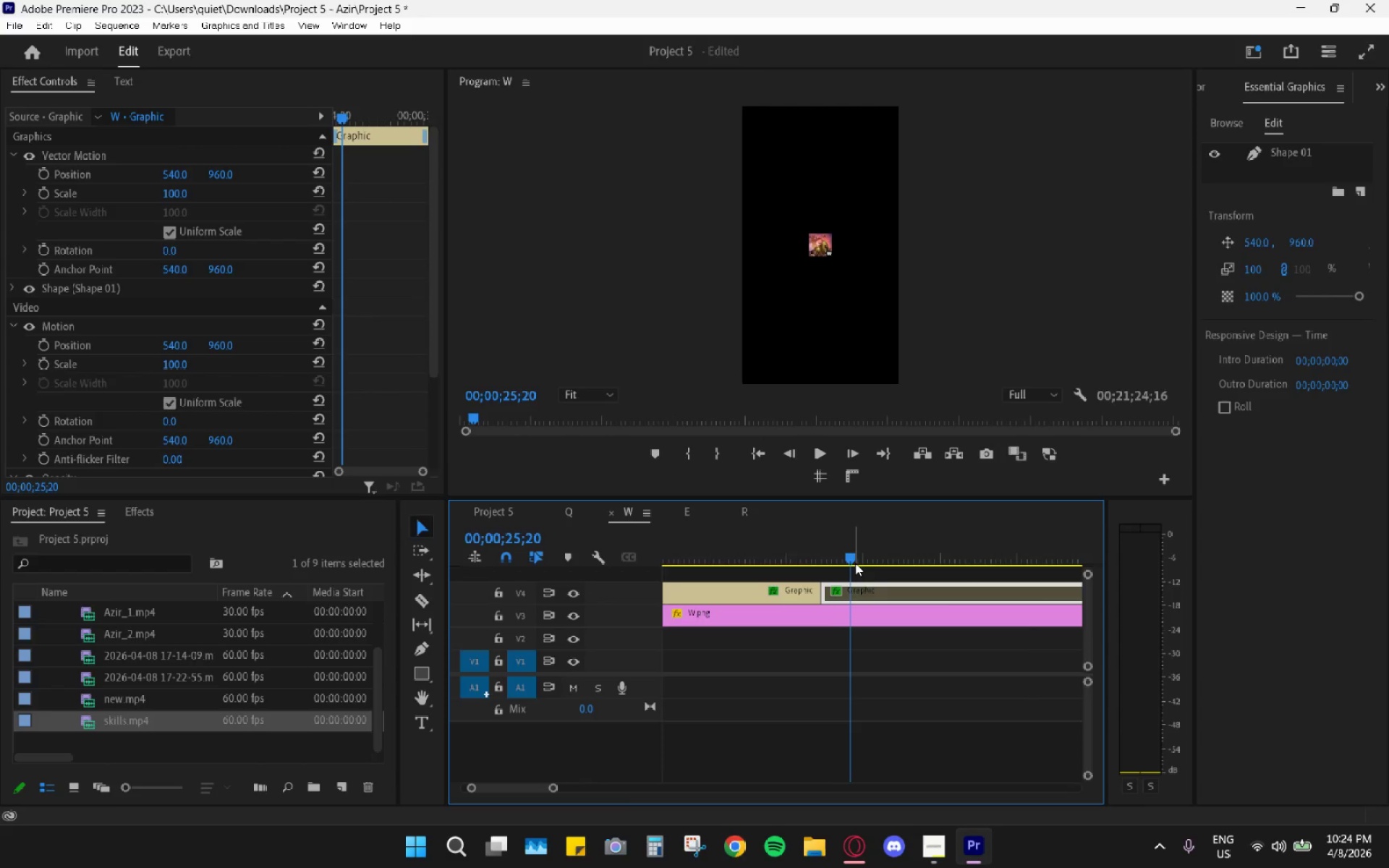 
key(C)
 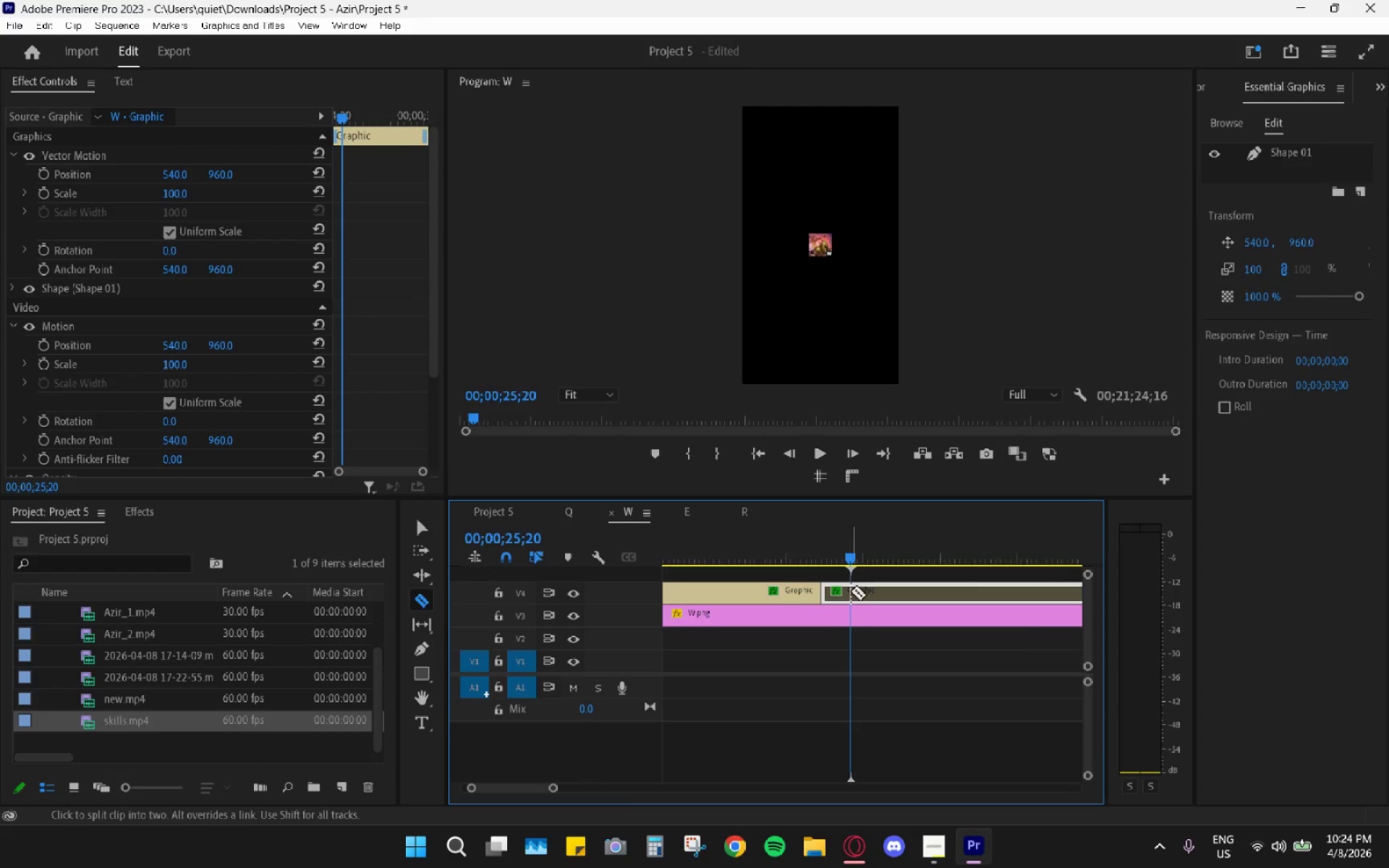 
left_click([851, 591])
 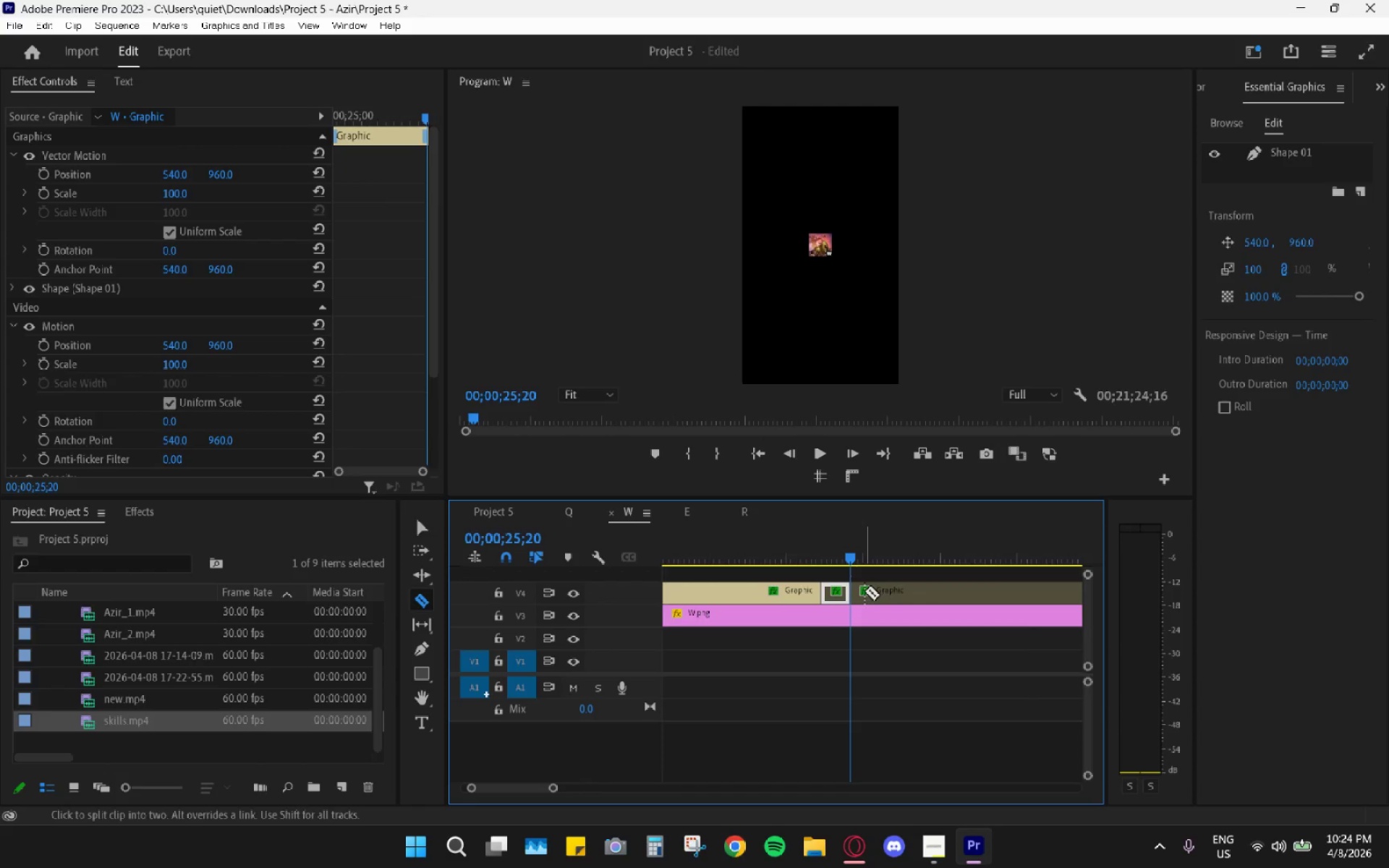 
key(V)
 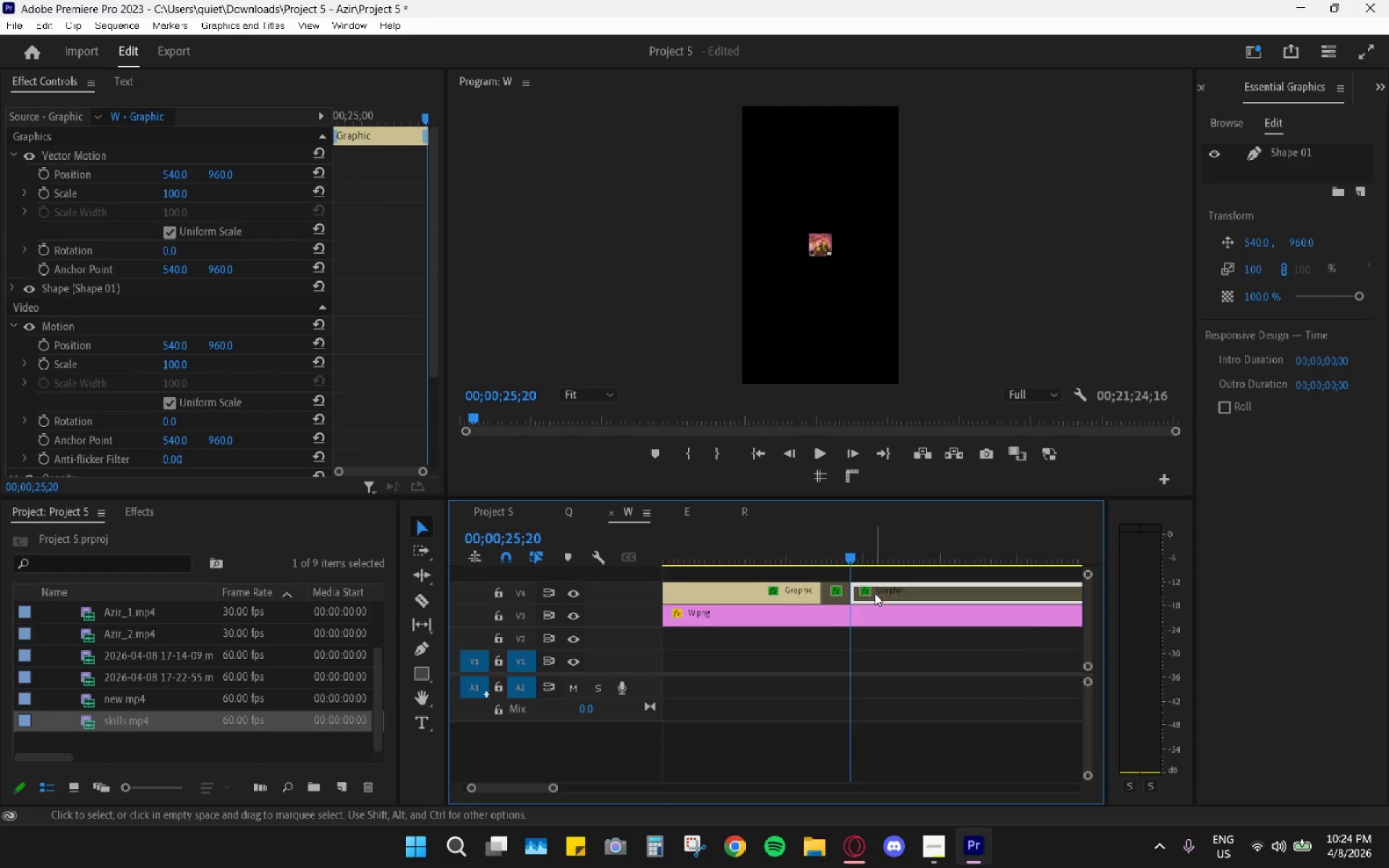 
double_click([875, 593])
 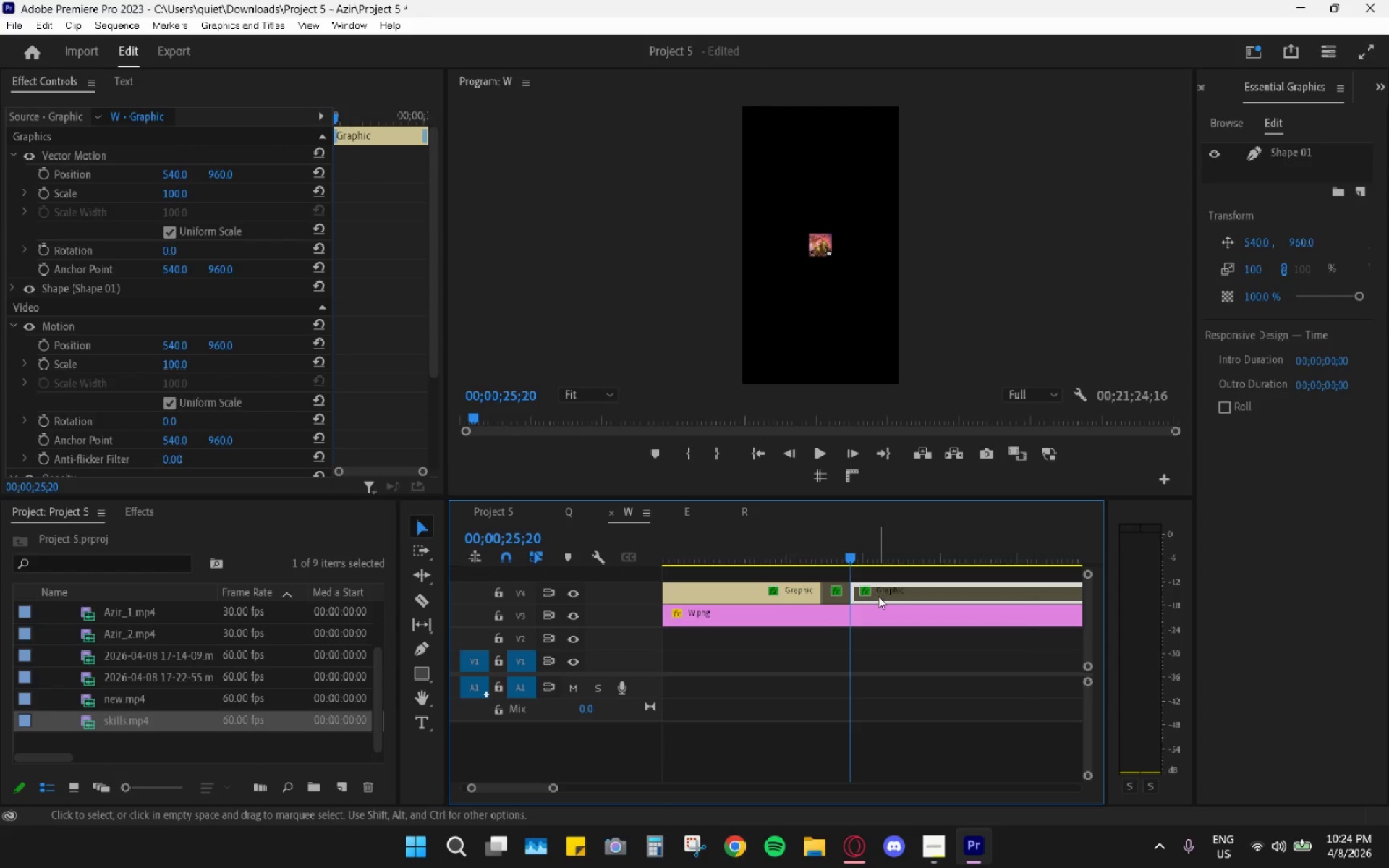 
key(Shift+ShiftLeft)
 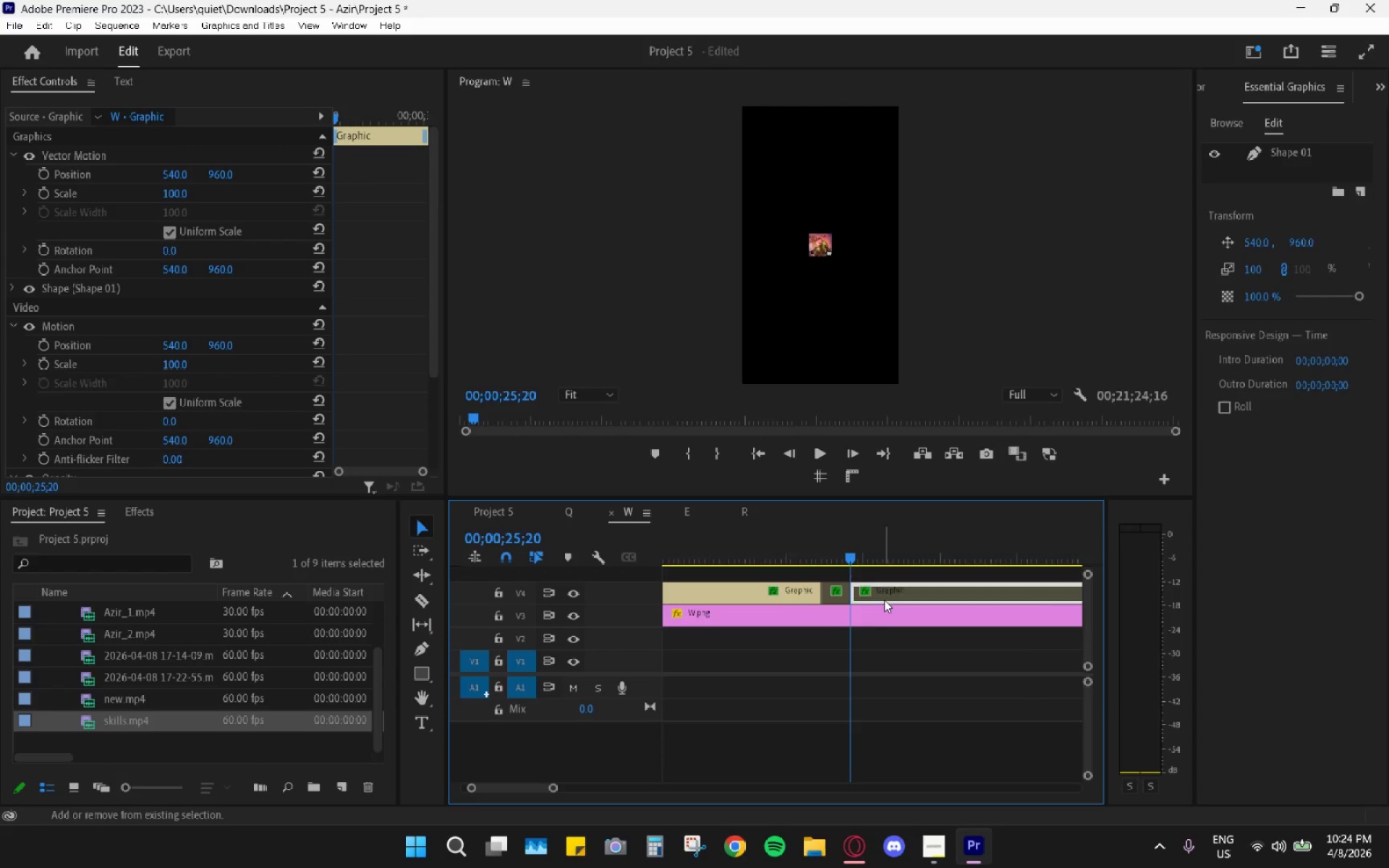 
key(Shift+E)
 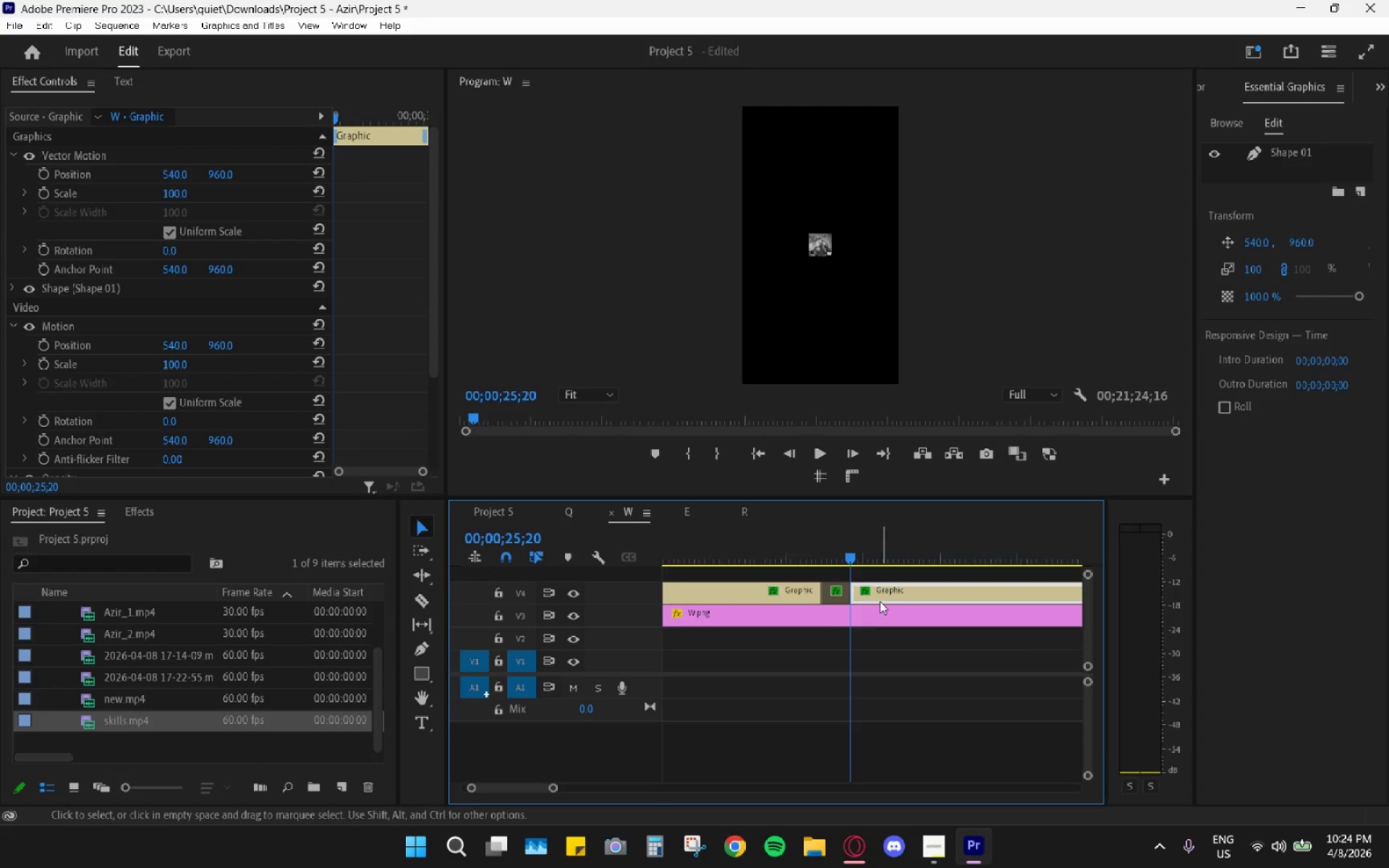 
hold_key(key=AltLeft, duration=0.55)
scroll: coordinate [879, 601], scroll_direction: down, amount: 12.0
 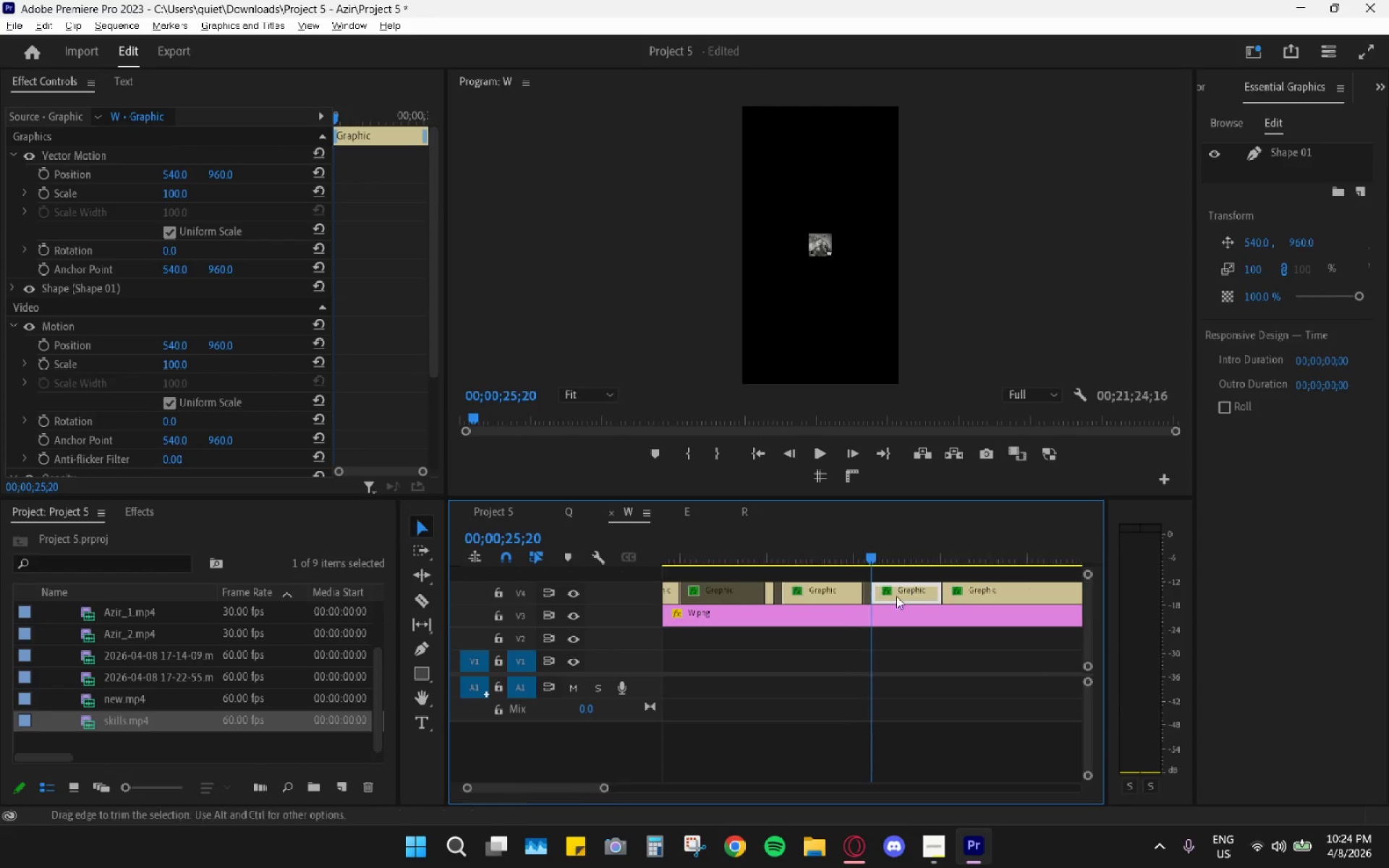 
left_click([939, 590])
 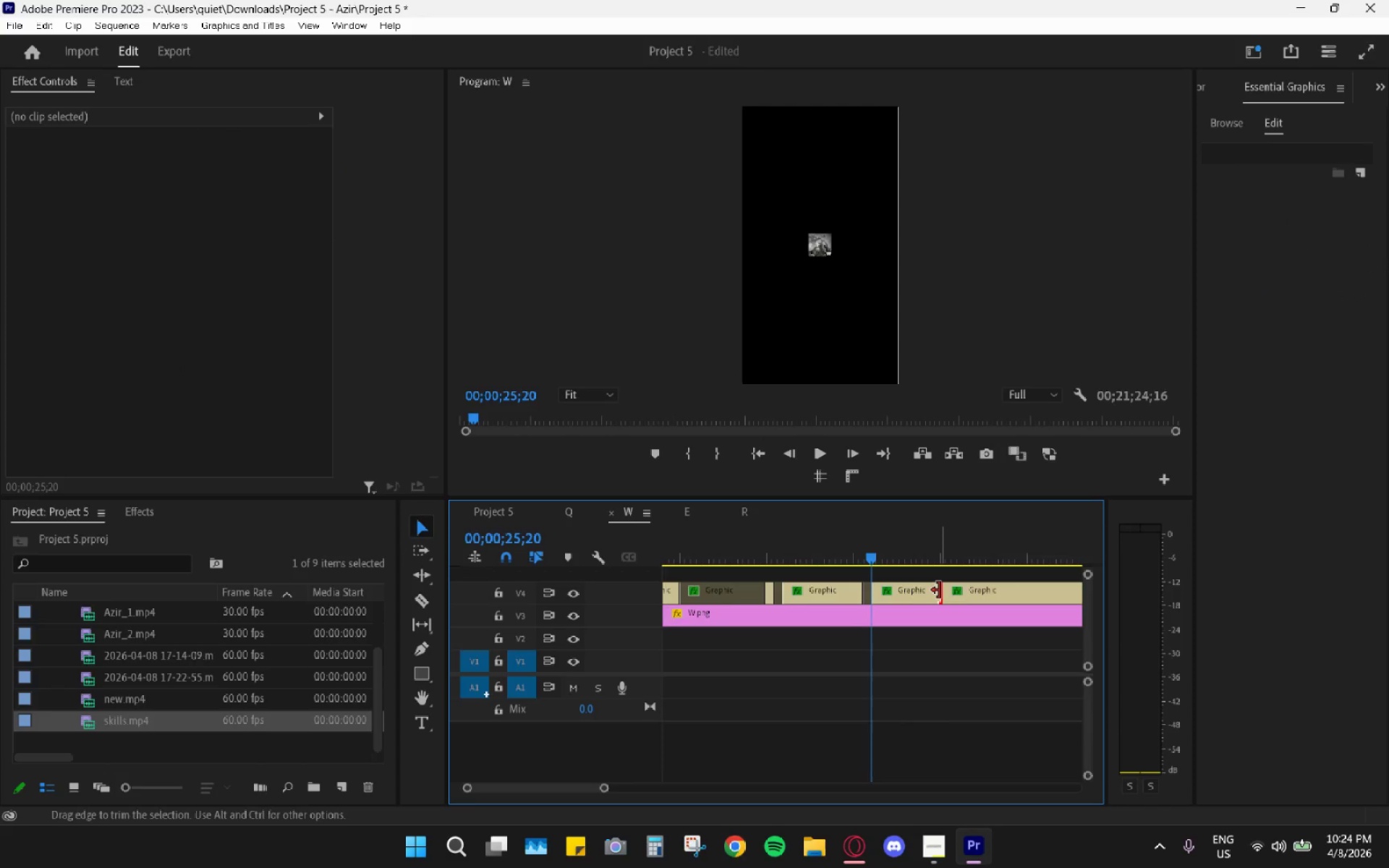 
key(H)
 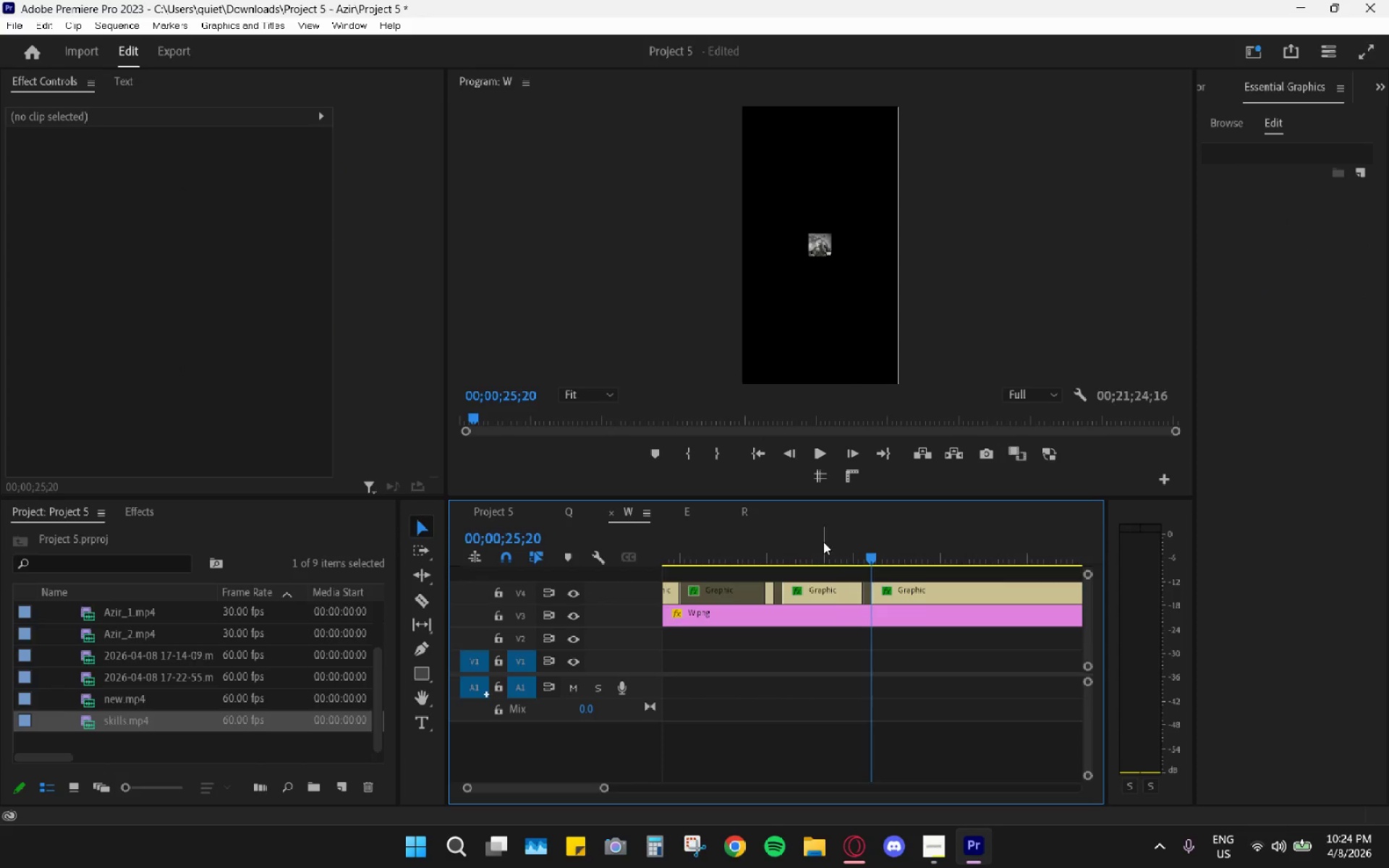 
left_click_drag(start_coordinate=[815, 535], to_coordinate=[770, 548])
 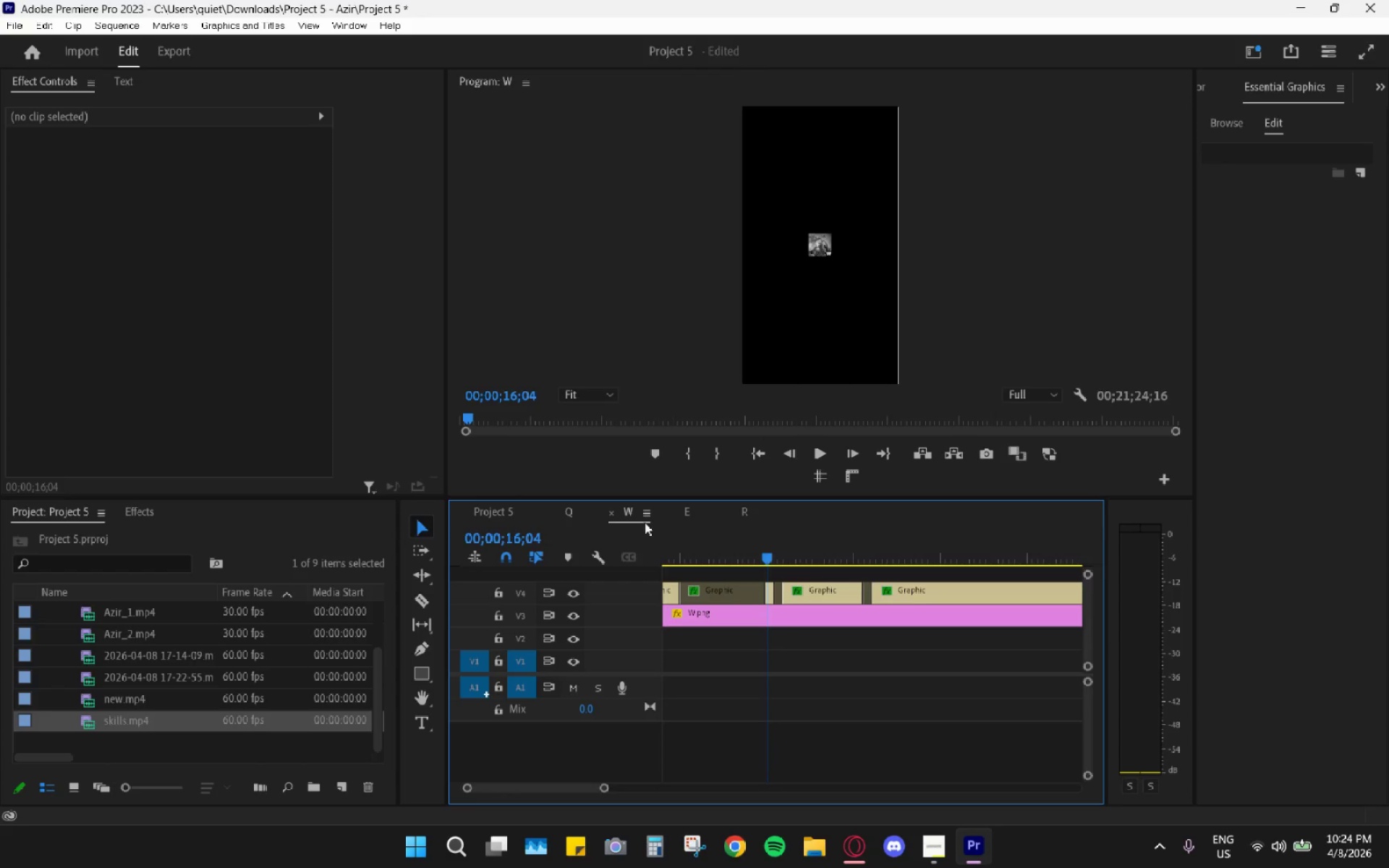 
left_click([501, 506])
 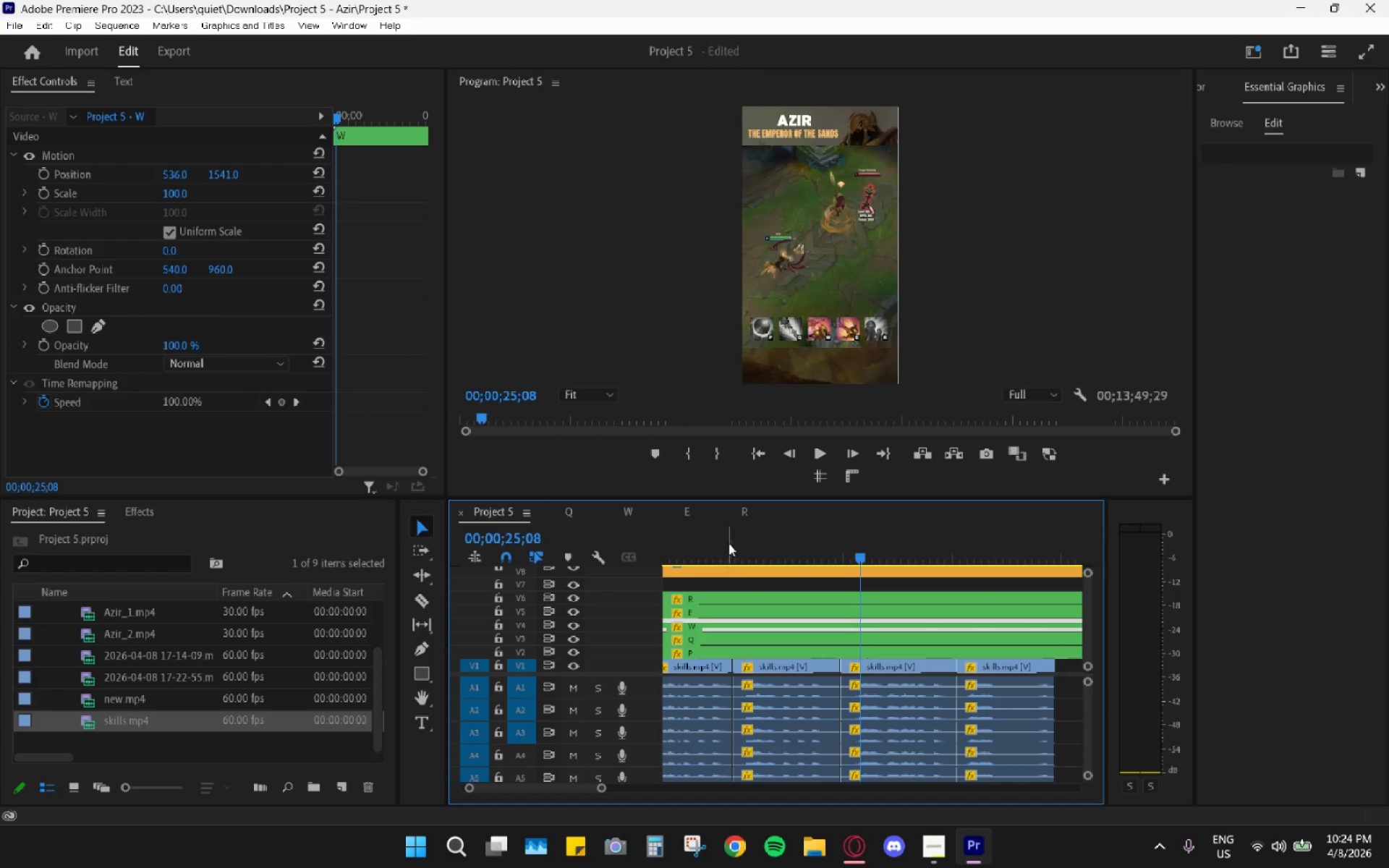 
left_click_drag(start_coordinate=[715, 548], to_coordinate=[661, 544])
 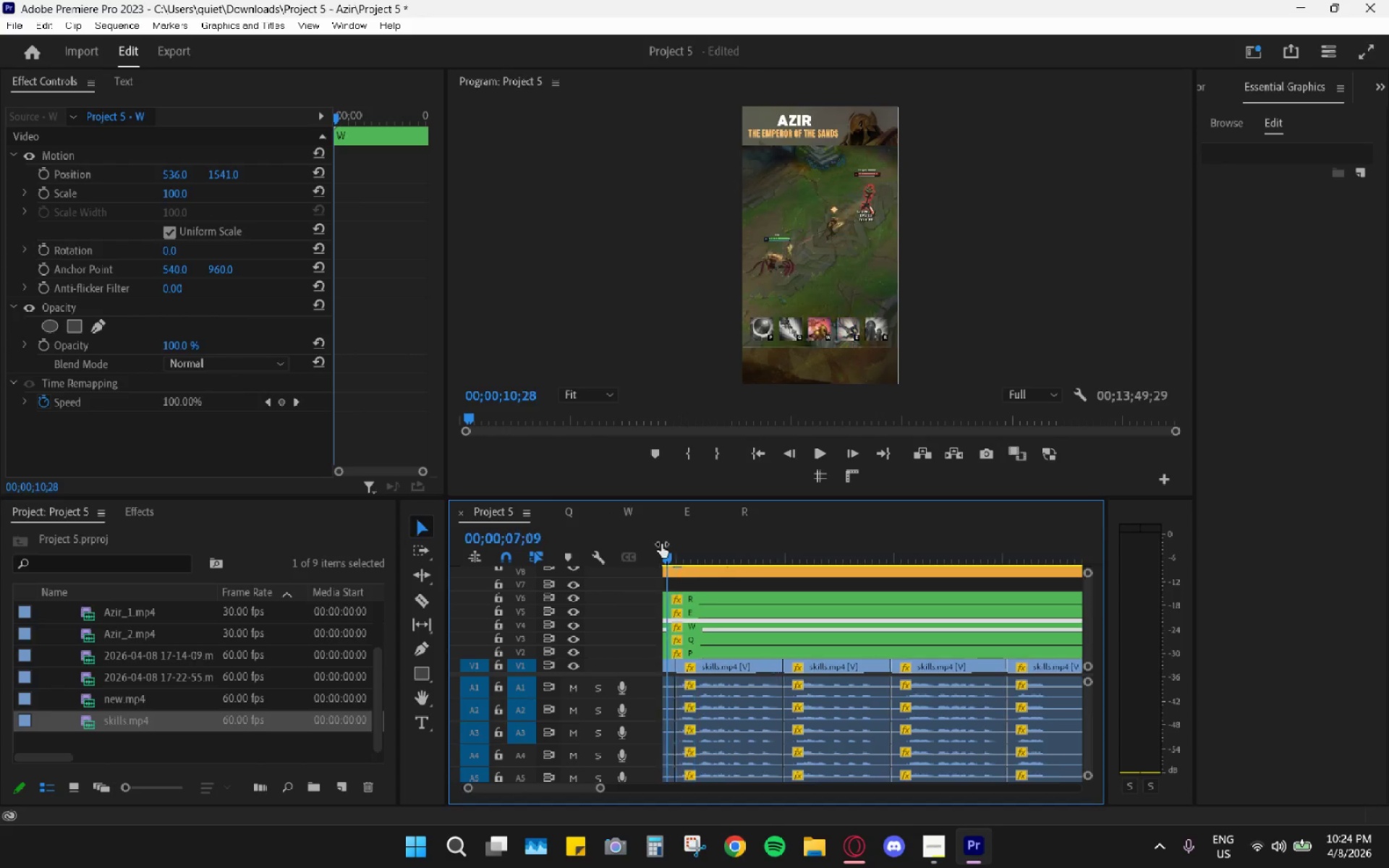 
key(Space)
 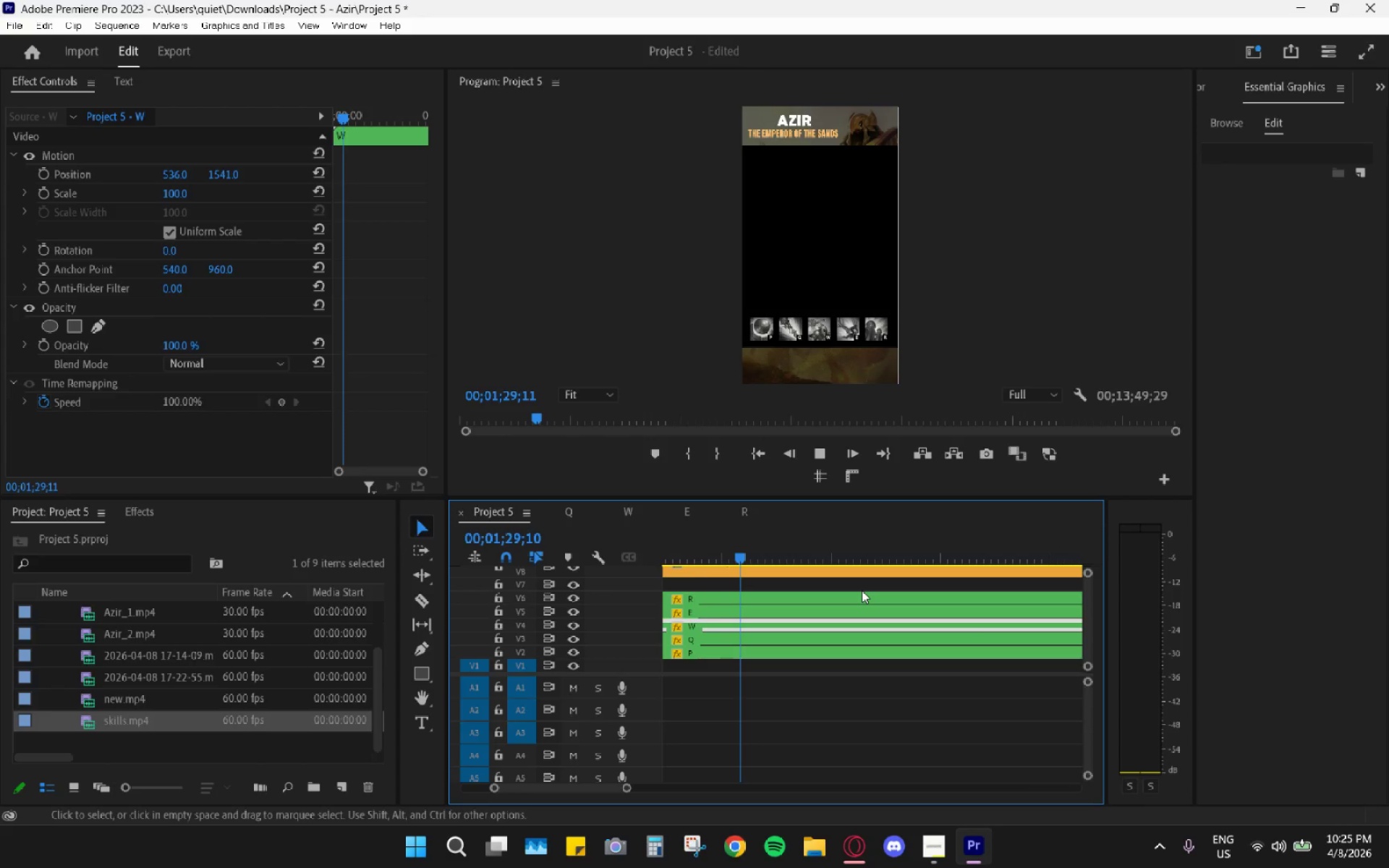 
wait(87.59)
 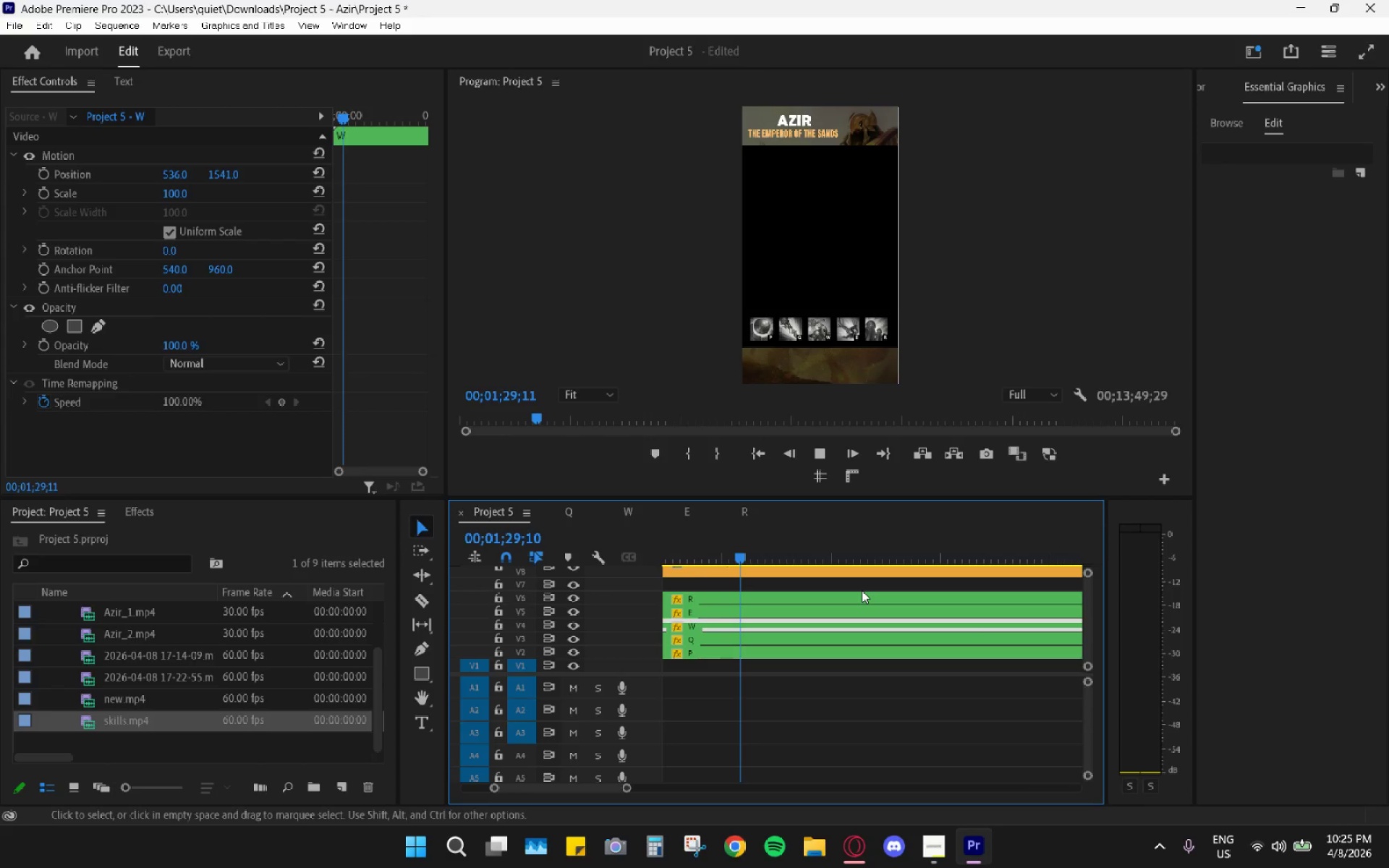 
key(Space)
 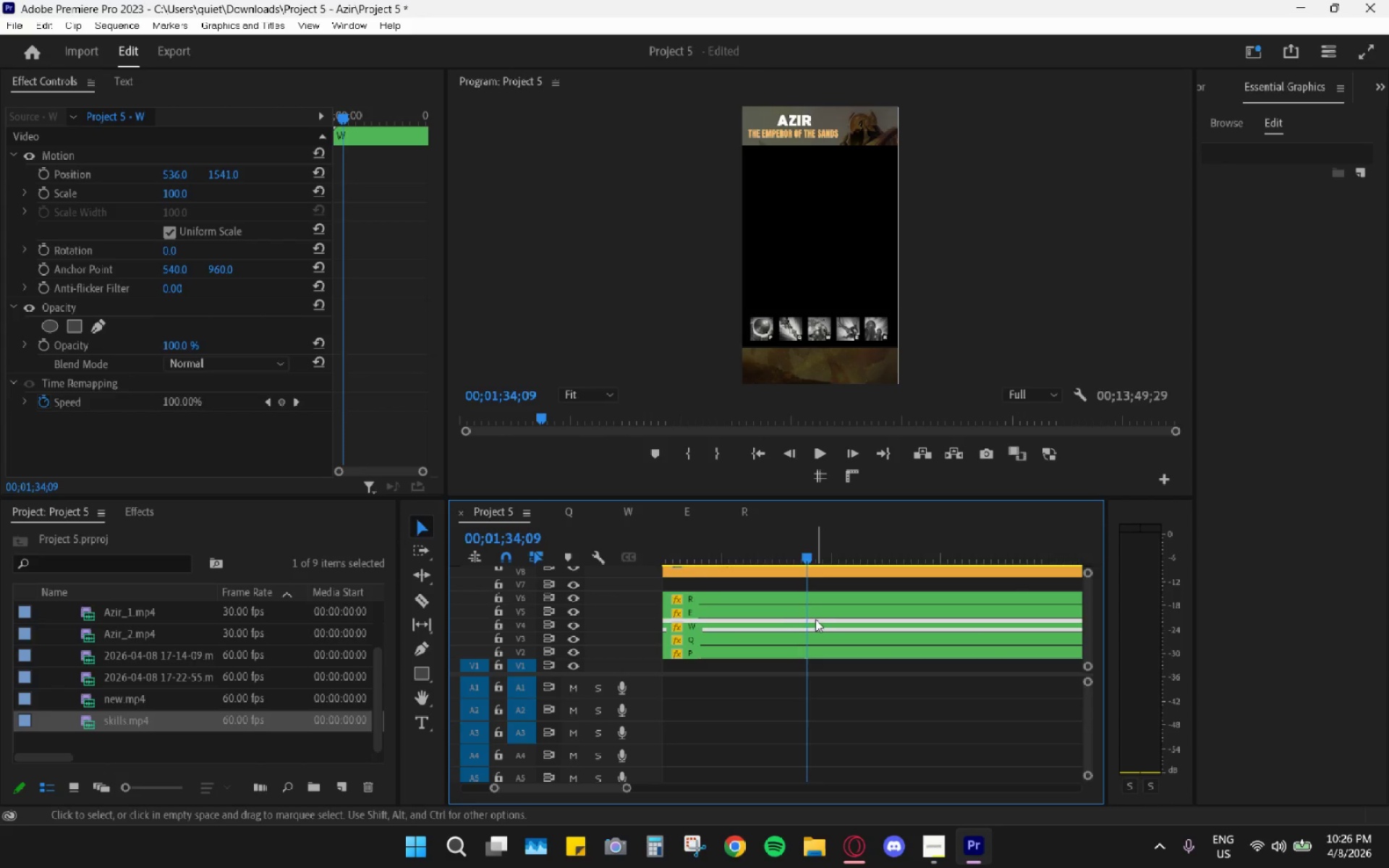 
hold_key(key=AltLeft, duration=0.91)
scroll: coordinate [710, 565], scroll_direction: down, amount: 10.0
 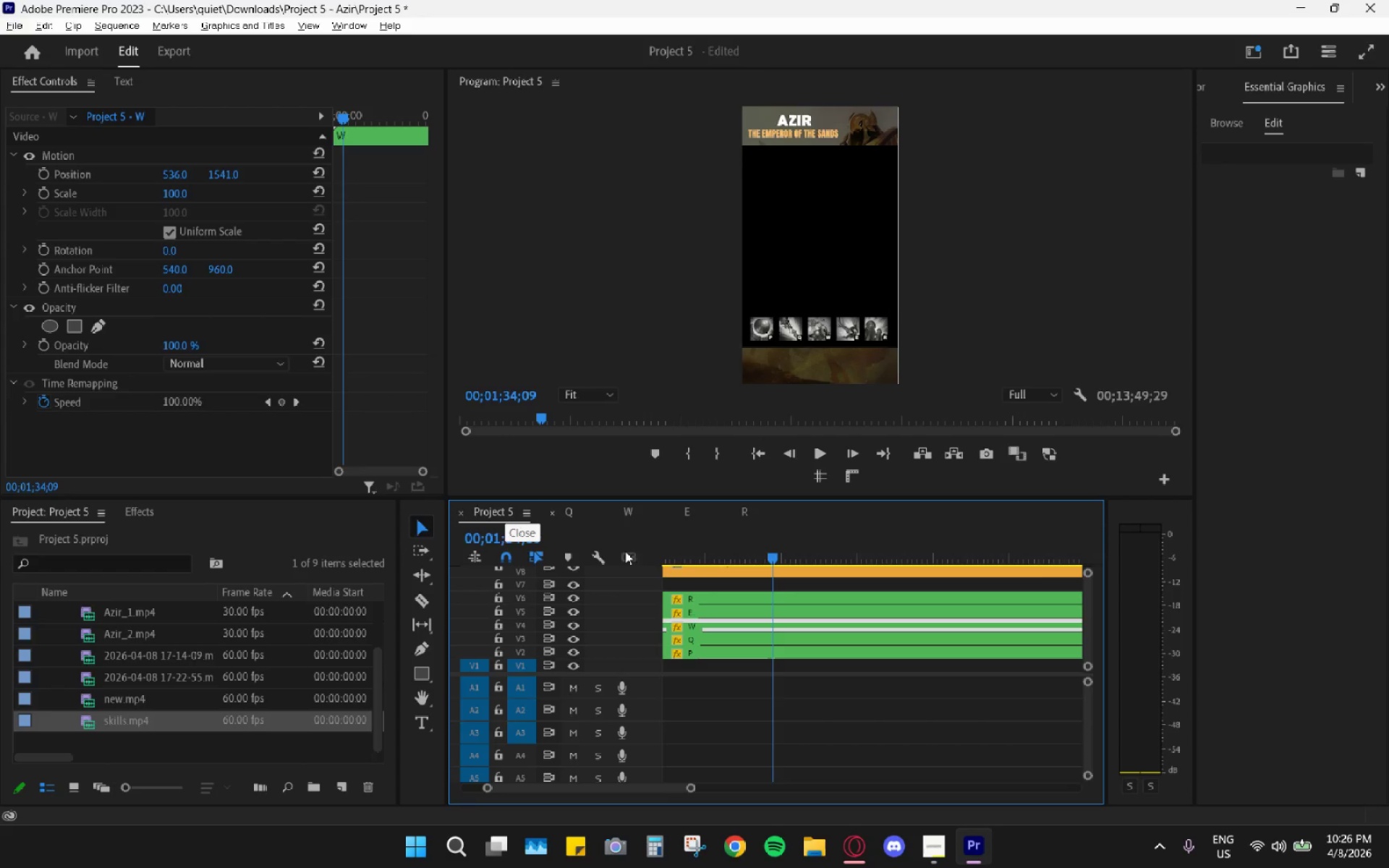 
hold_key(key=AltLeft, duration=1.0)
hold_key(key=AltLeft, duration=0.66)
scroll: coordinate [739, 660], scroll_direction: up, amount: 21.0
 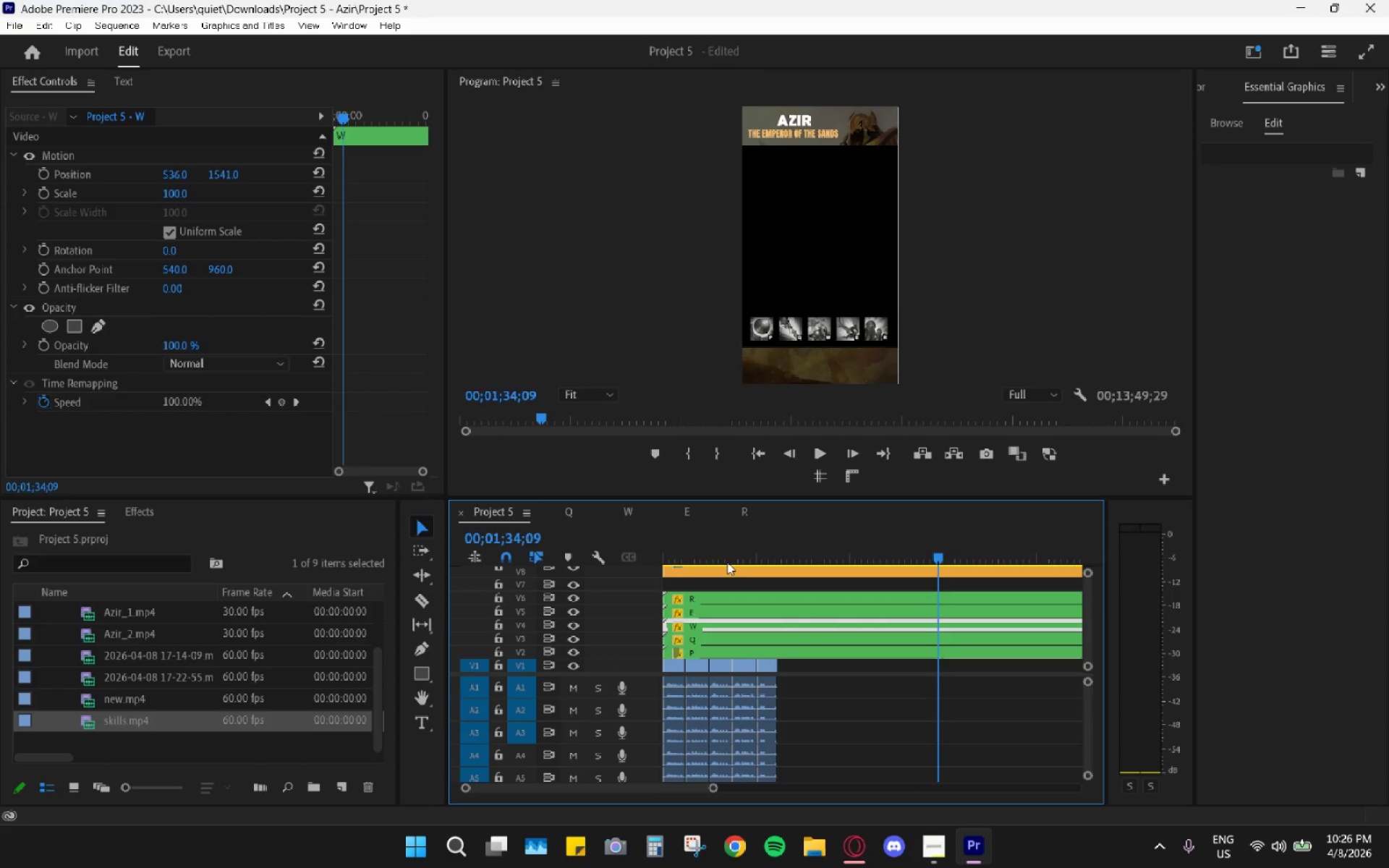 
key(Space)
 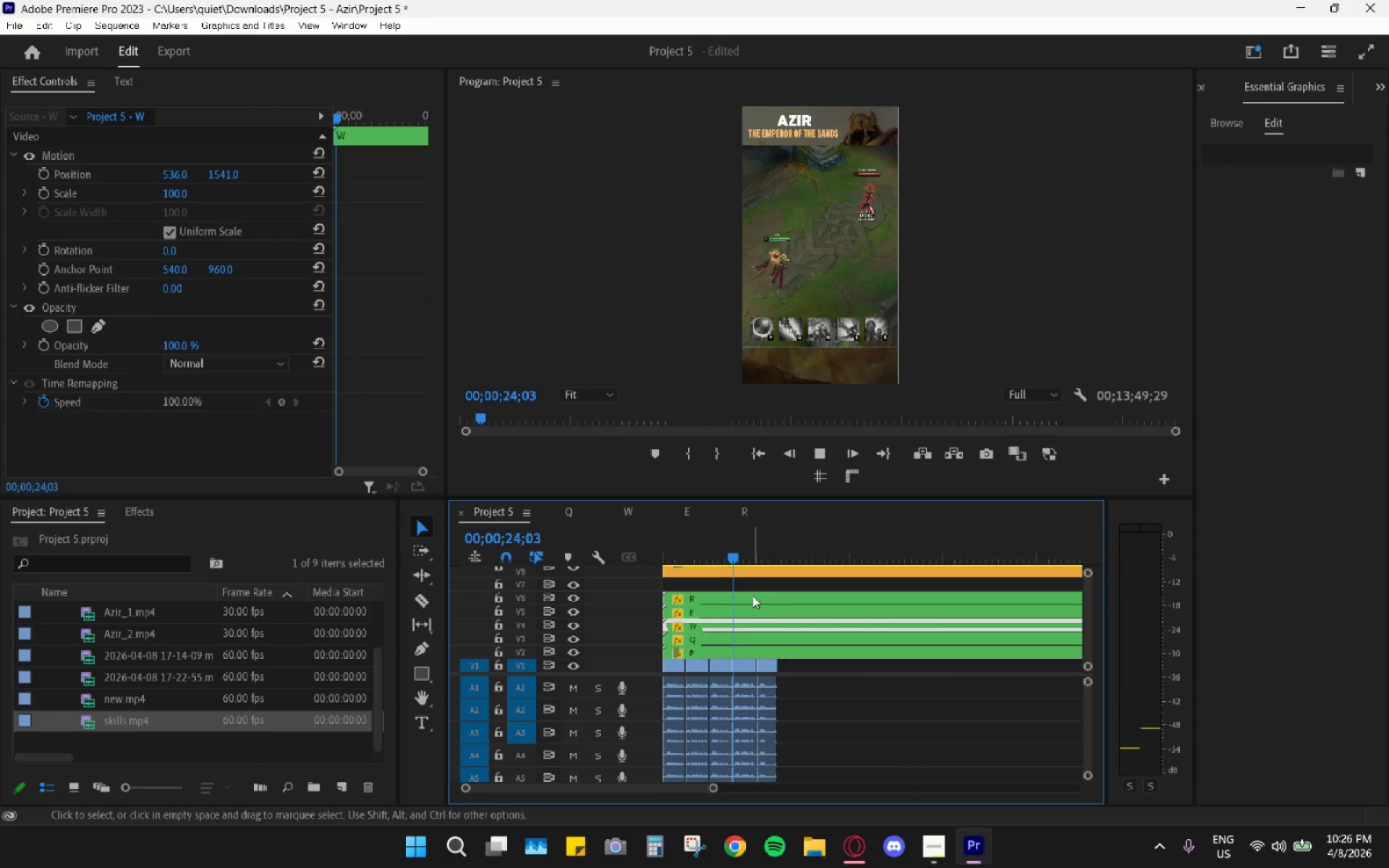 
left_click([725, 543])
 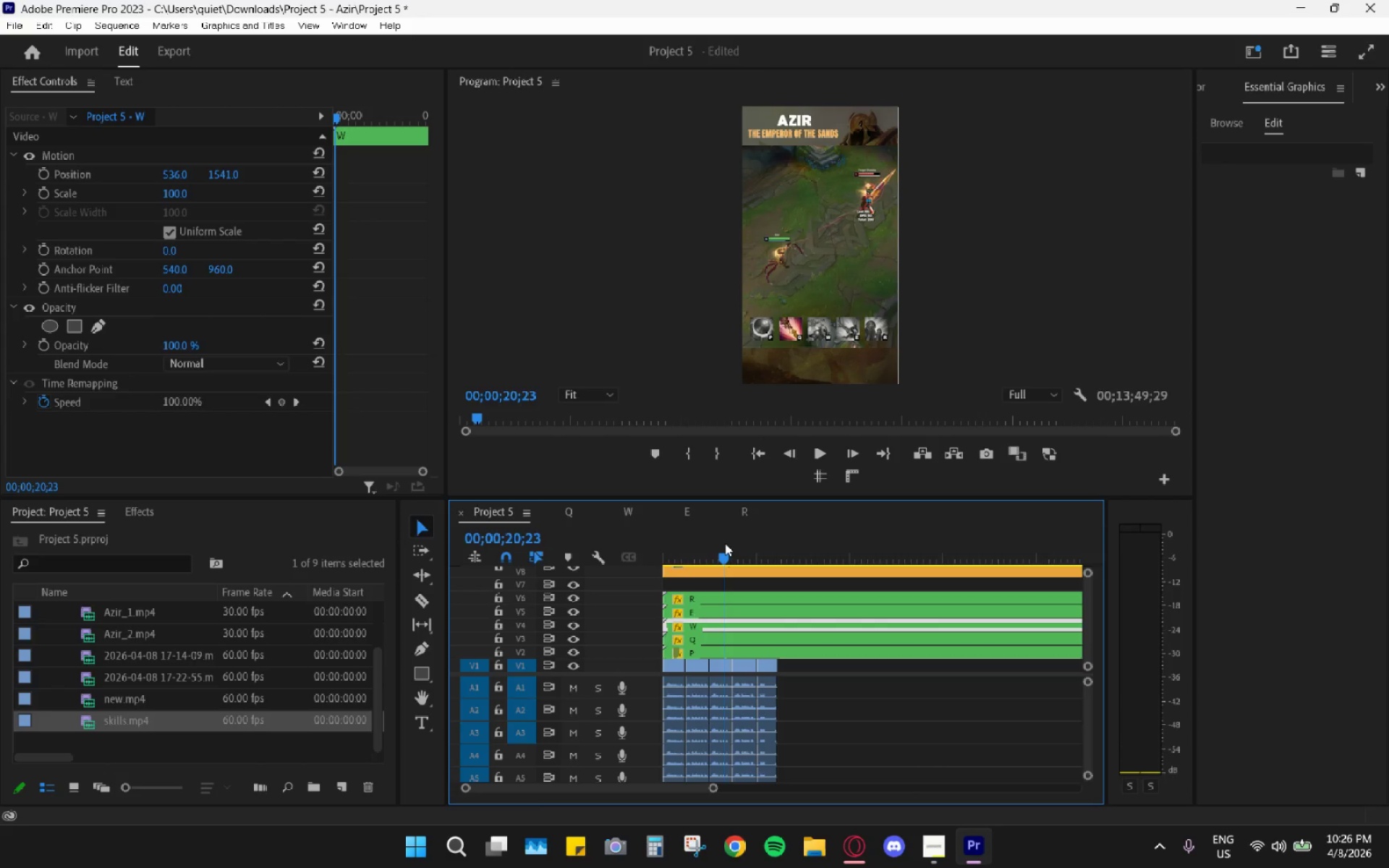 
left_click_drag(start_coordinate=[725, 543], to_coordinate=[713, 546])
 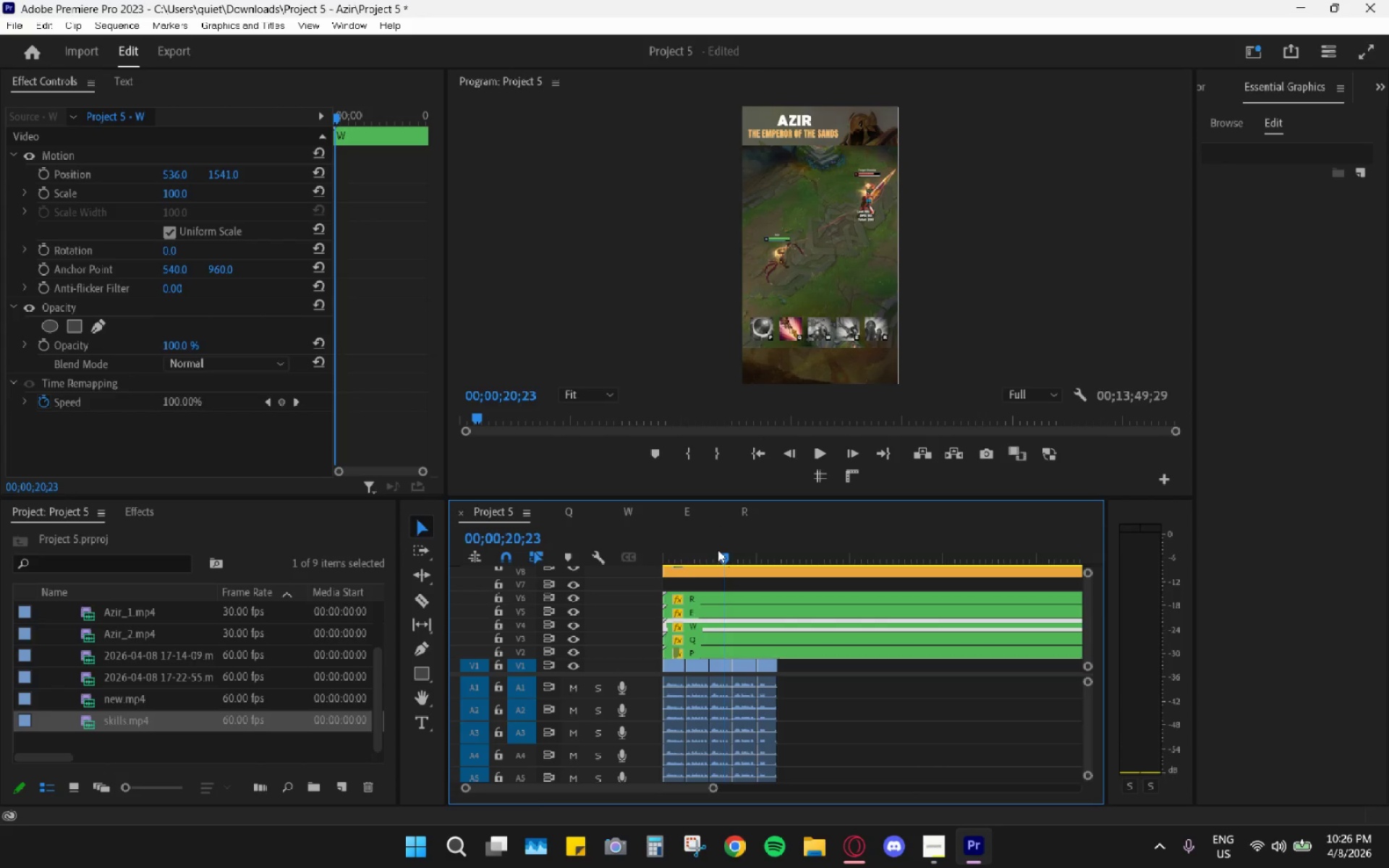 
left_click_drag(start_coordinate=[718, 550], to_coordinate=[708, 553])
 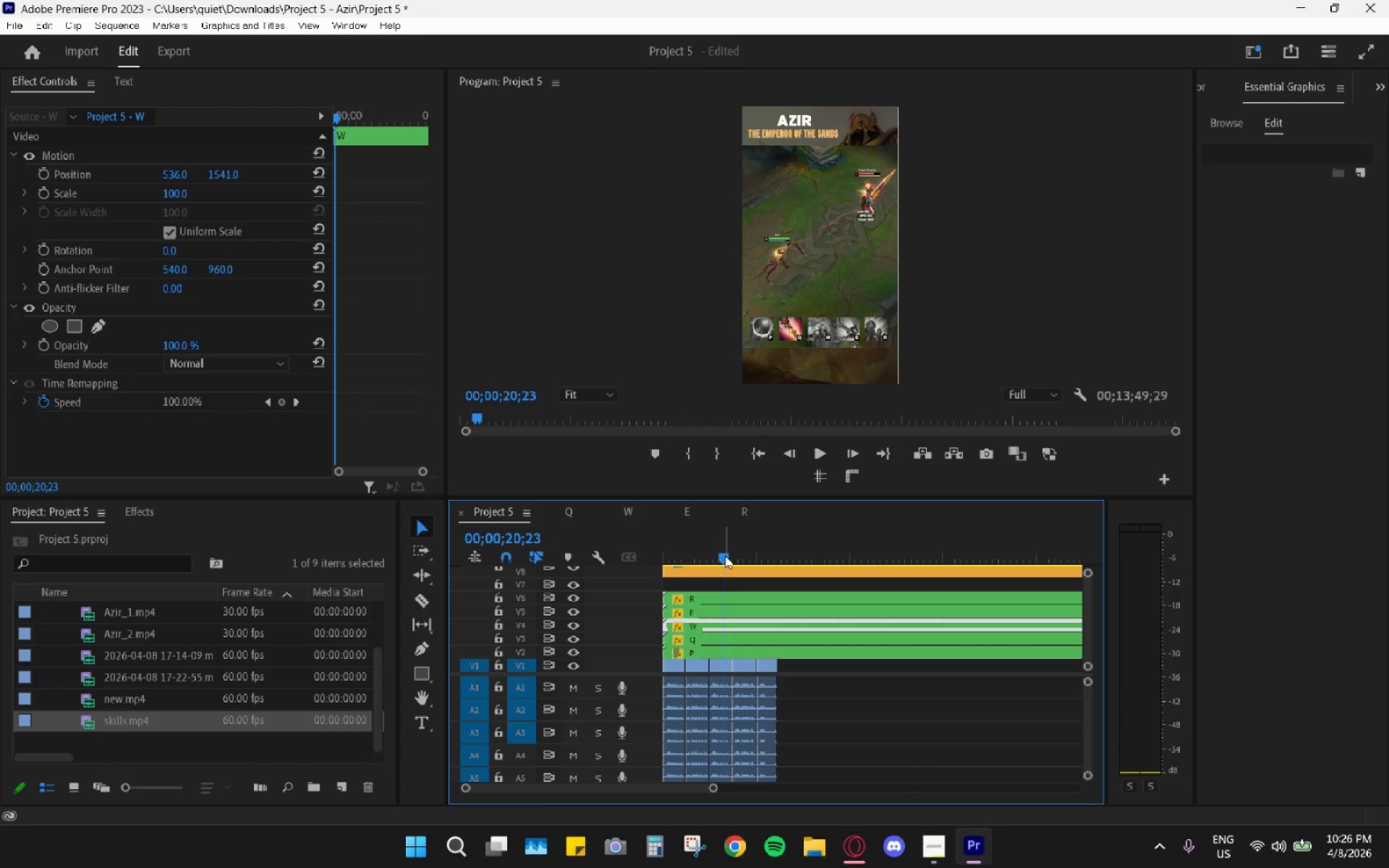 
left_click_drag(start_coordinate=[725, 556], to_coordinate=[712, 555])
 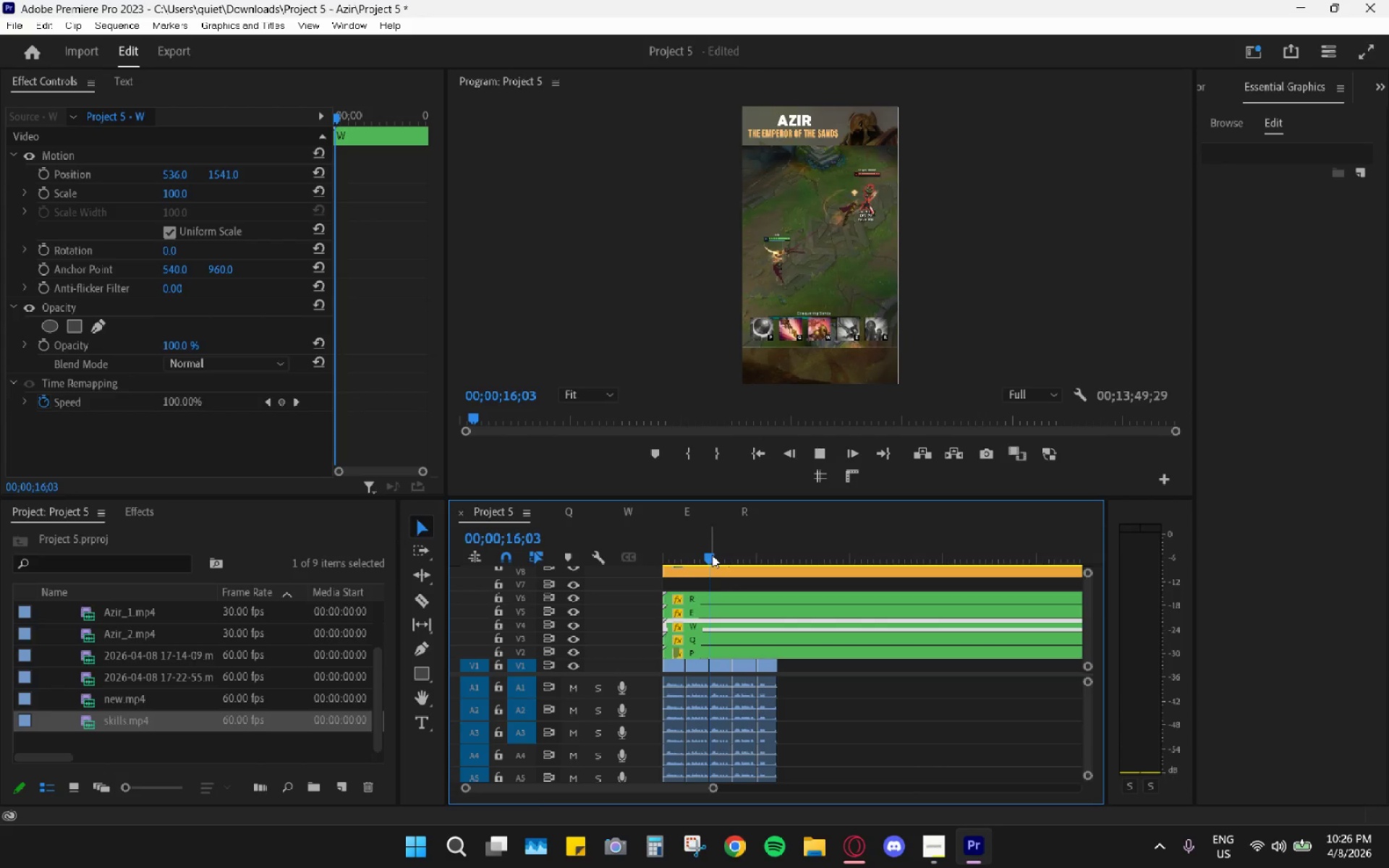 
key(Space)
 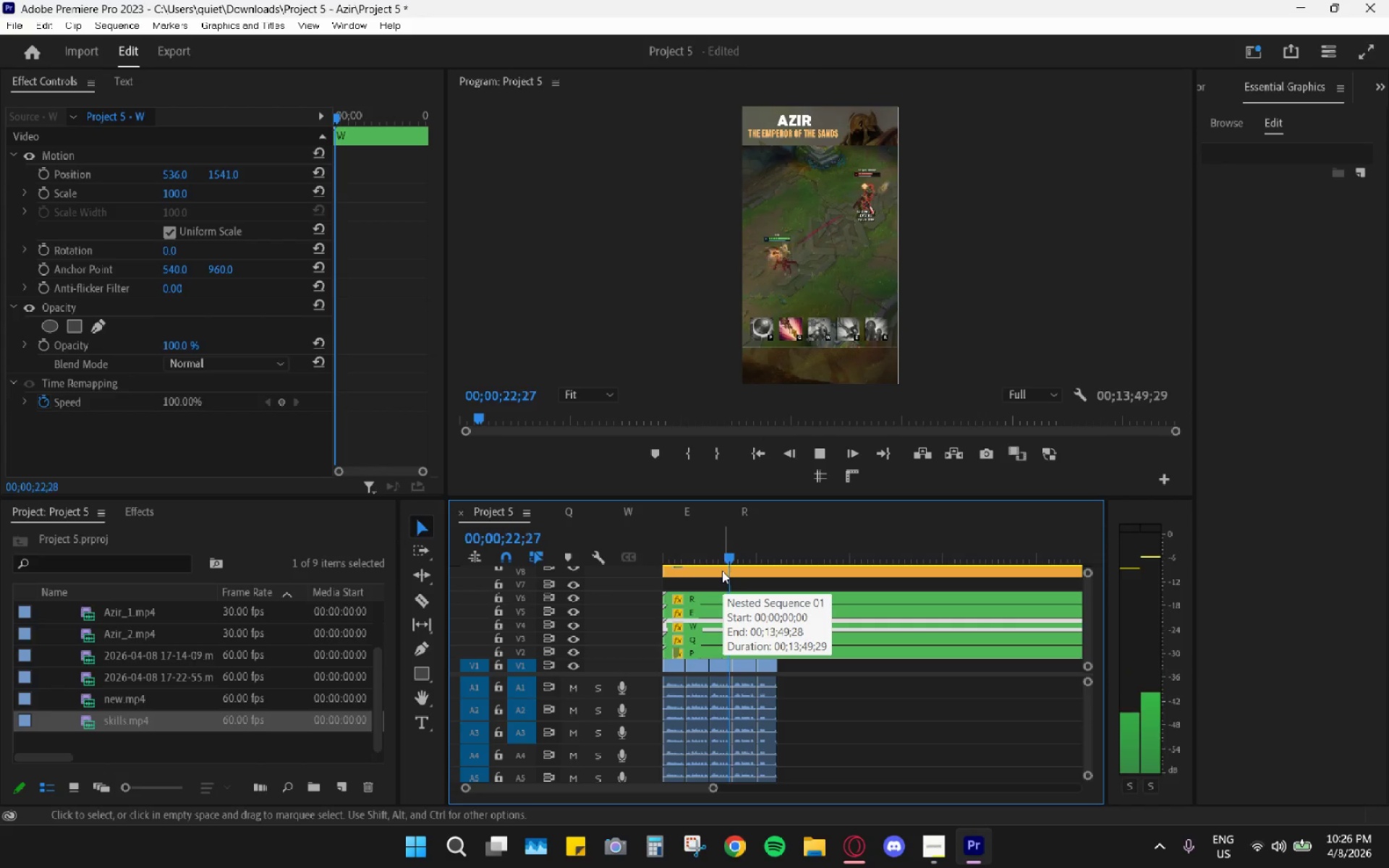 
wait(11.86)
 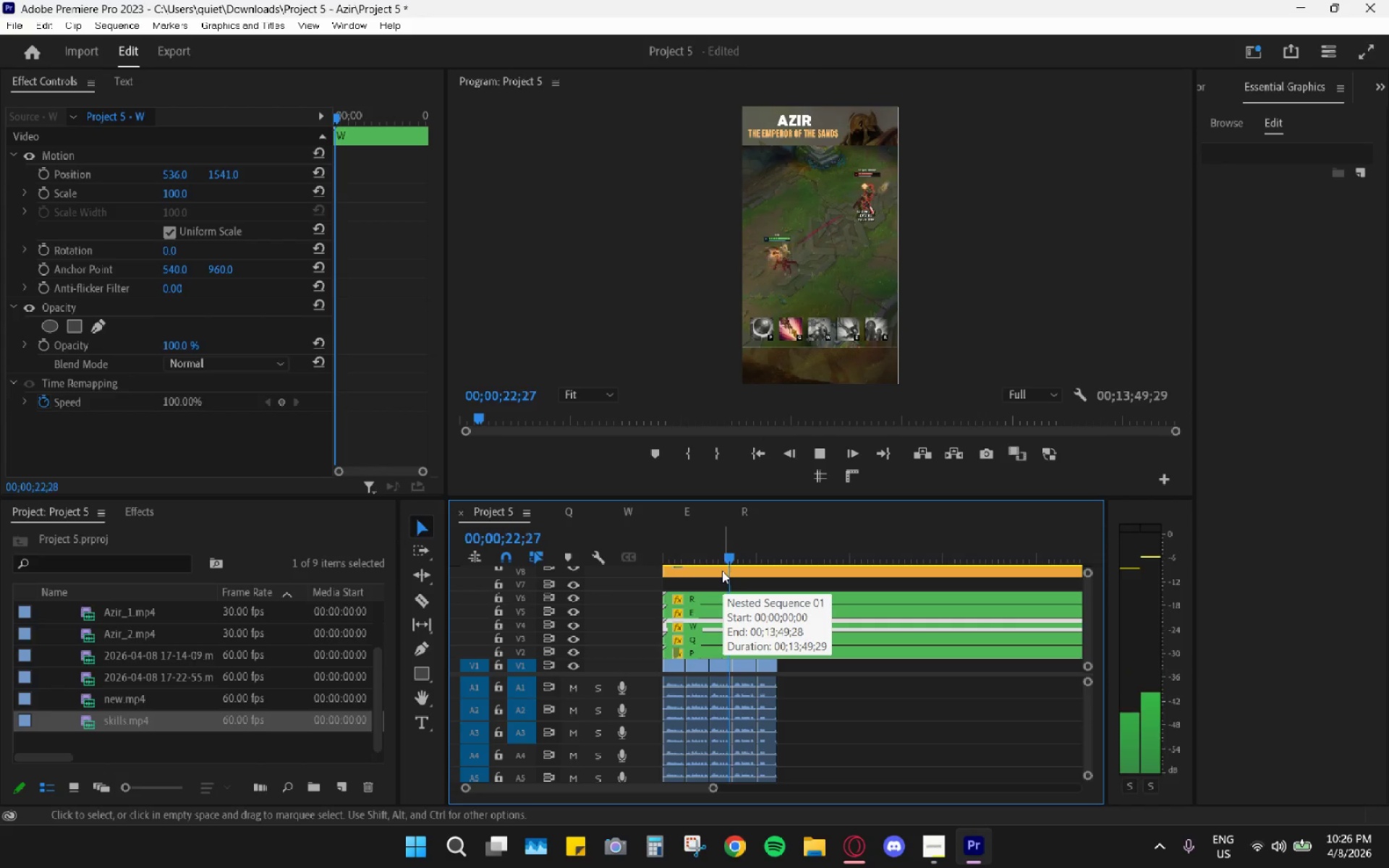 
left_click_drag(start_coordinate=[739, 554], to_coordinate=[729, 540])
 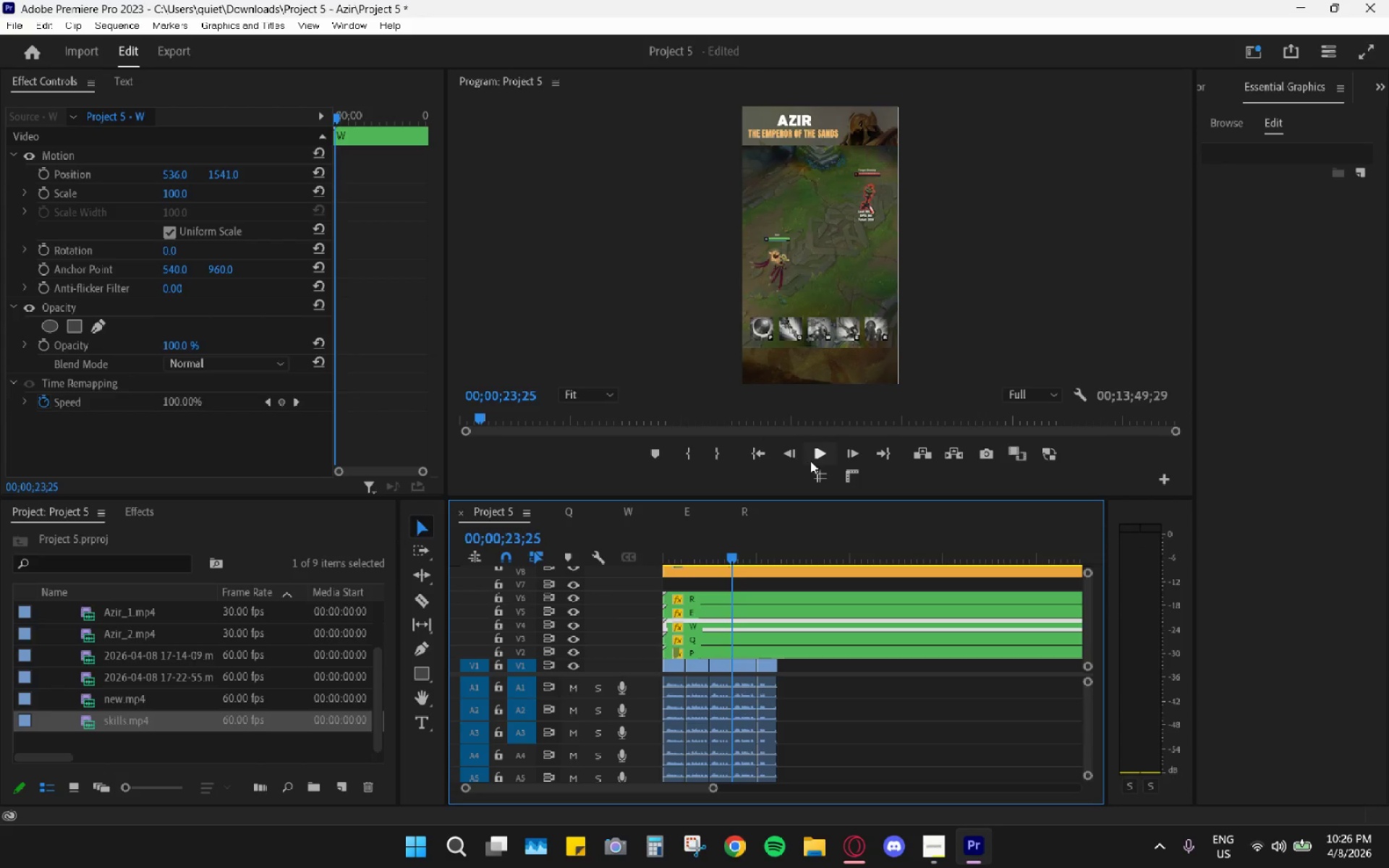 
left_click([817, 454])
 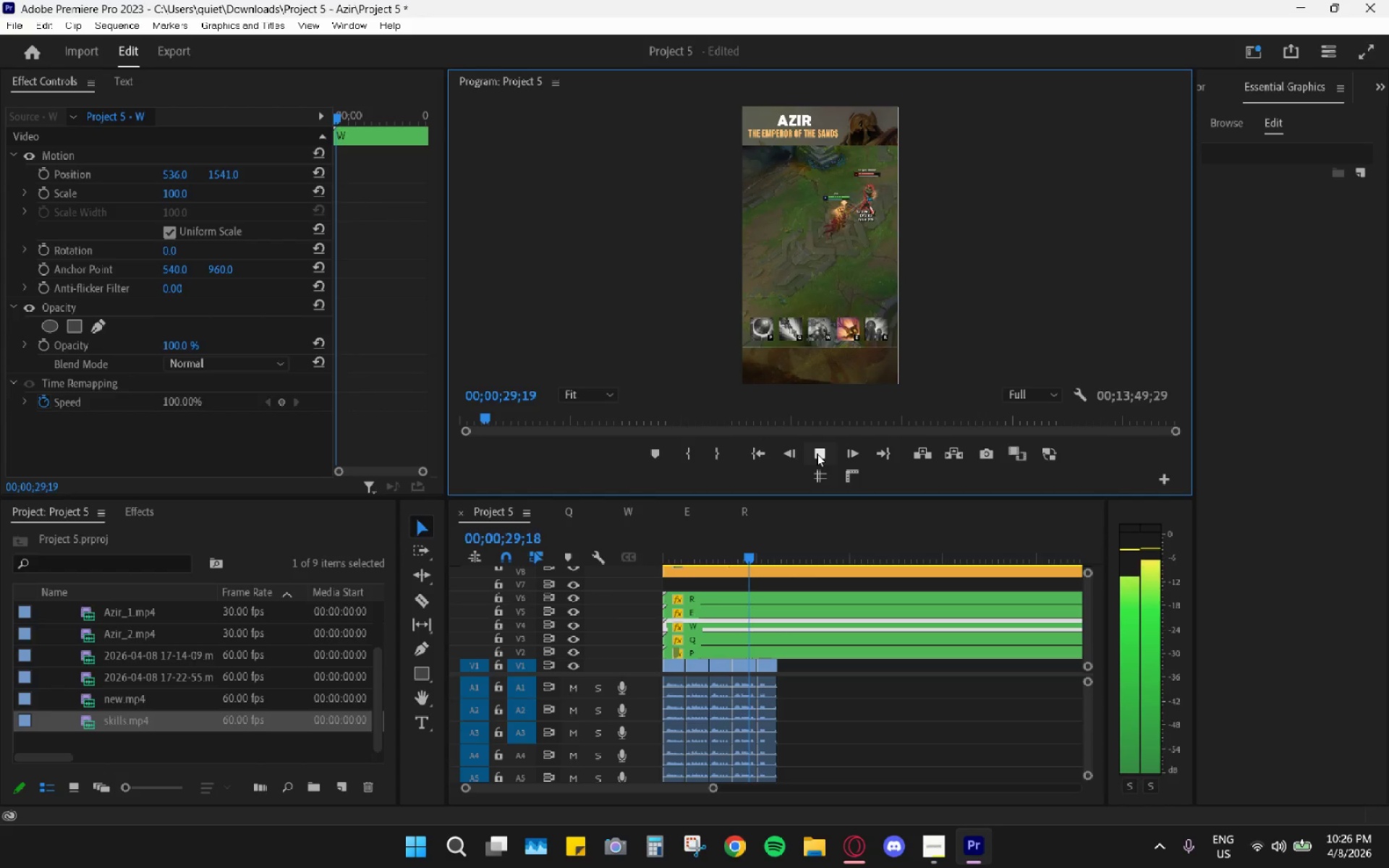 
wait(11.11)
 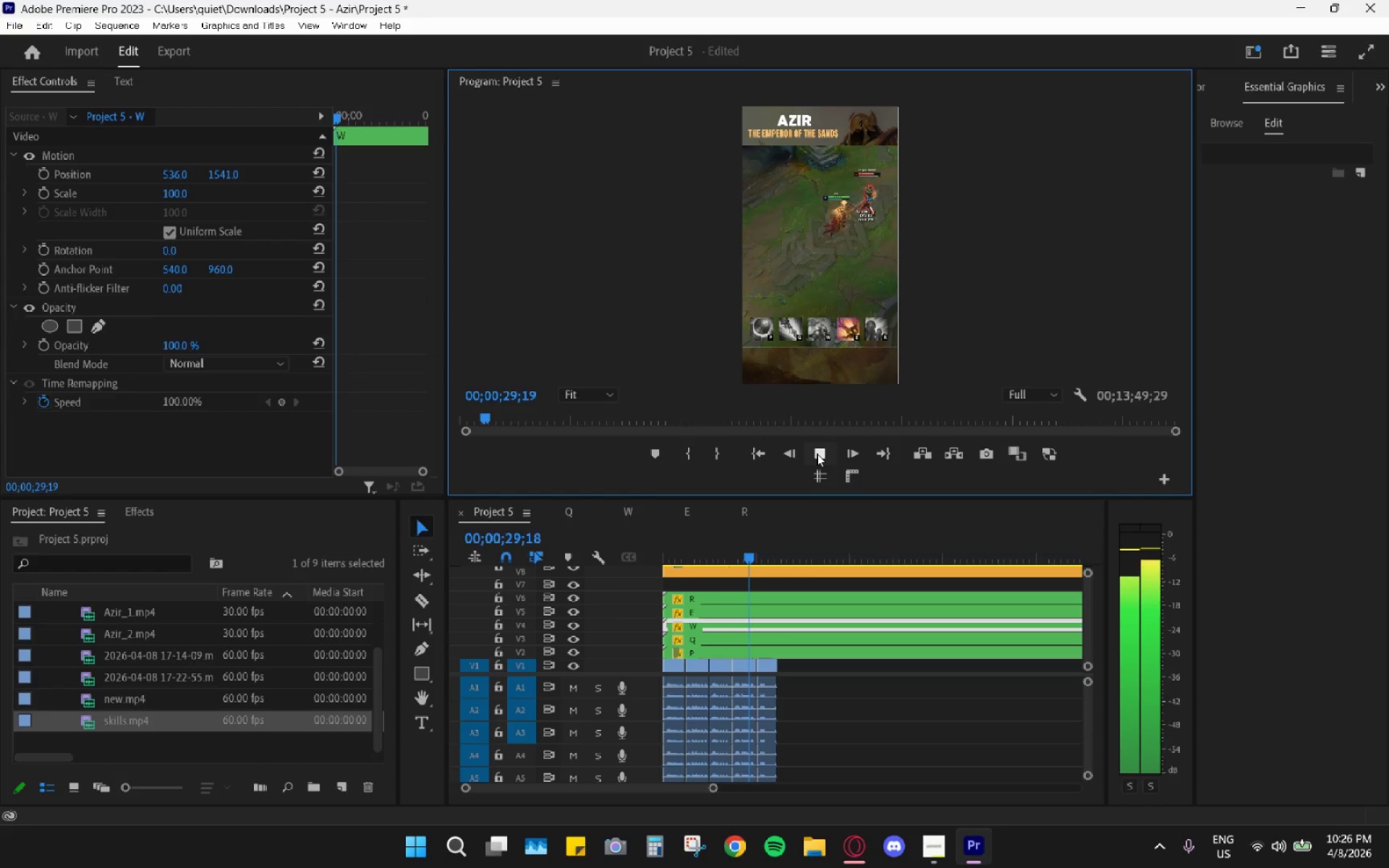 
key(Space)
 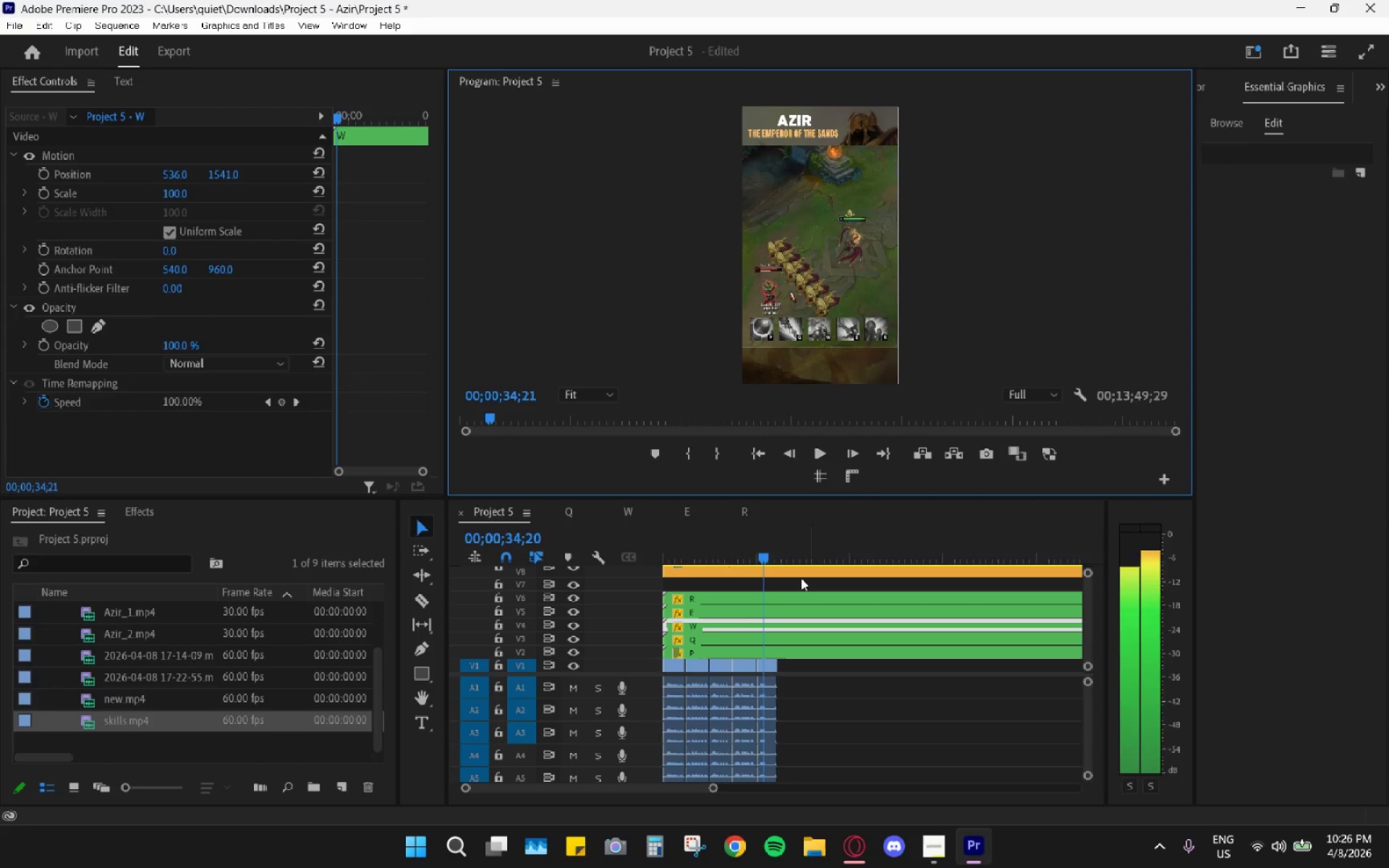 
hold_key(key=AltLeft, duration=0.75)
scroll: coordinate [759, 685], scroll_direction: up, amount: 13.0
 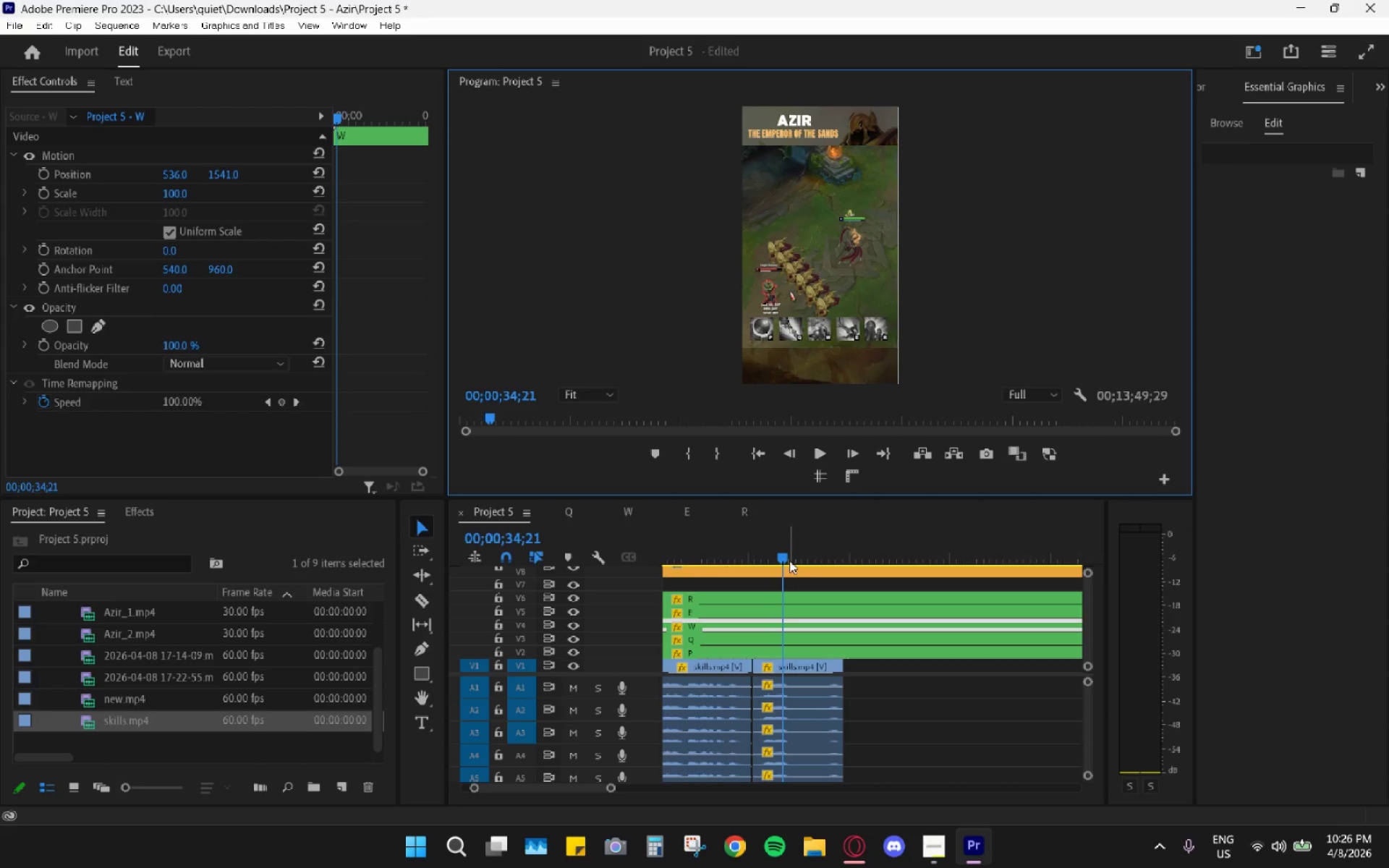 
left_click_drag(start_coordinate=[779, 556], to_coordinate=[758, 557])
 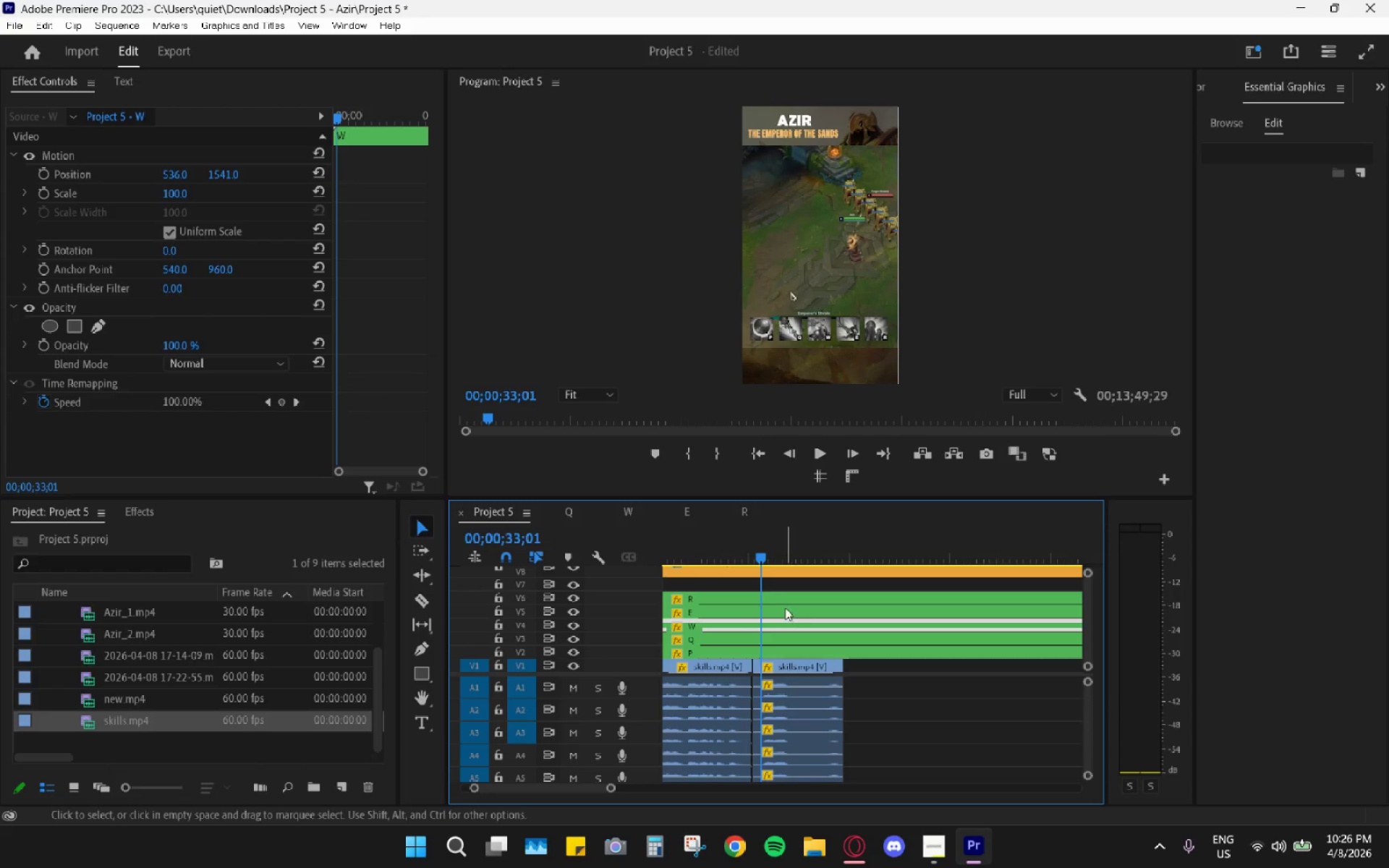 
left_click_drag(start_coordinate=[762, 561], to_coordinate=[757, 558])
 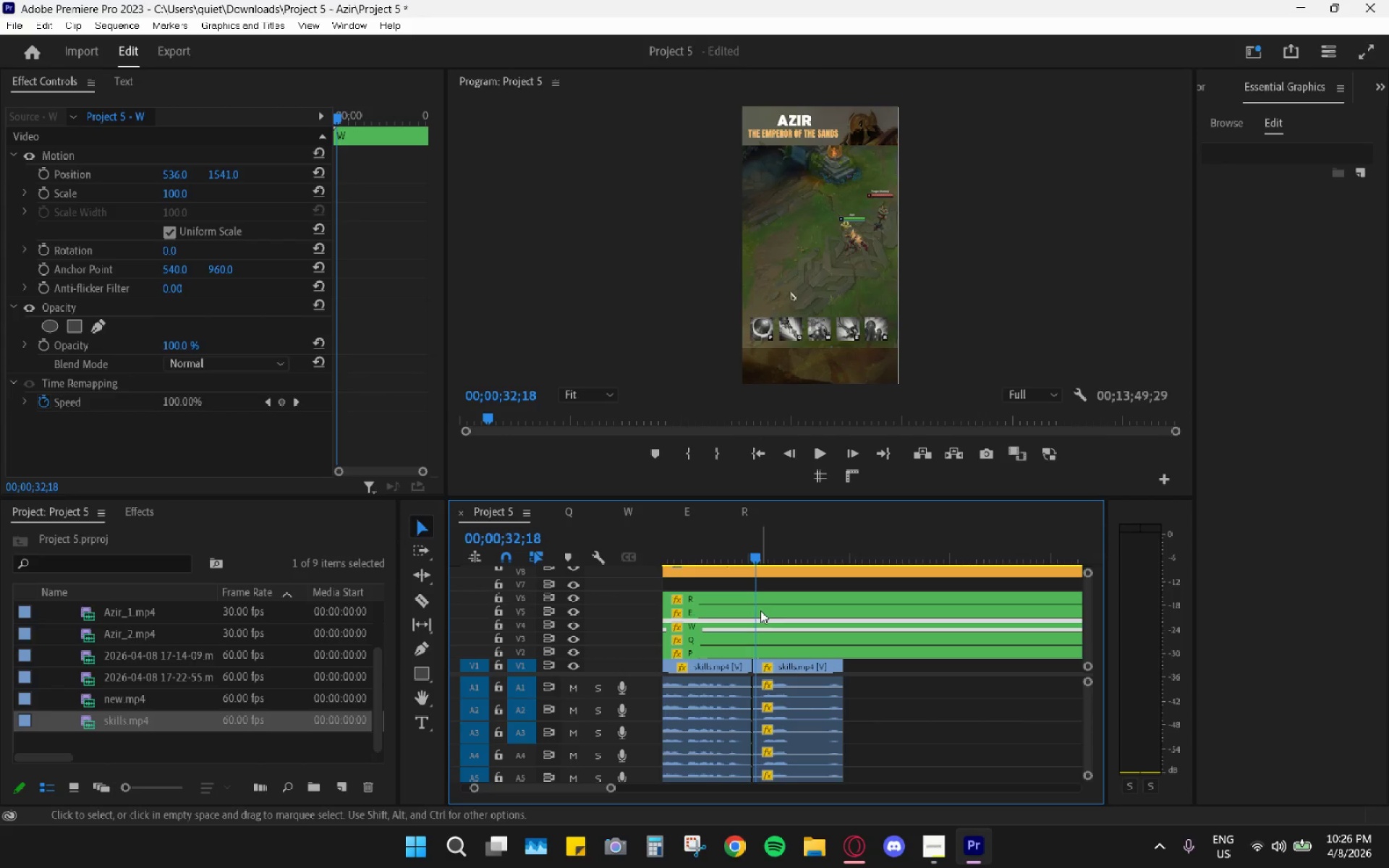 
double_click([757, 596])
 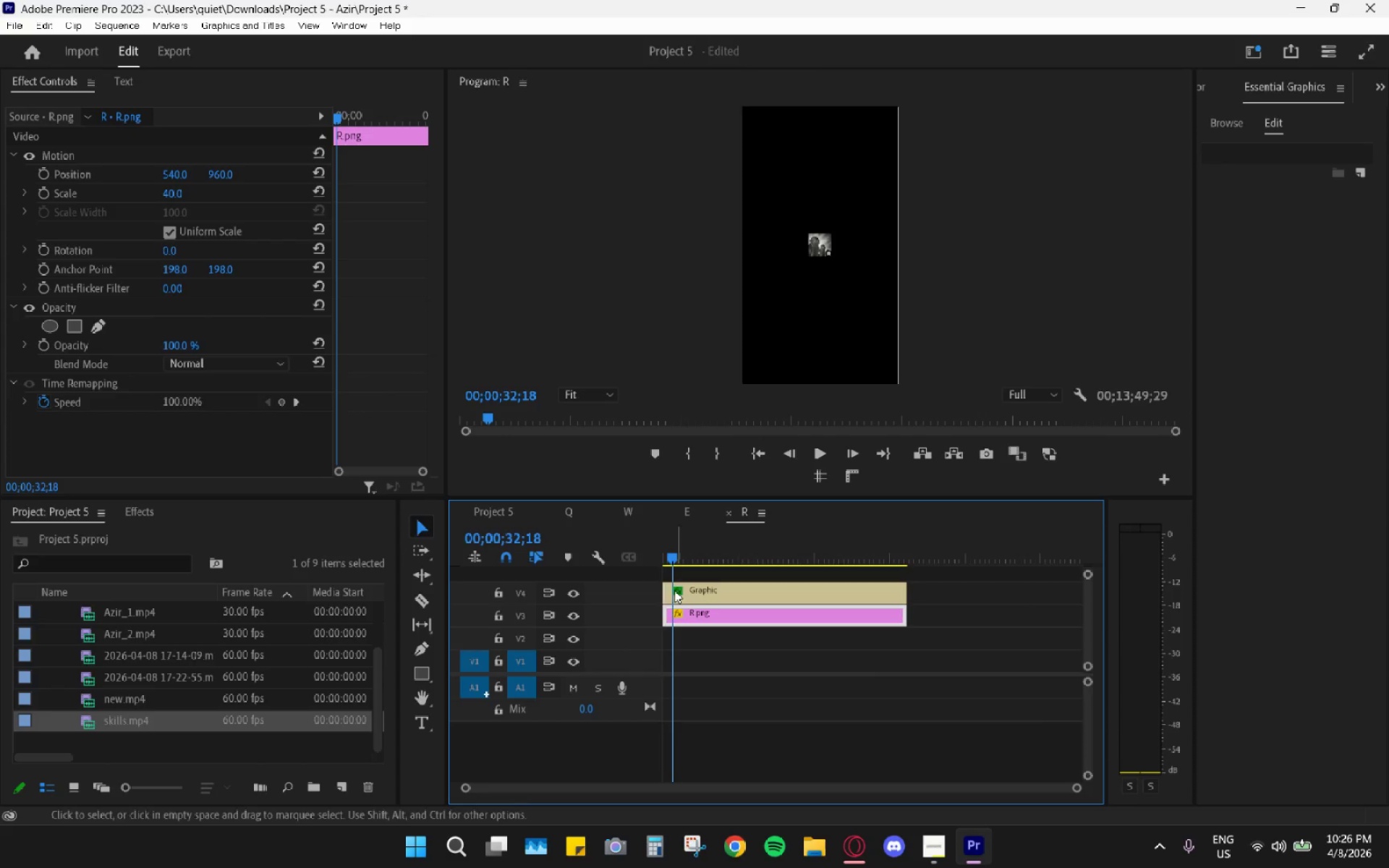 
key(C)
 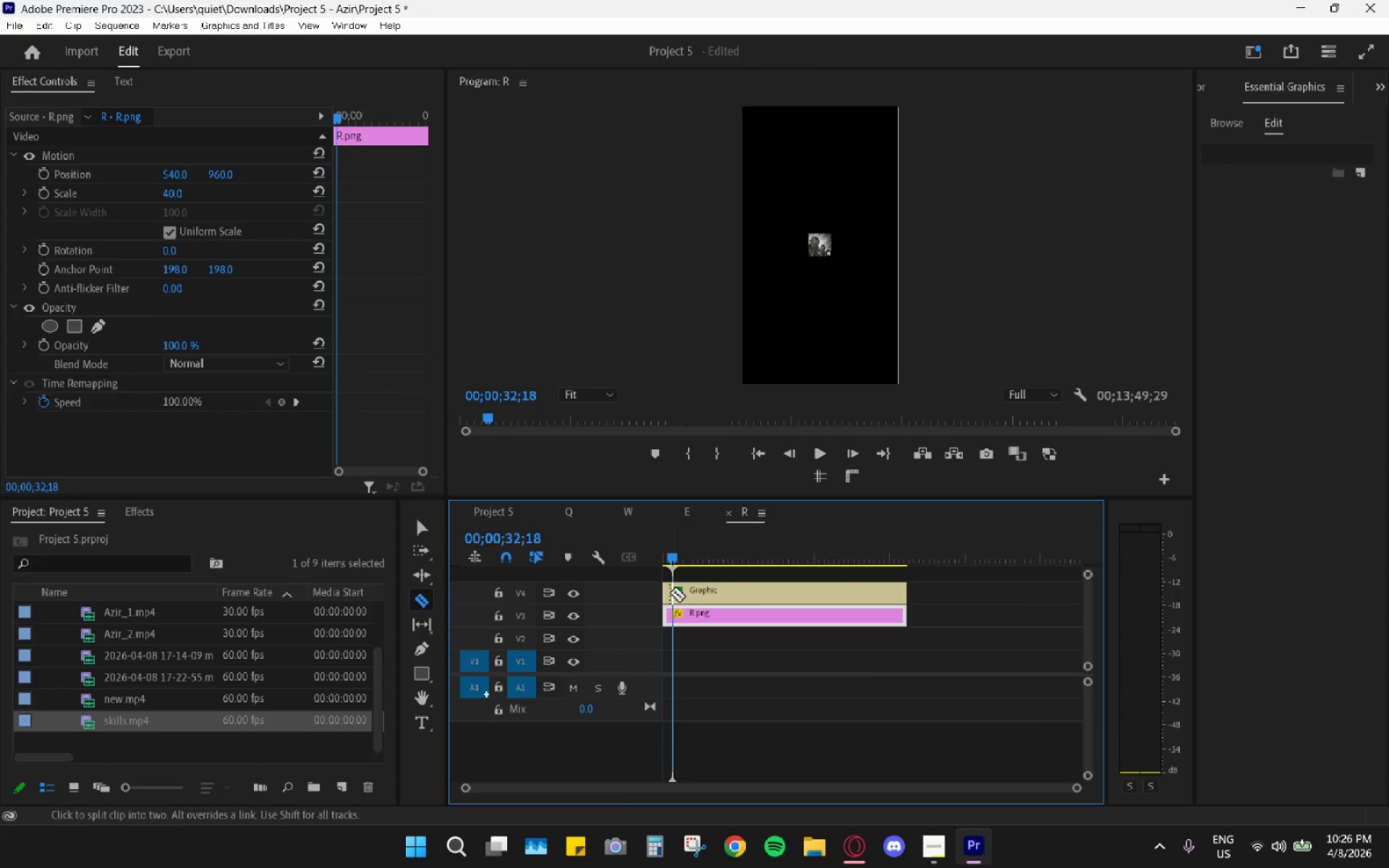 
left_click([671, 593])
 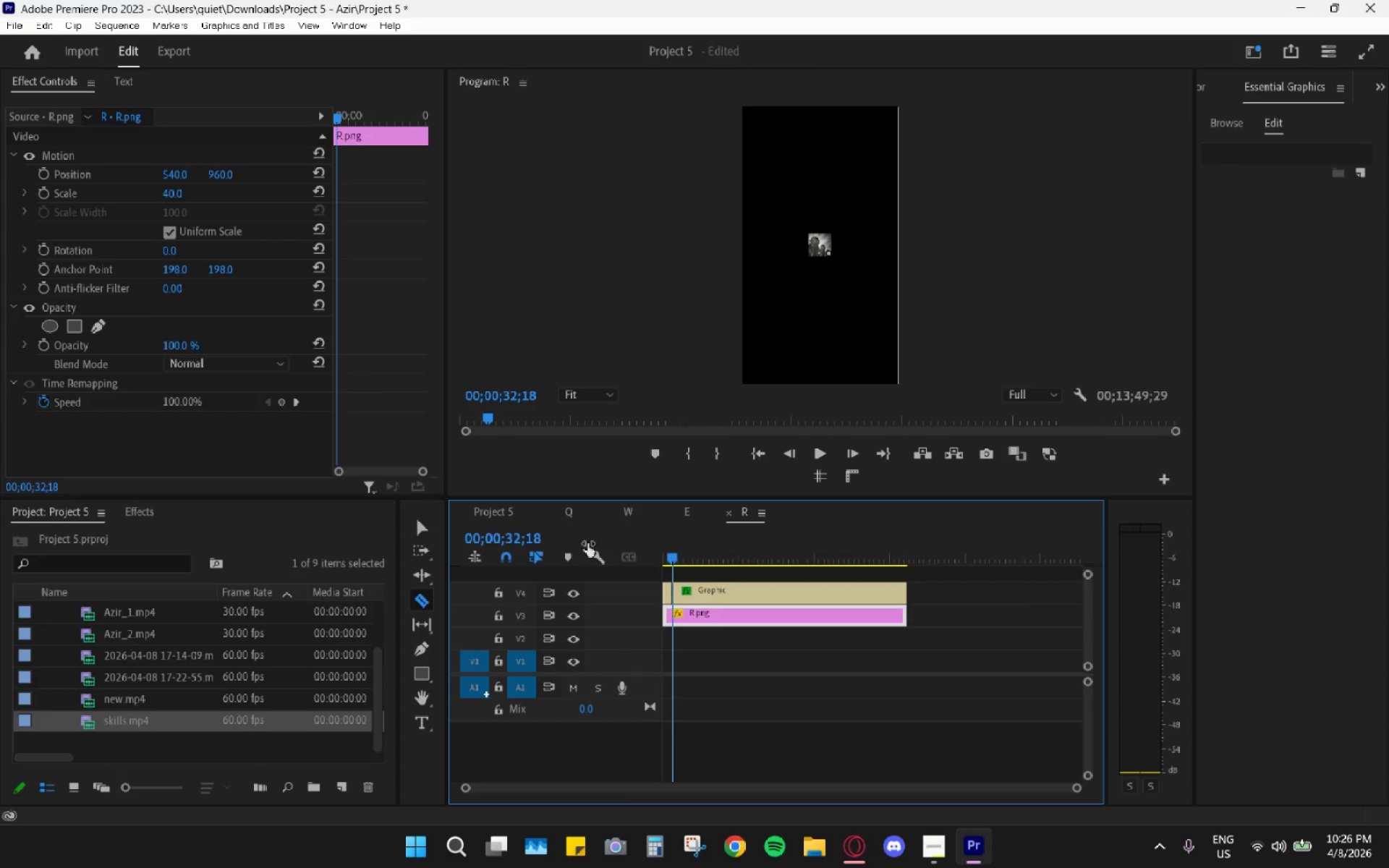 
key(V)
 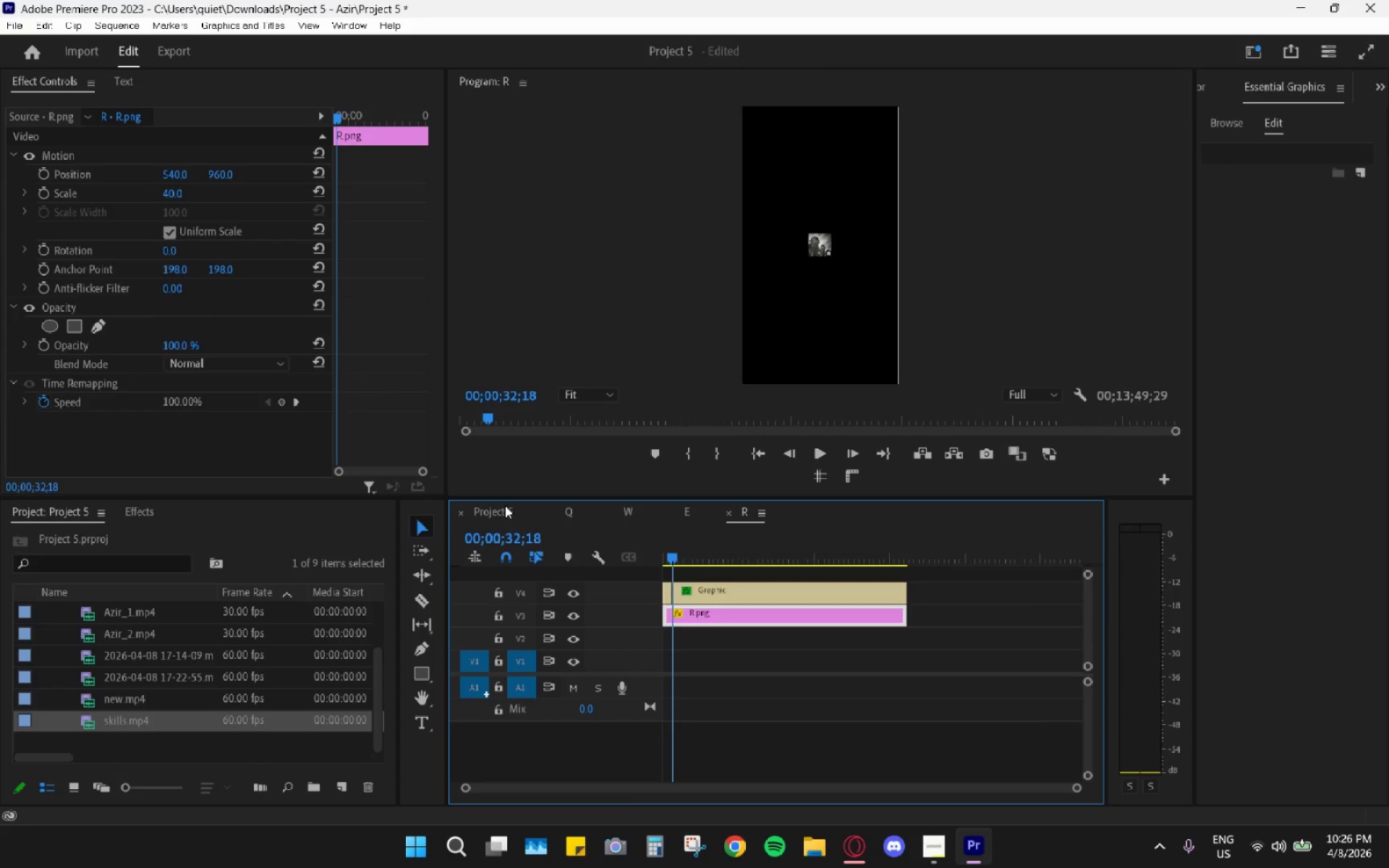 
left_click([505, 506])
 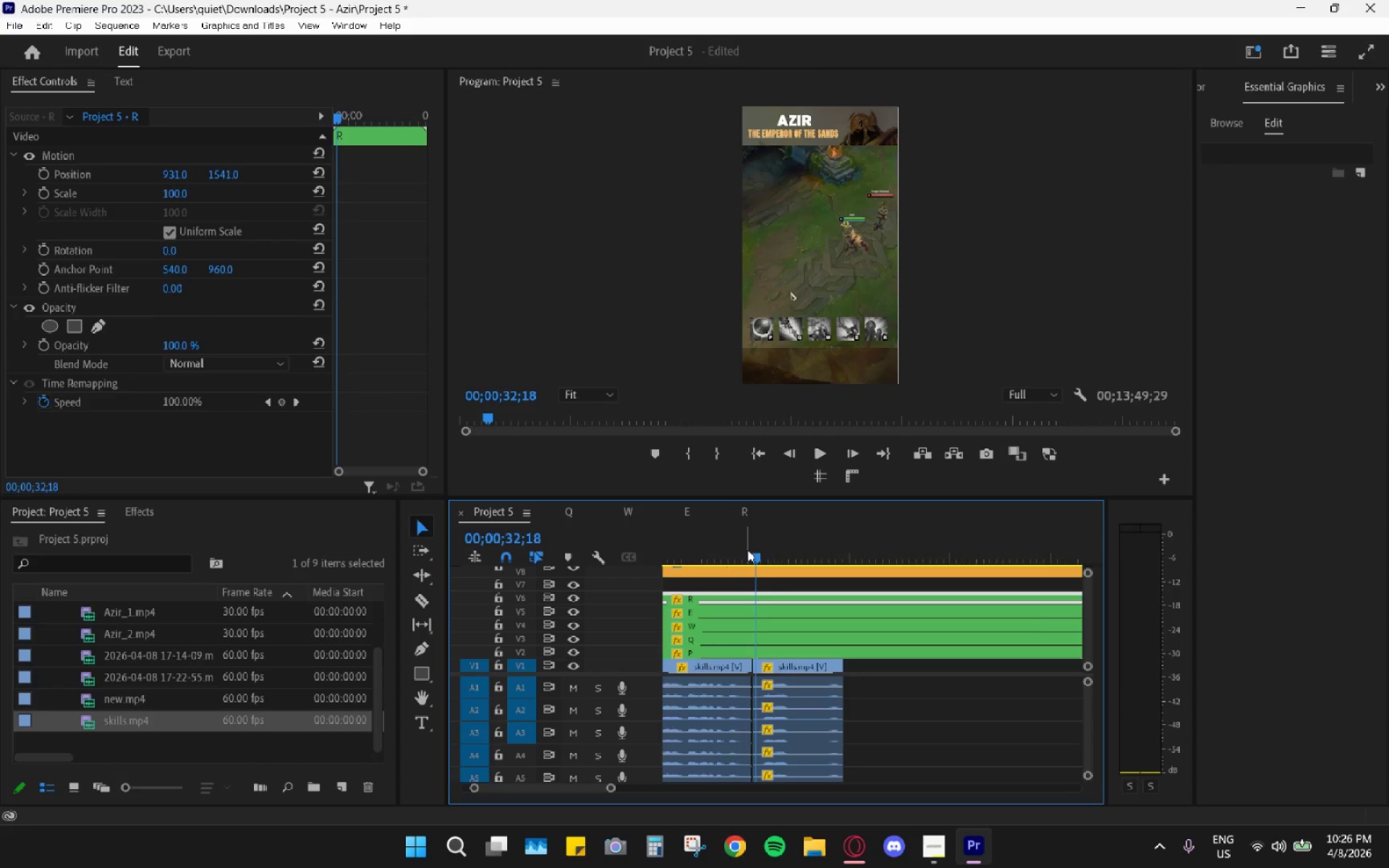 
left_click_drag(start_coordinate=[760, 550], to_coordinate=[845, 550])
 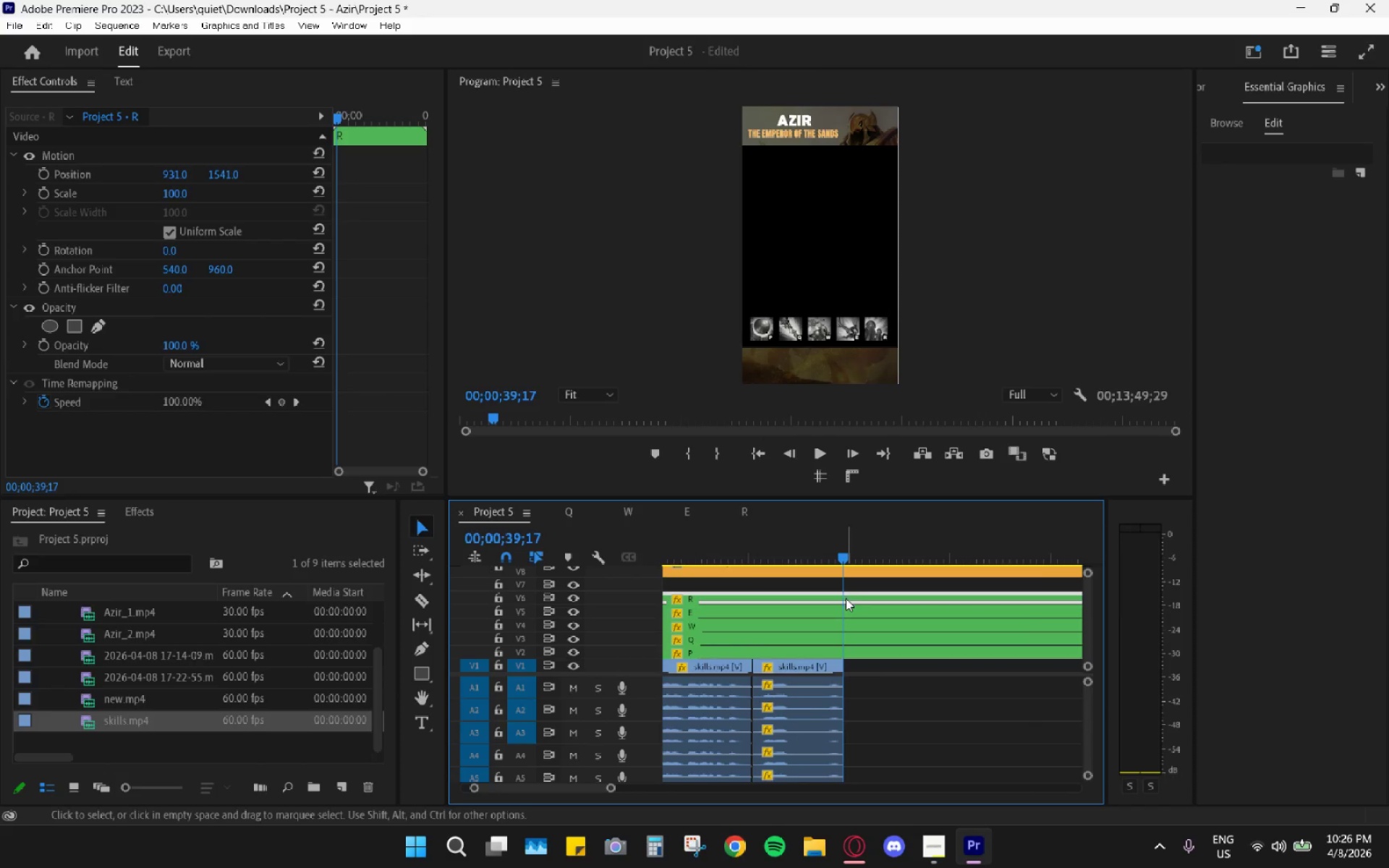 
double_click([846, 598])
 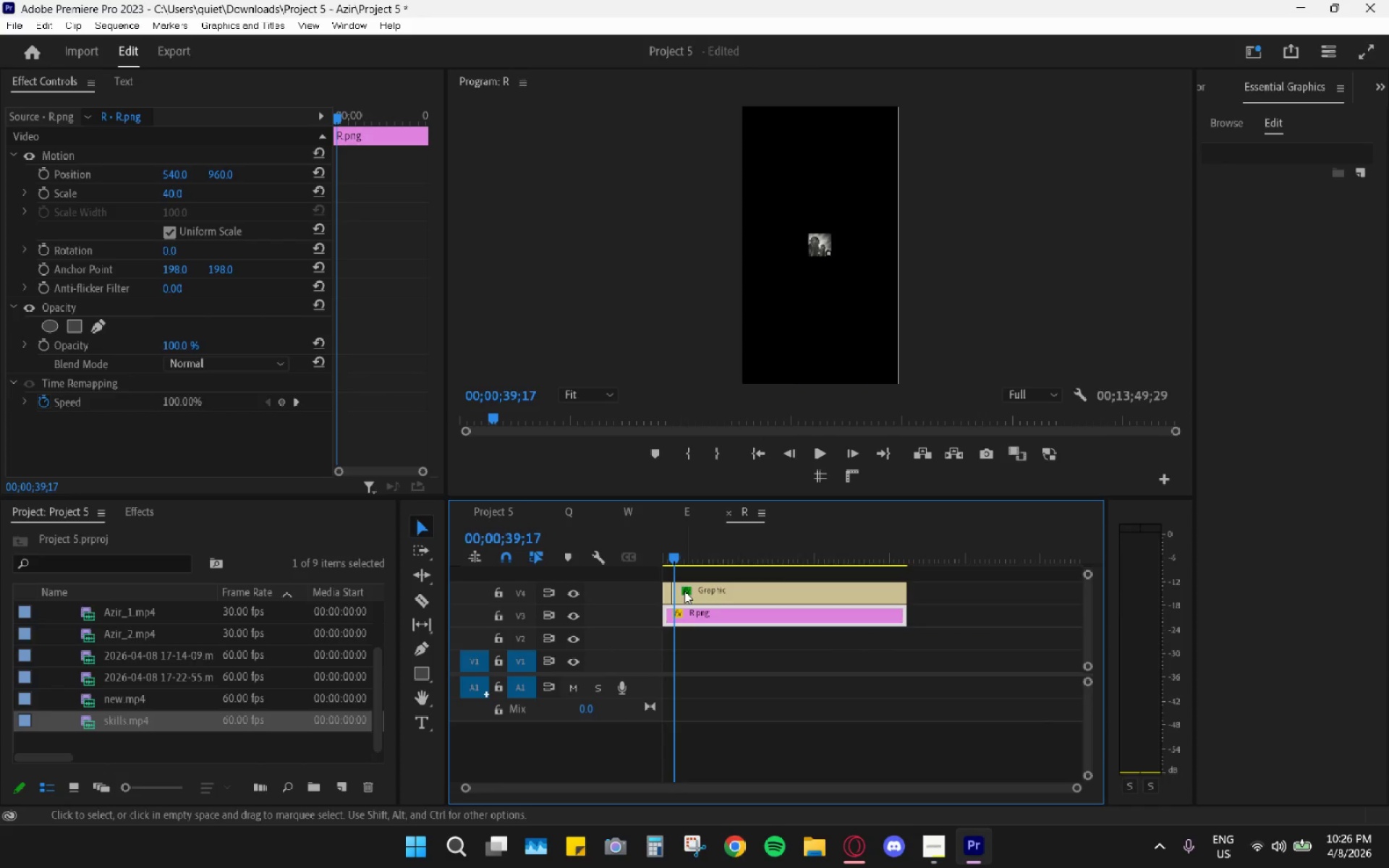 
key(C)
 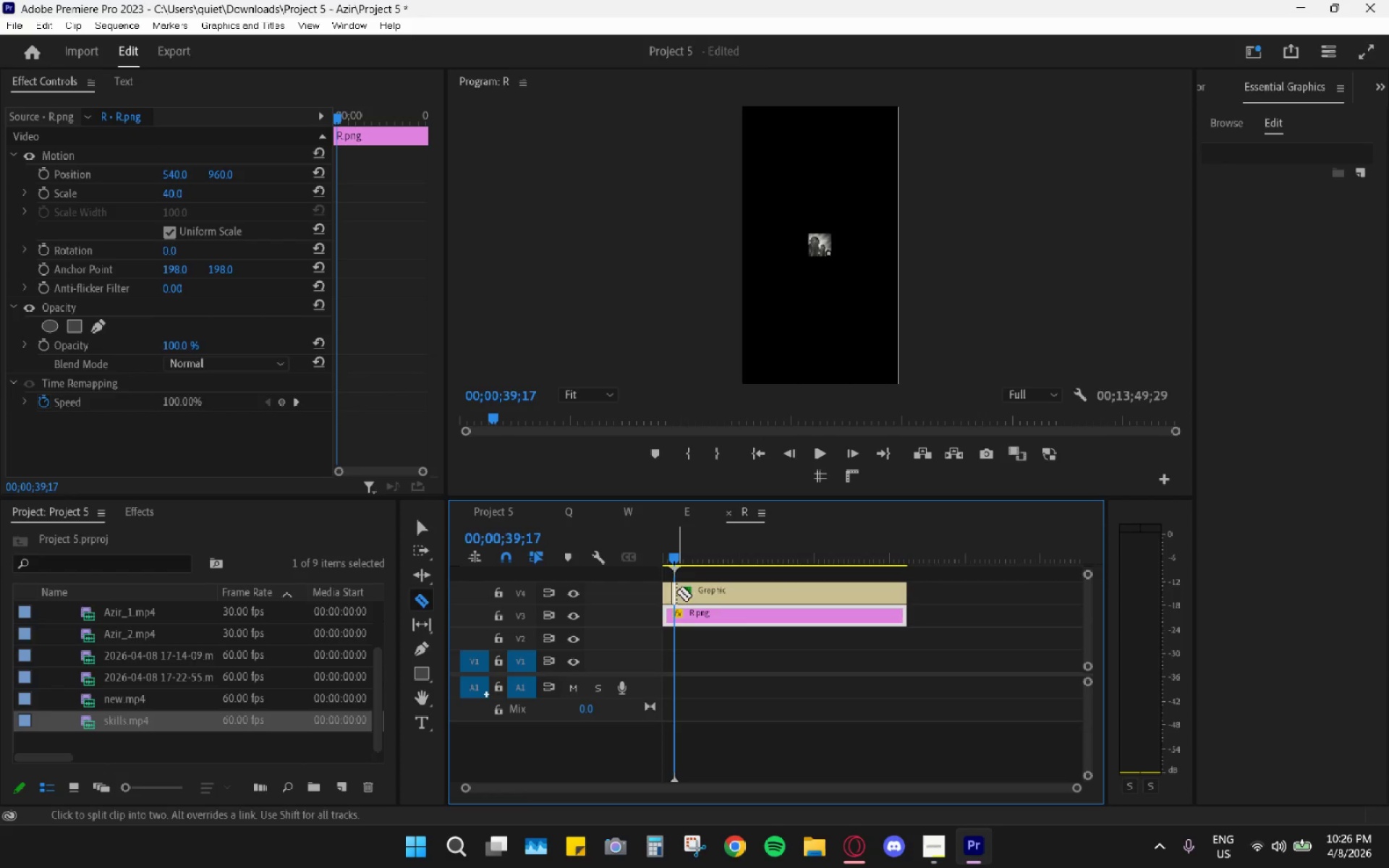 
left_click([676, 592])
 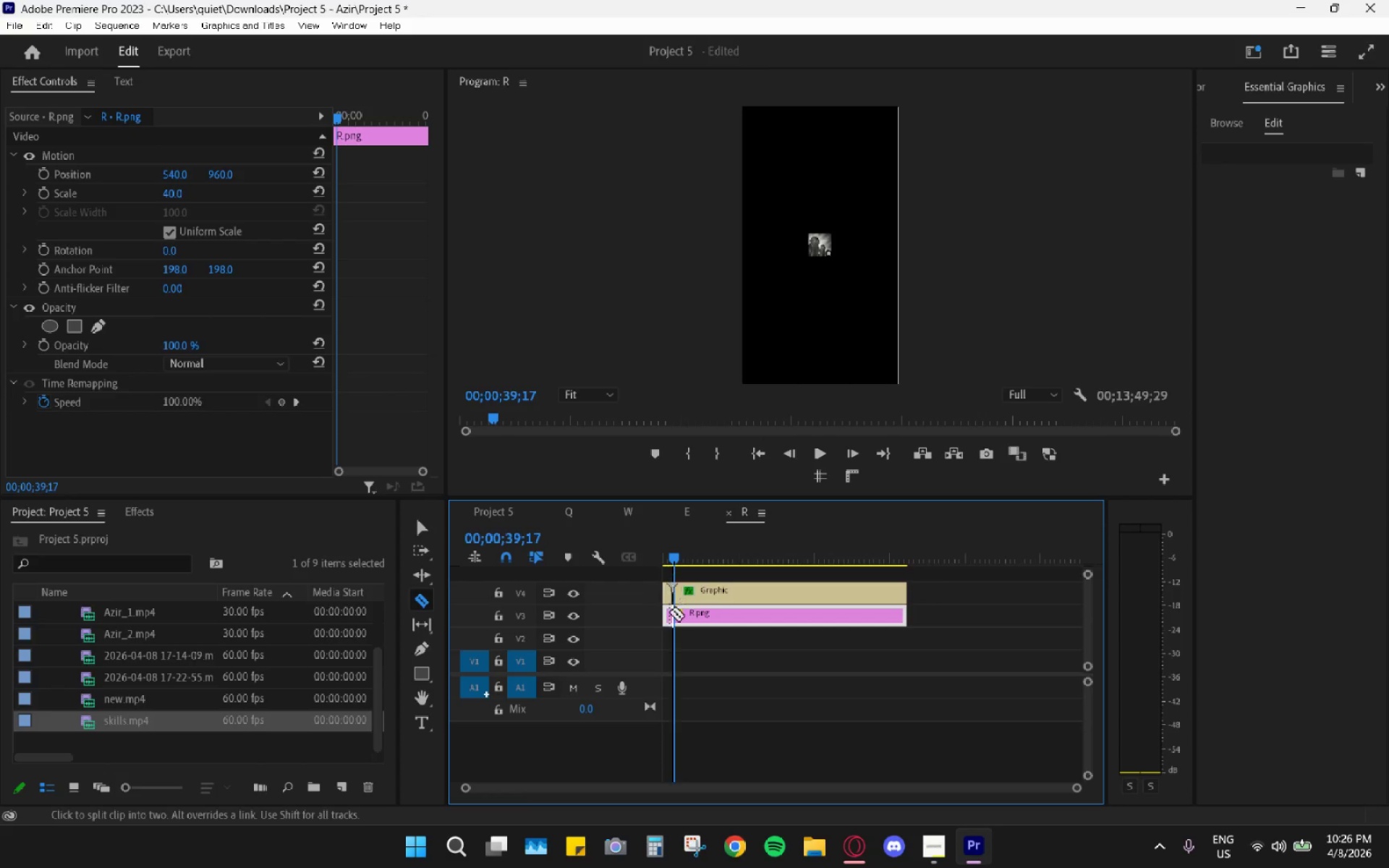 
hold_key(key=AltLeft, duration=1.19)
scroll: coordinate [703, 621], scroll_direction: up, amount: 26.0
 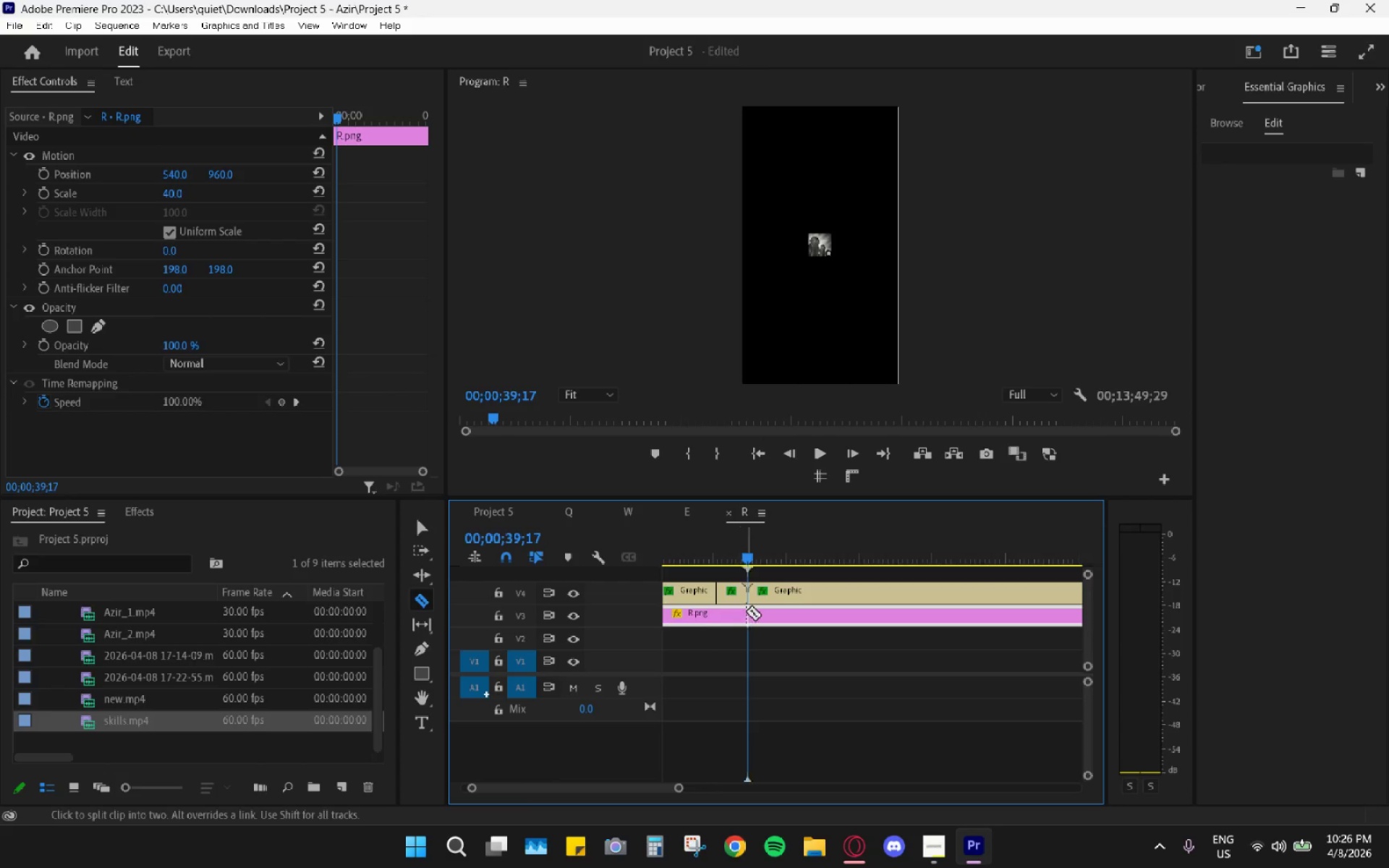 
key(V)
 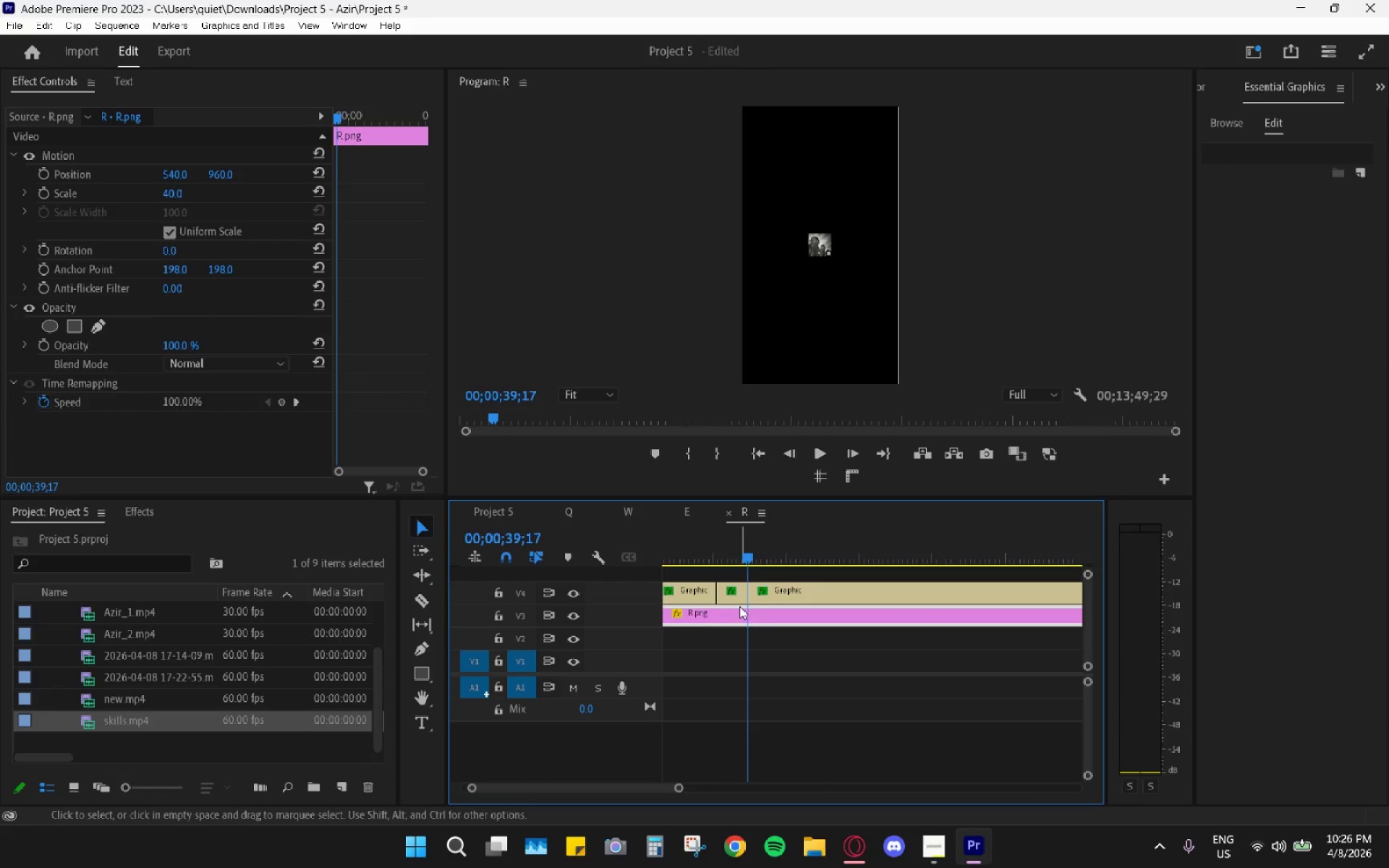 
left_click([739, 603])
 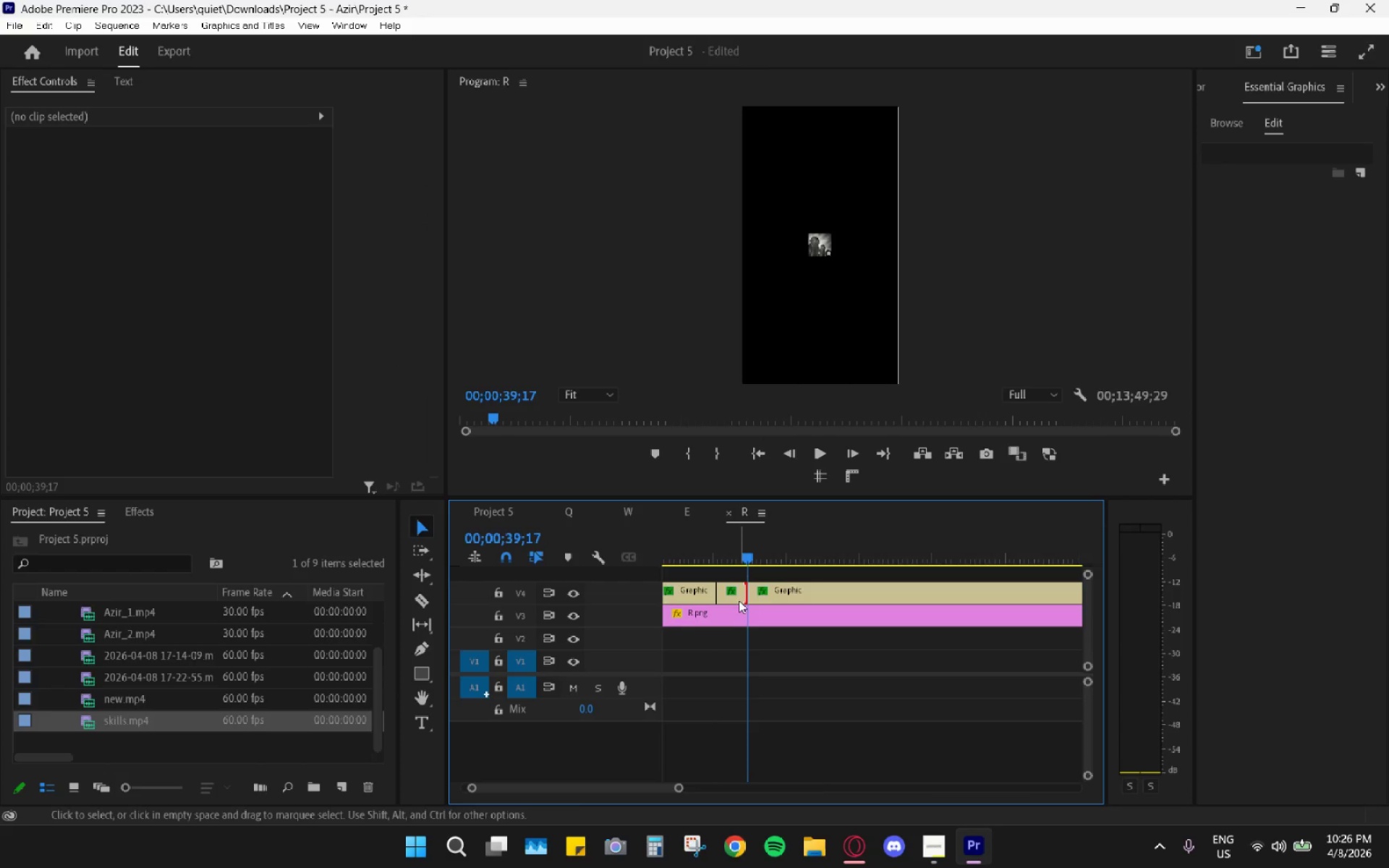 
left_click([737, 600])
 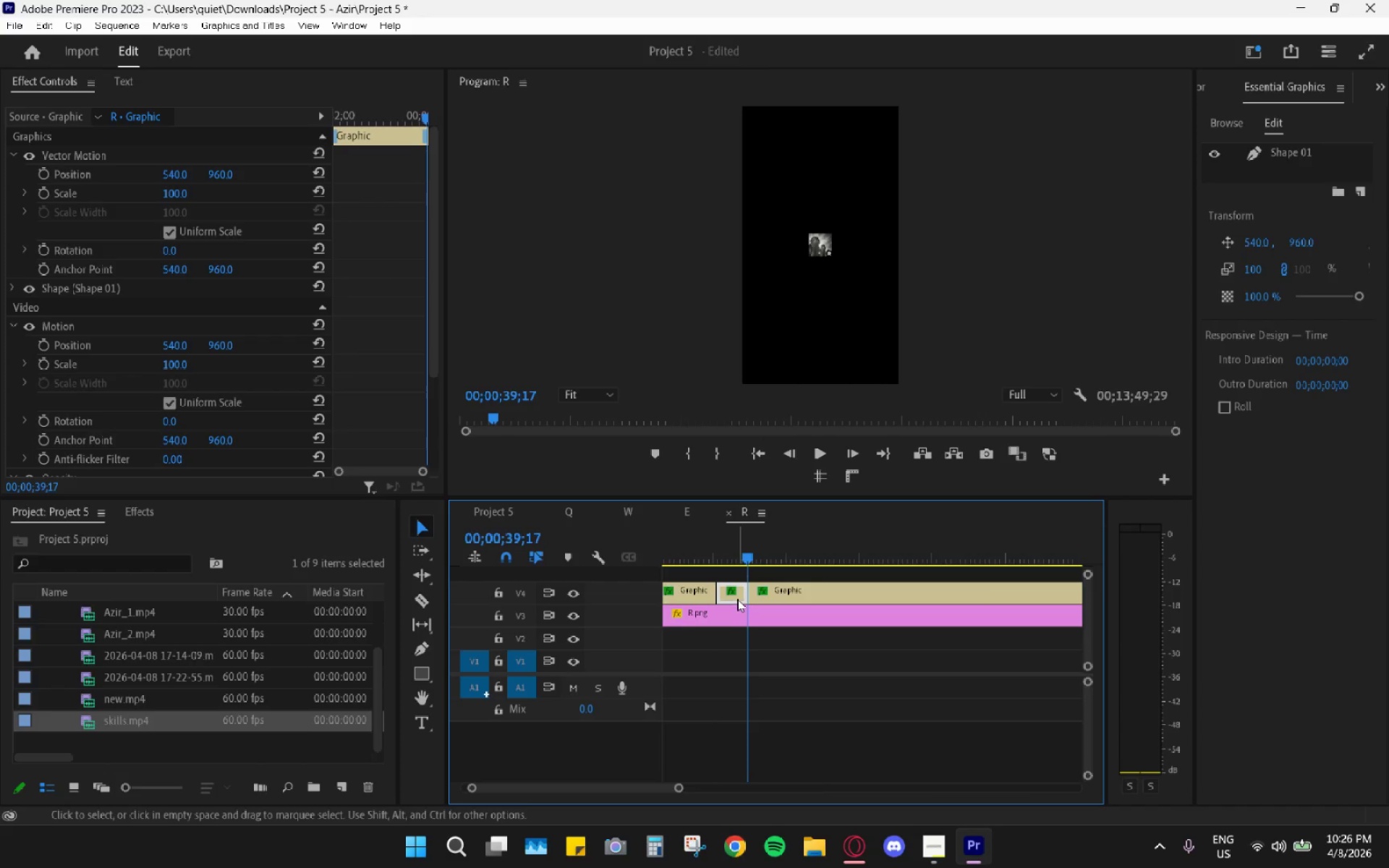 
key(Shift+E)
 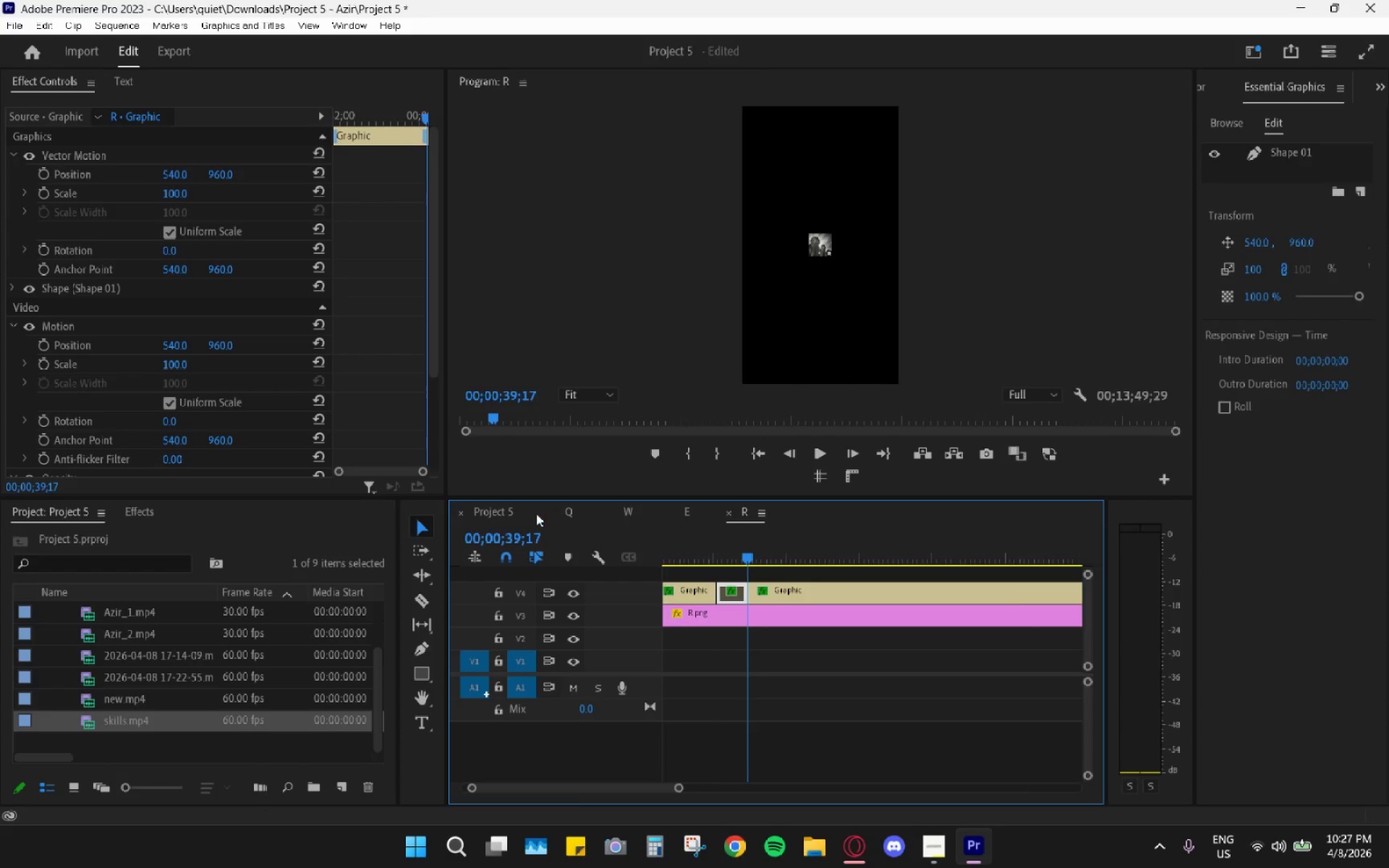 
left_click([503, 509])
 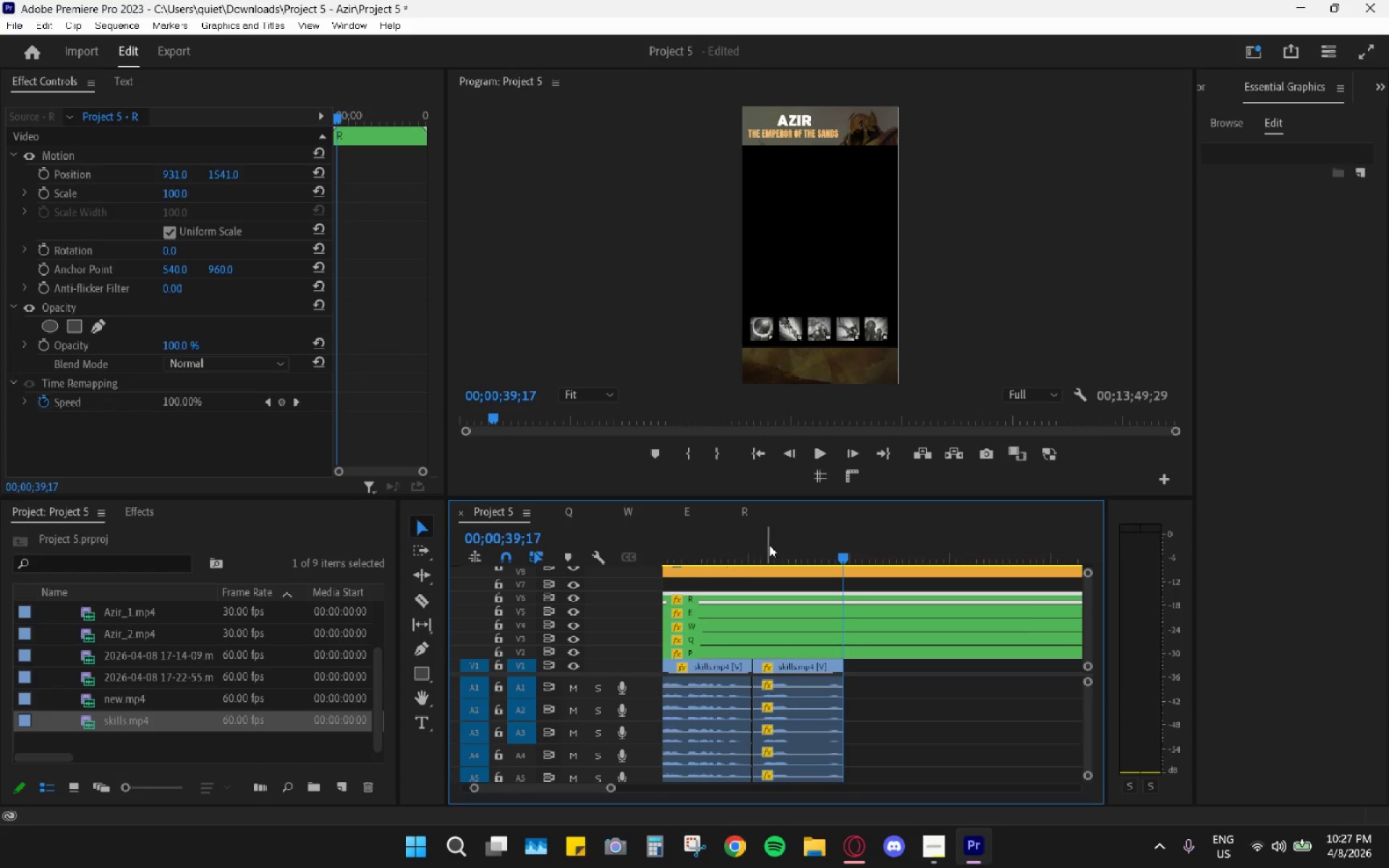 
left_click_drag(start_coordinate=[767, 542], to_coordinate=[758, 542])
 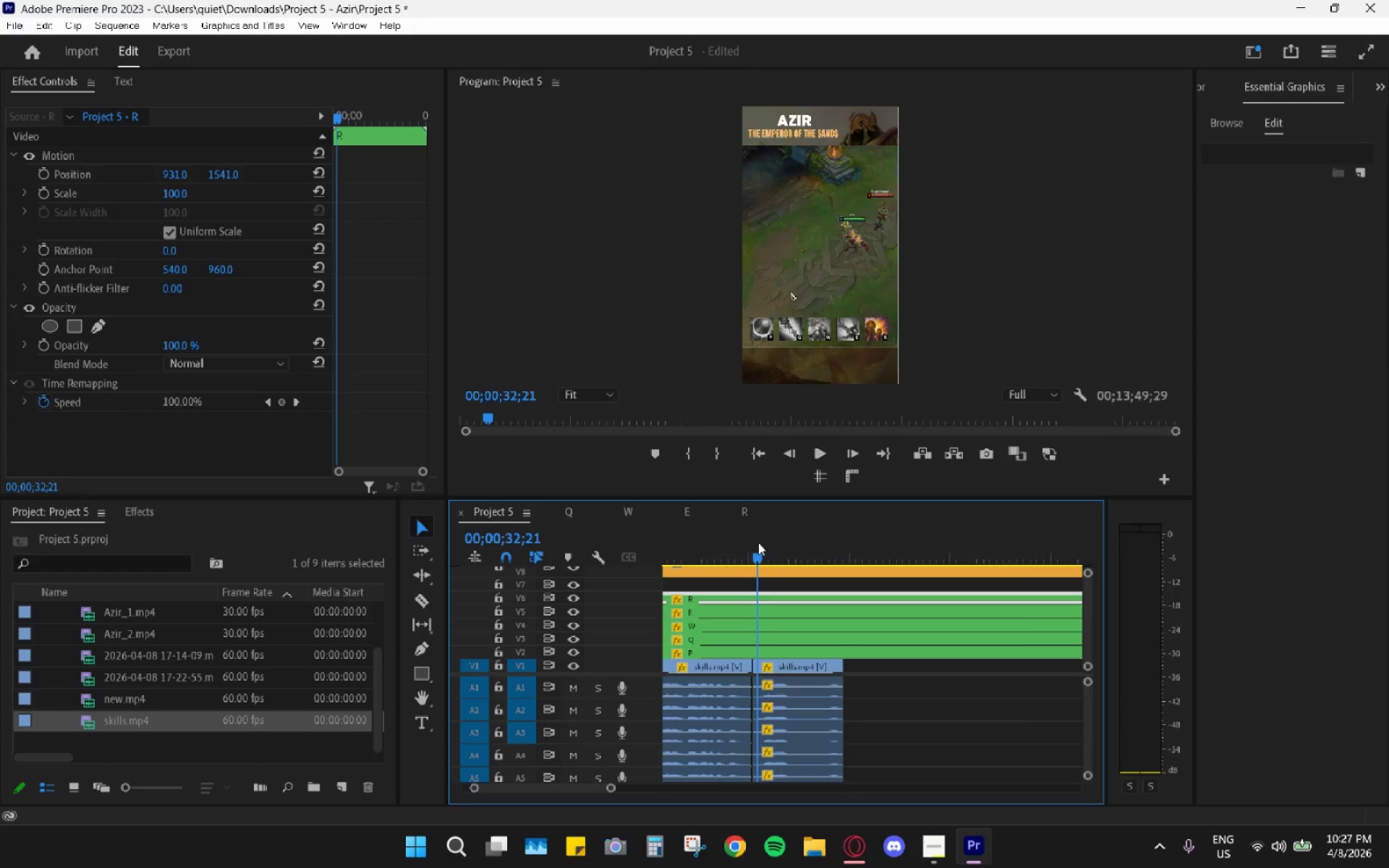 
key(Space)
 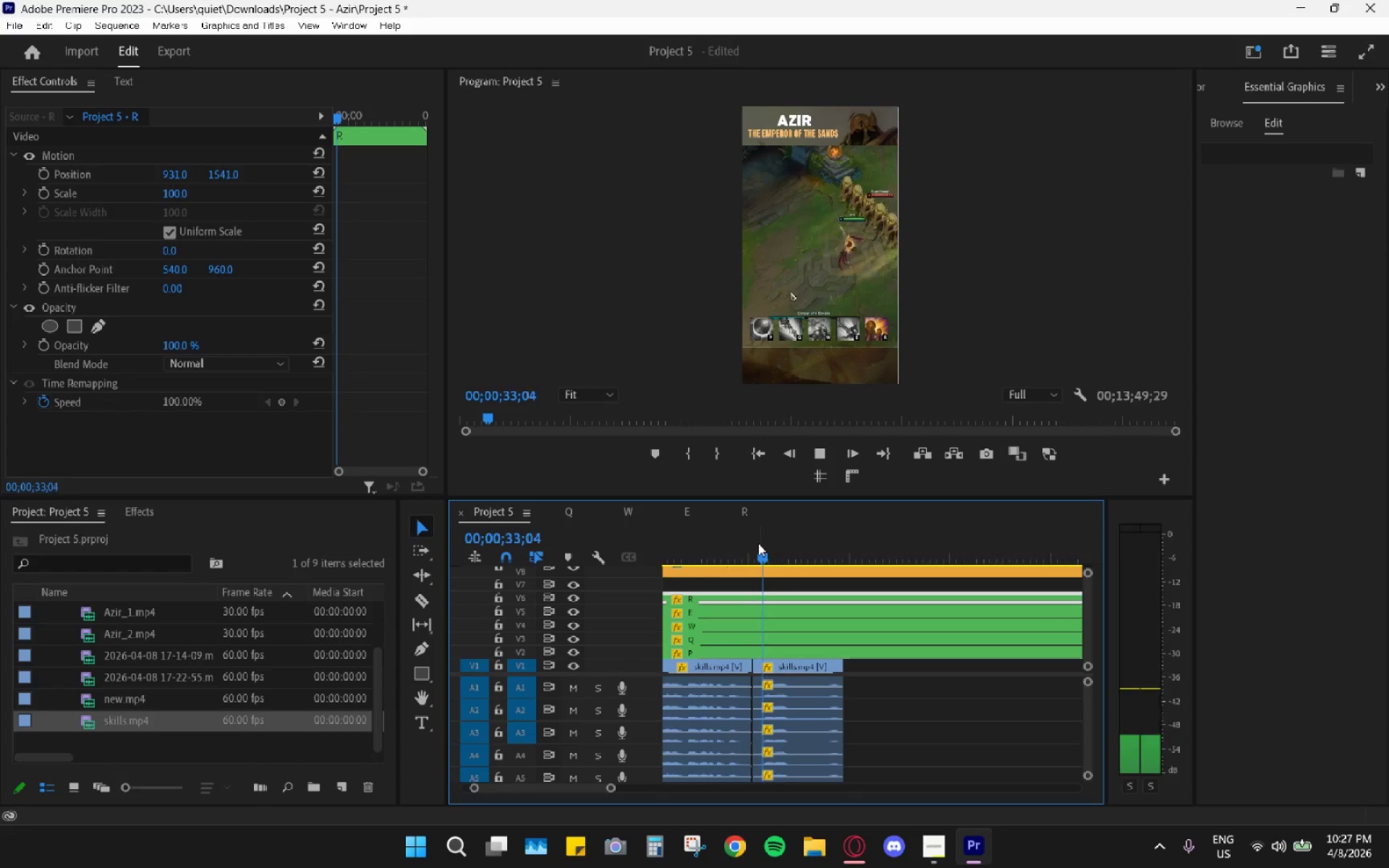 
left_click_drag(start_coordinate=[752, 542], to_coordinate=[748, 540])
 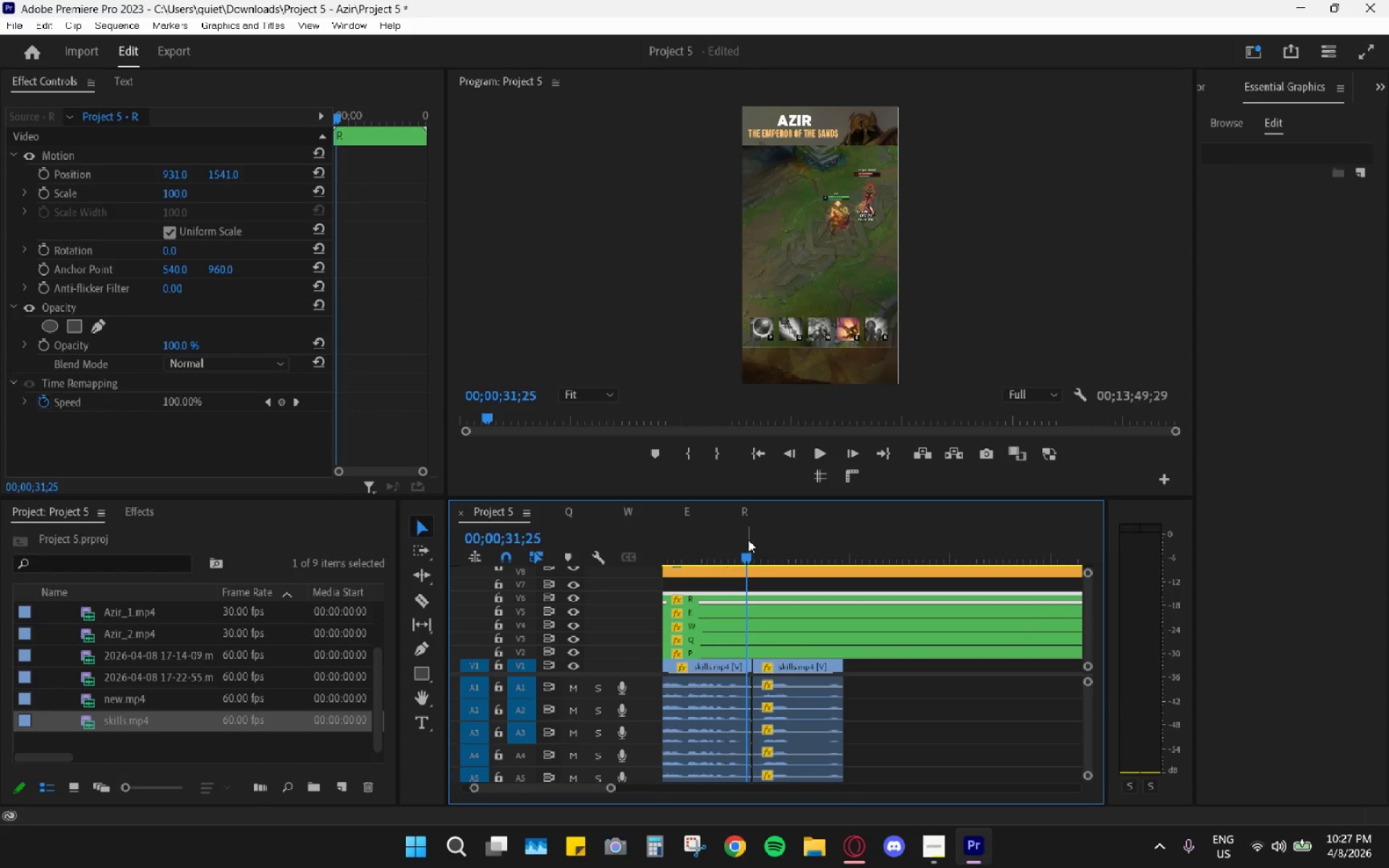 
key(Space)
 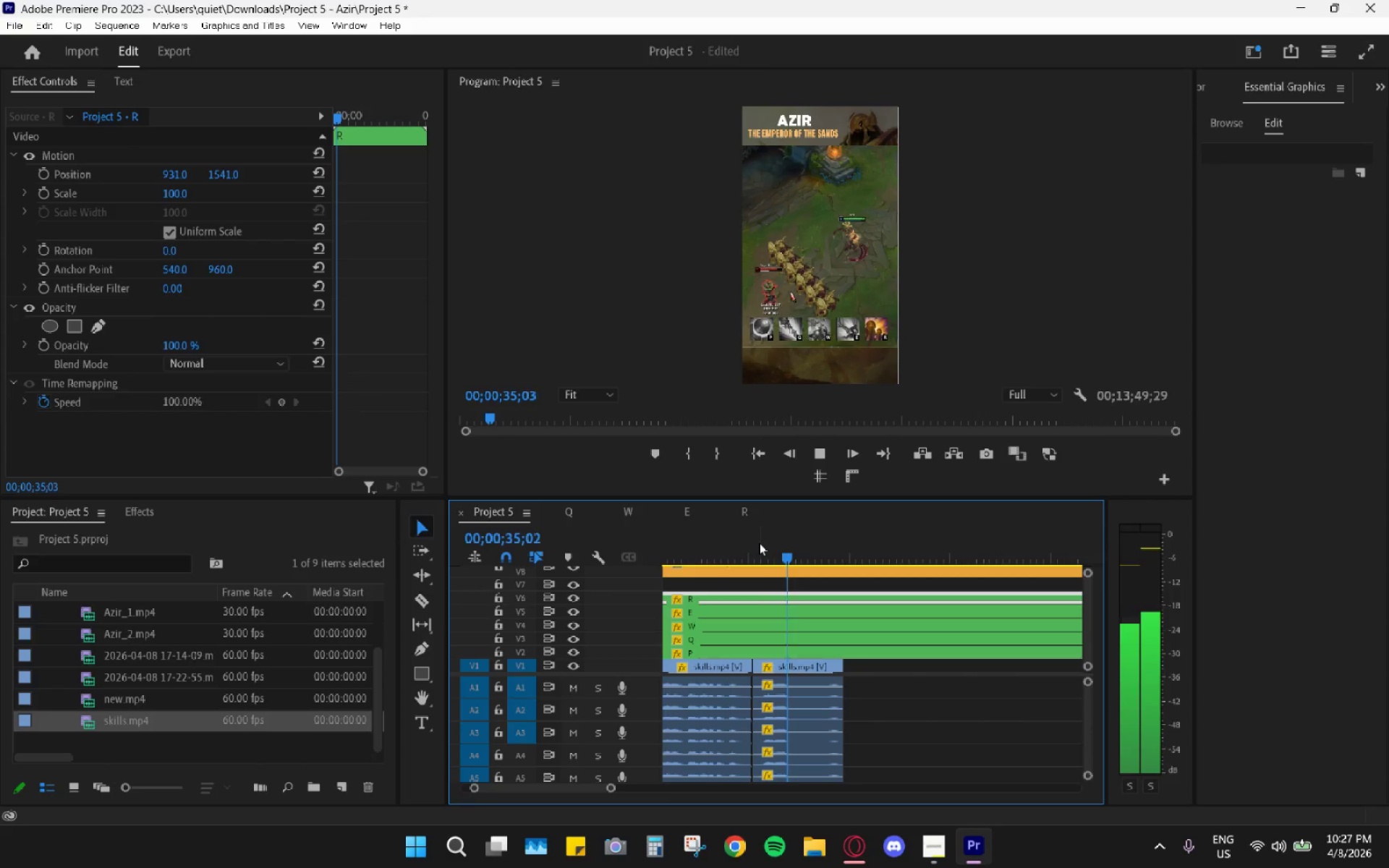 
wait(8.64)
 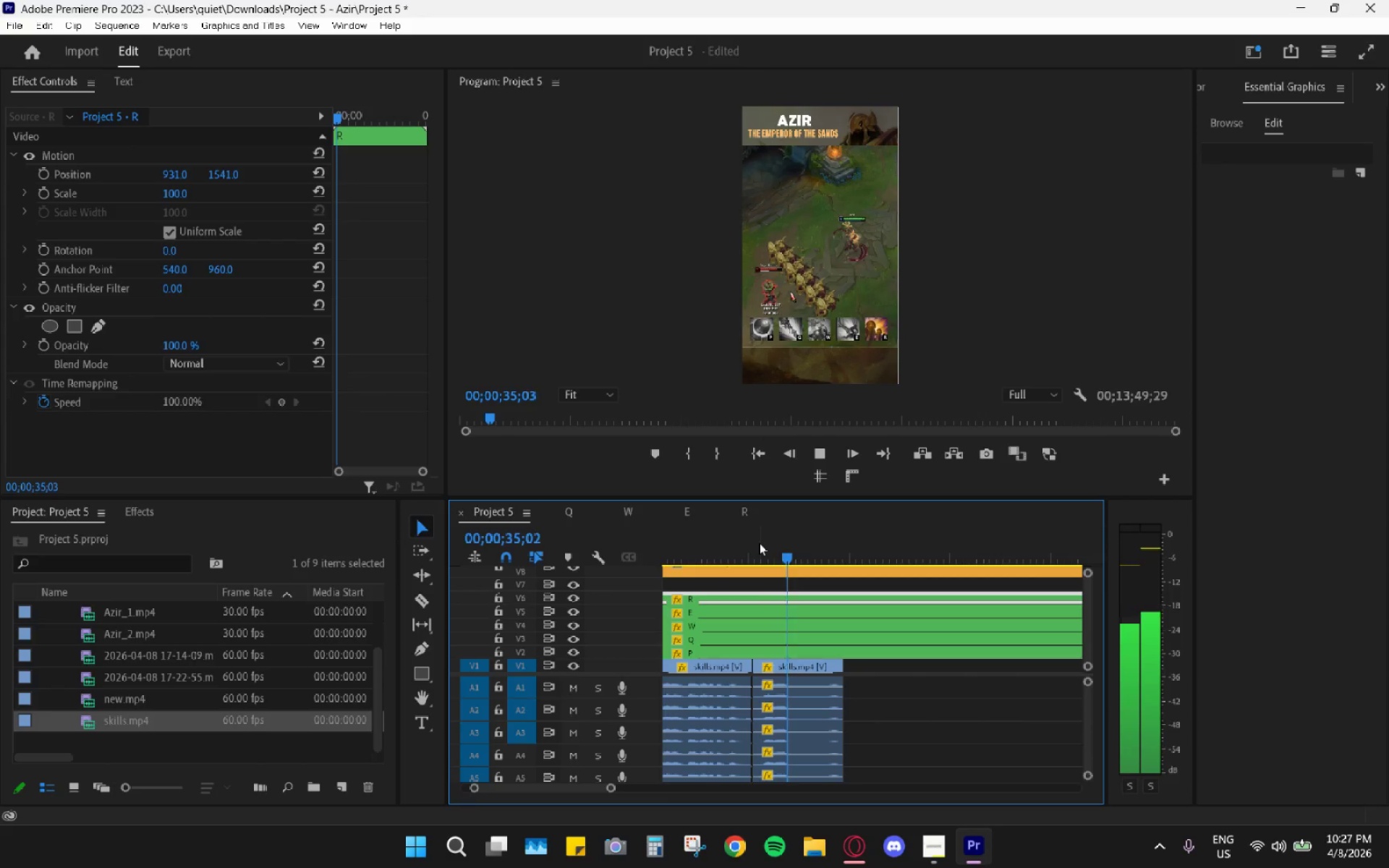 
key(Space)
 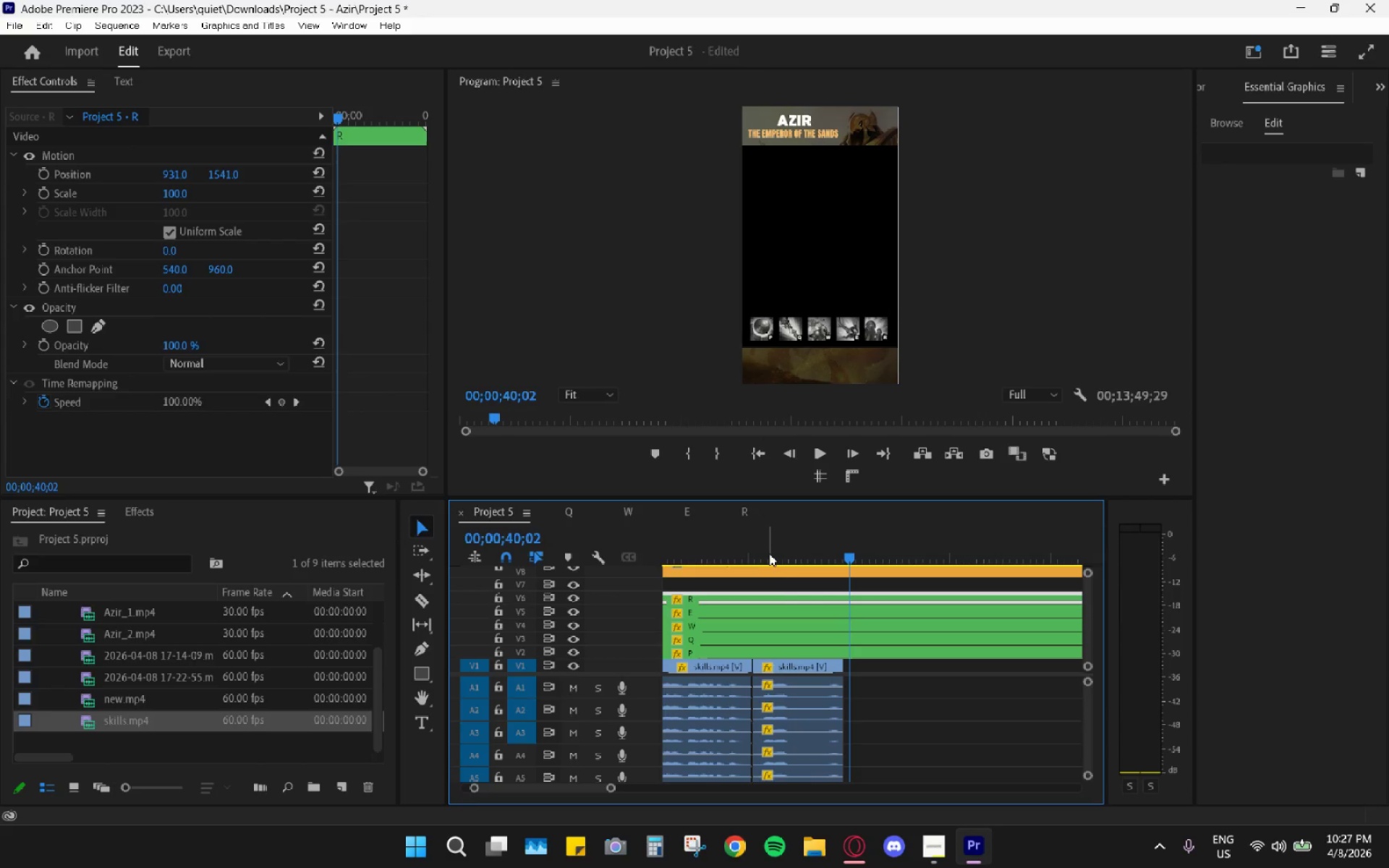 
hold_key(key=AltLeft, duration=1.09)
scroll: coordinate [750, 580], scroll_direction: down, amount: 17.0
 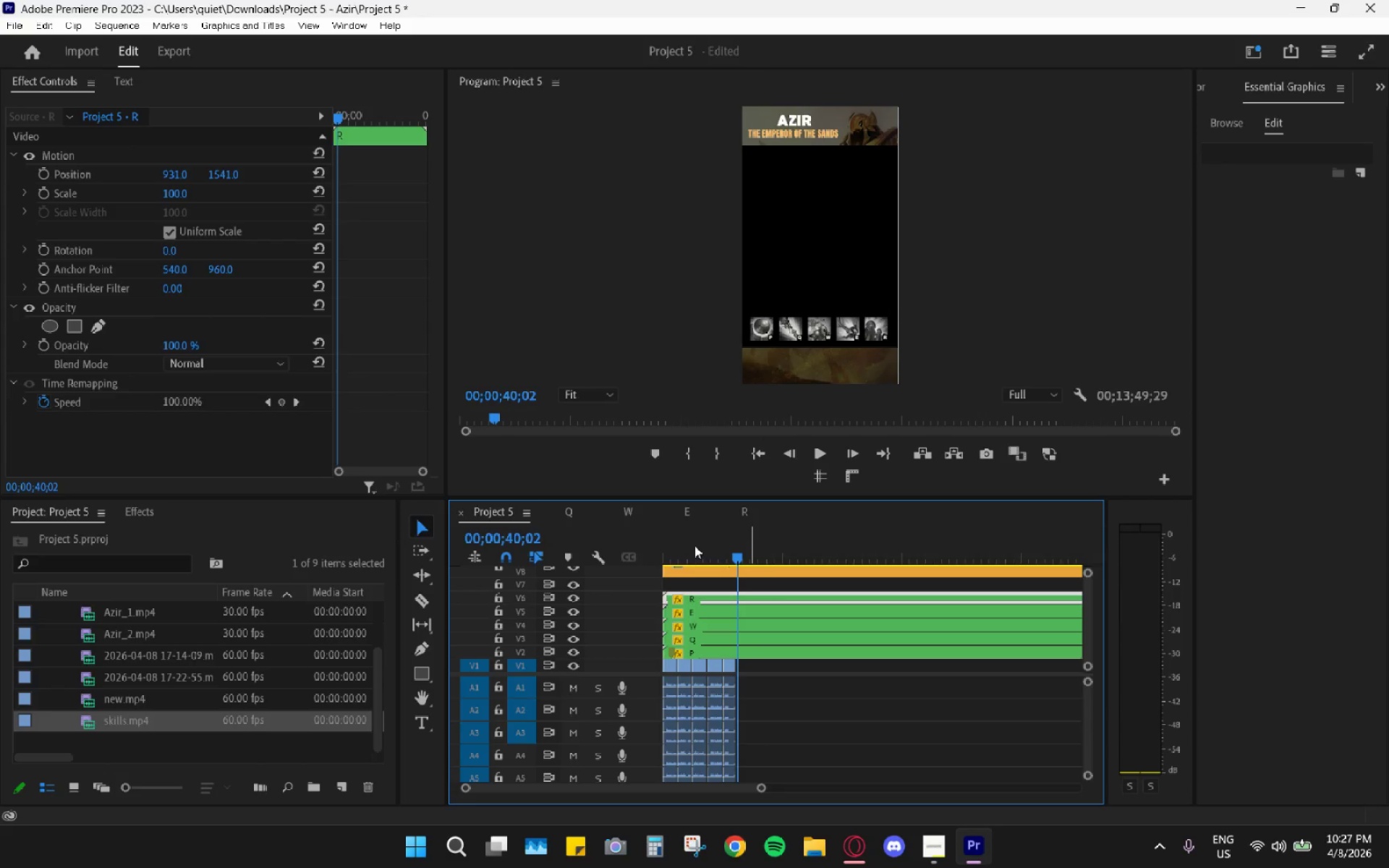 
left_click_drag(start_coordinate=[689, 545], to_coordinate=[626, 556])
 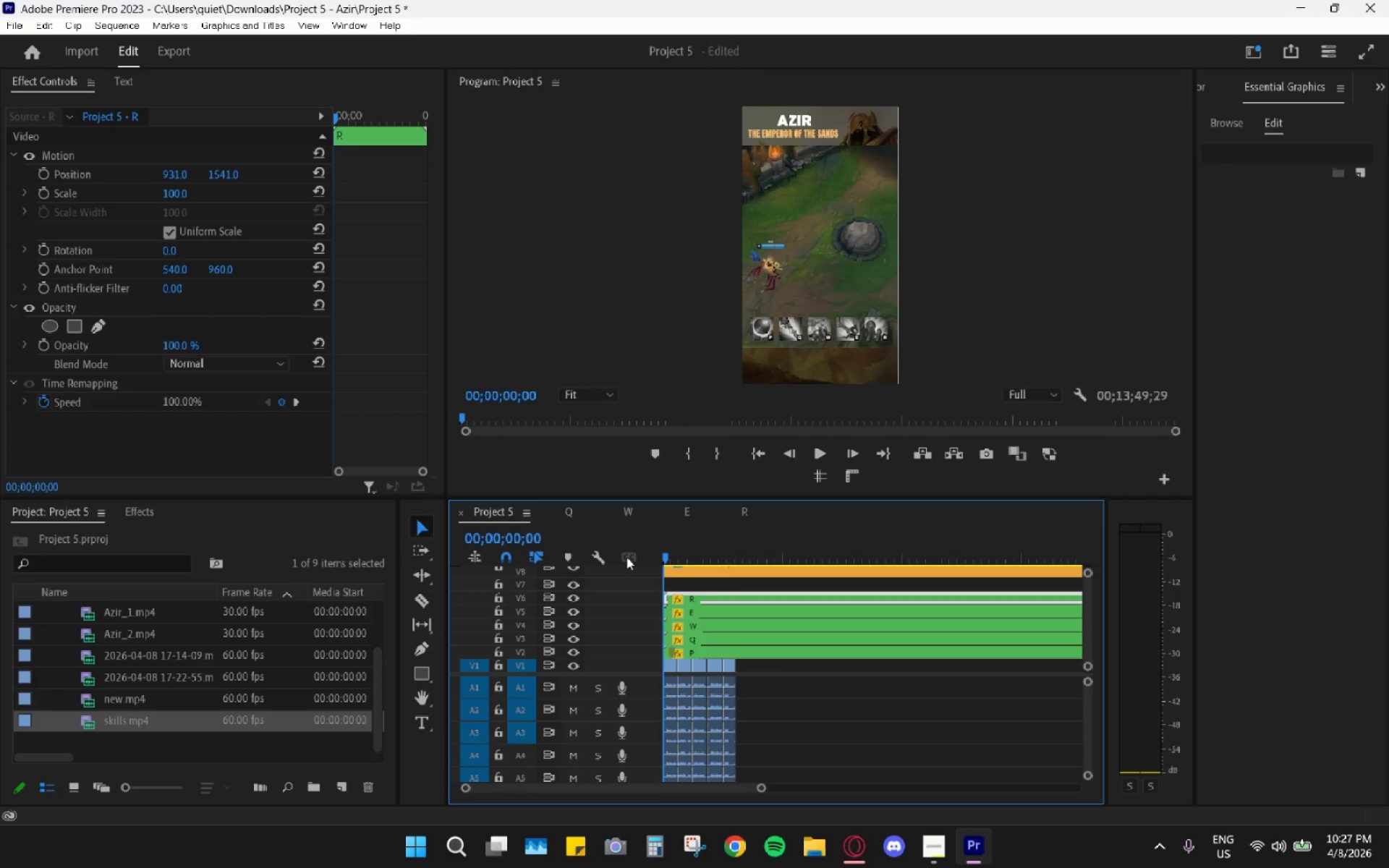 
key(Space)
 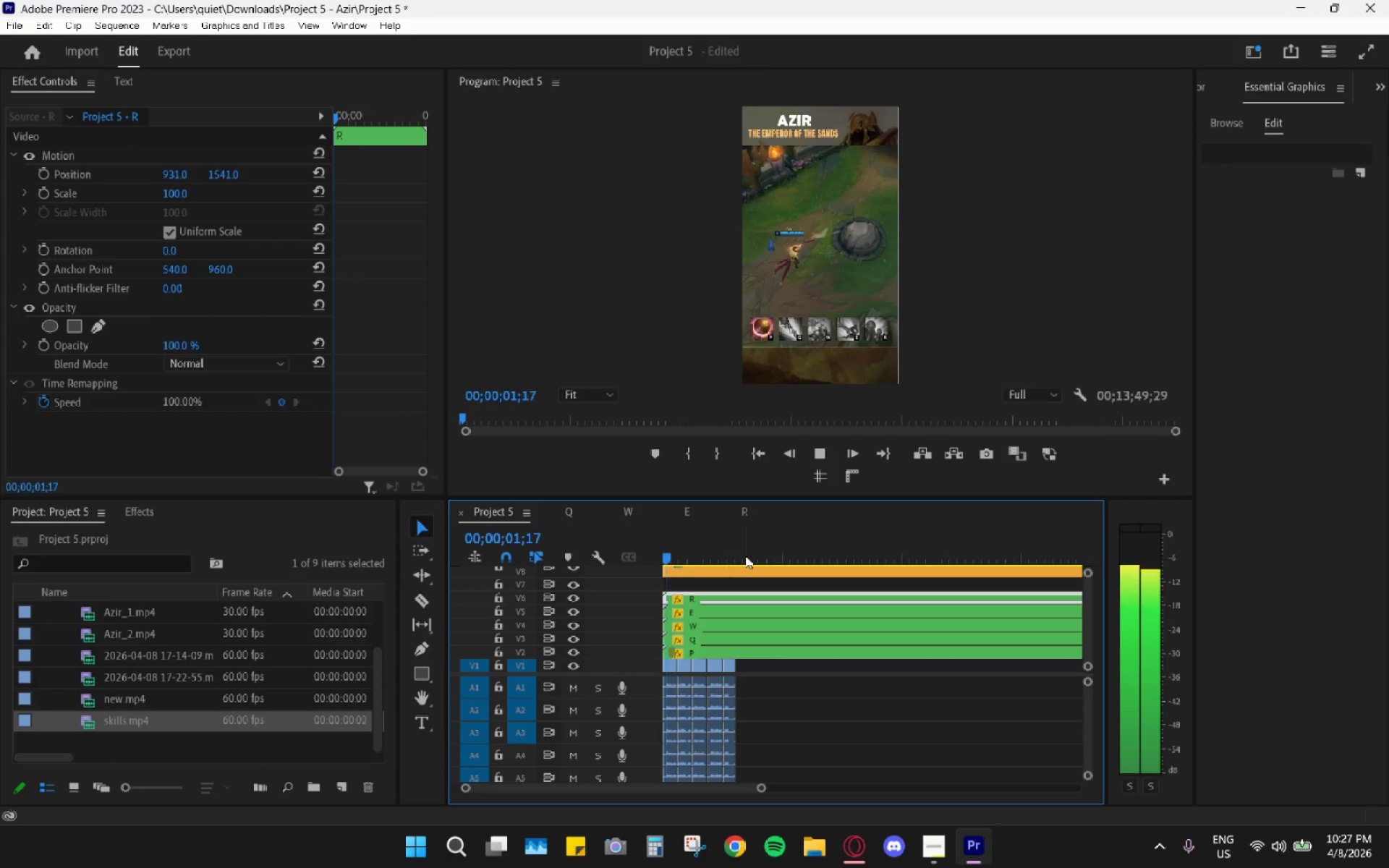 
key(Space)
 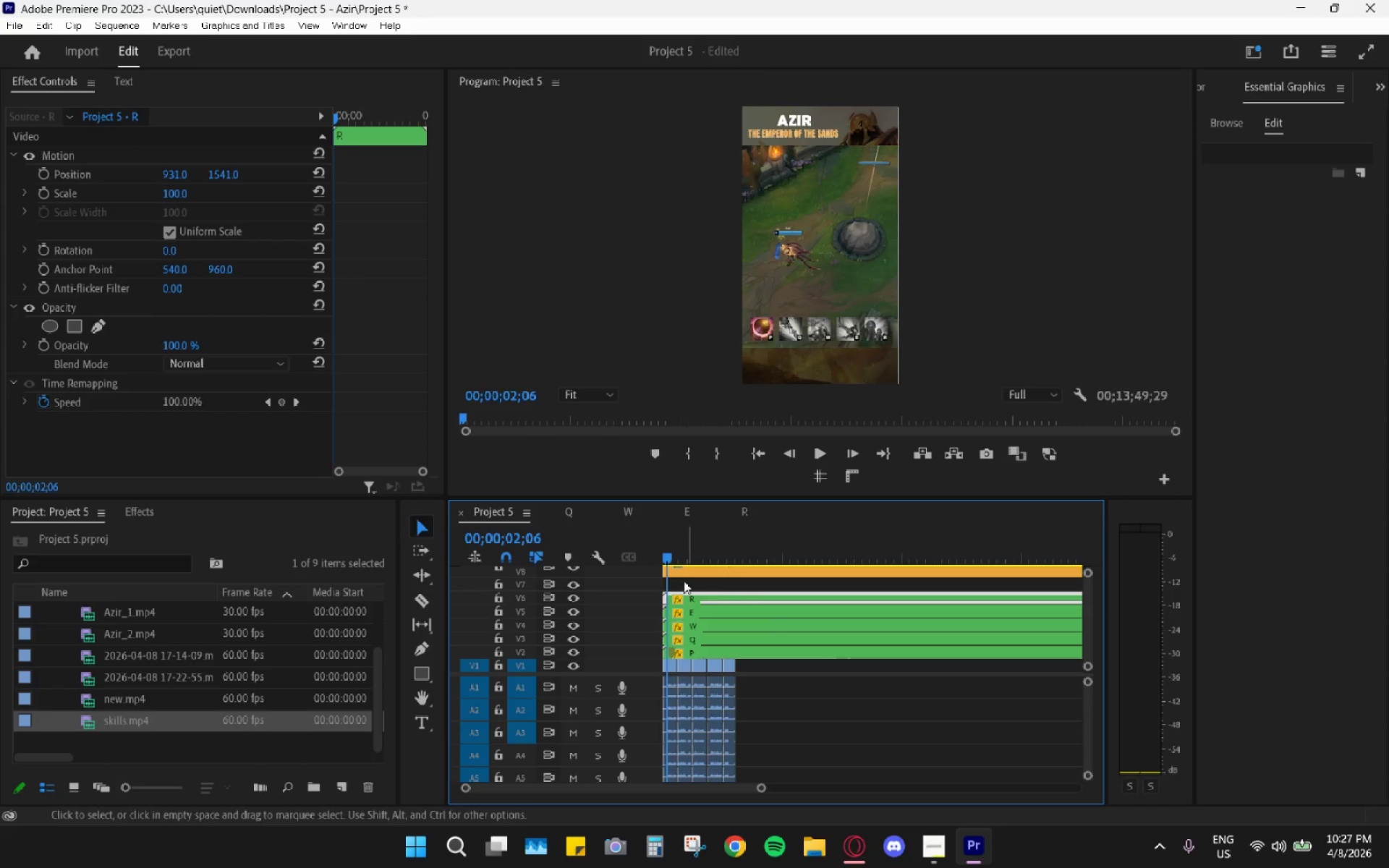 
hold_key(key=AltLeft, duration=0.7)
scroll: coordinate [272, 605], scroll_direction: up, amount: 9.0
 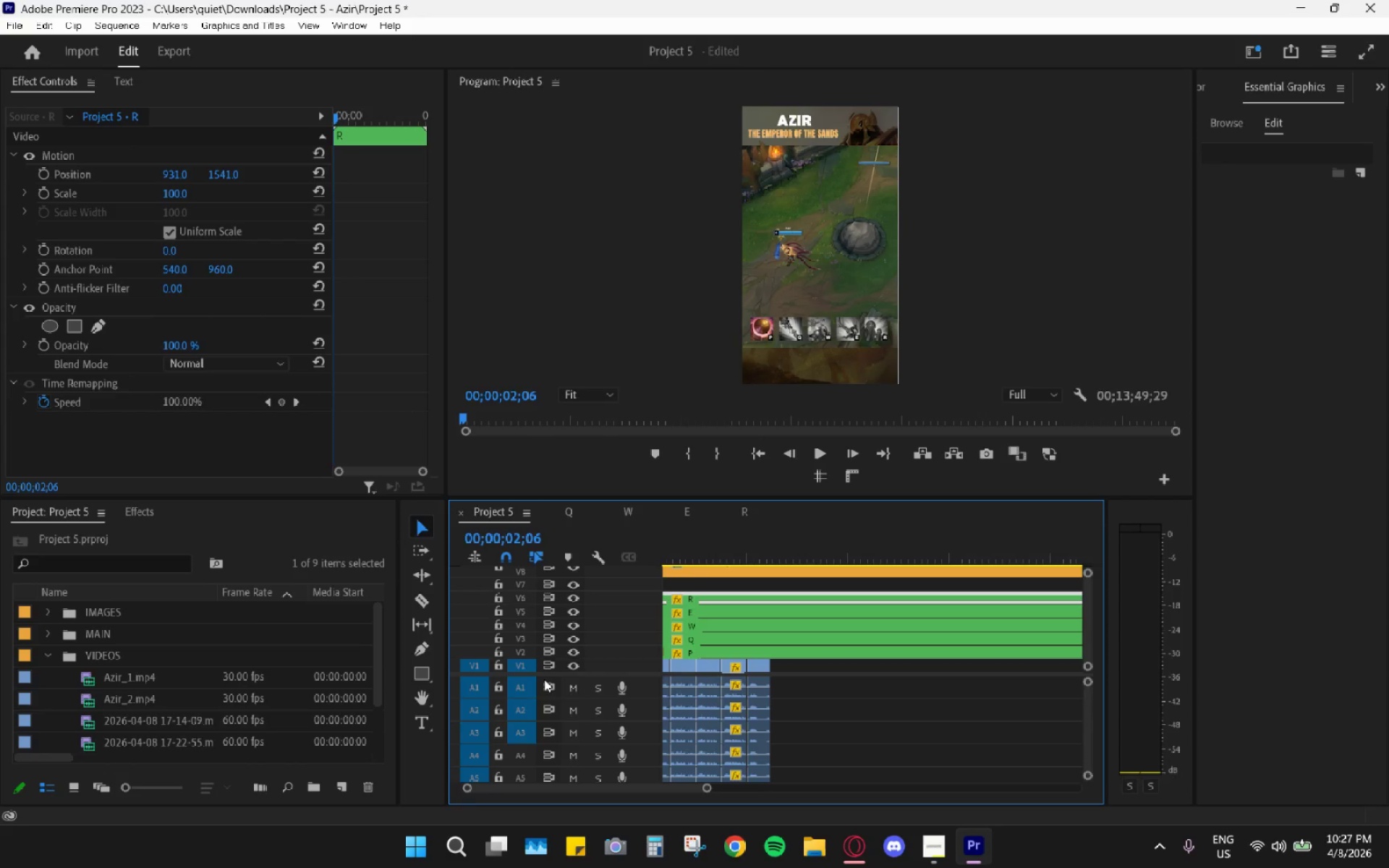 
hold_key(key=AltLeft, duration=1.19)
 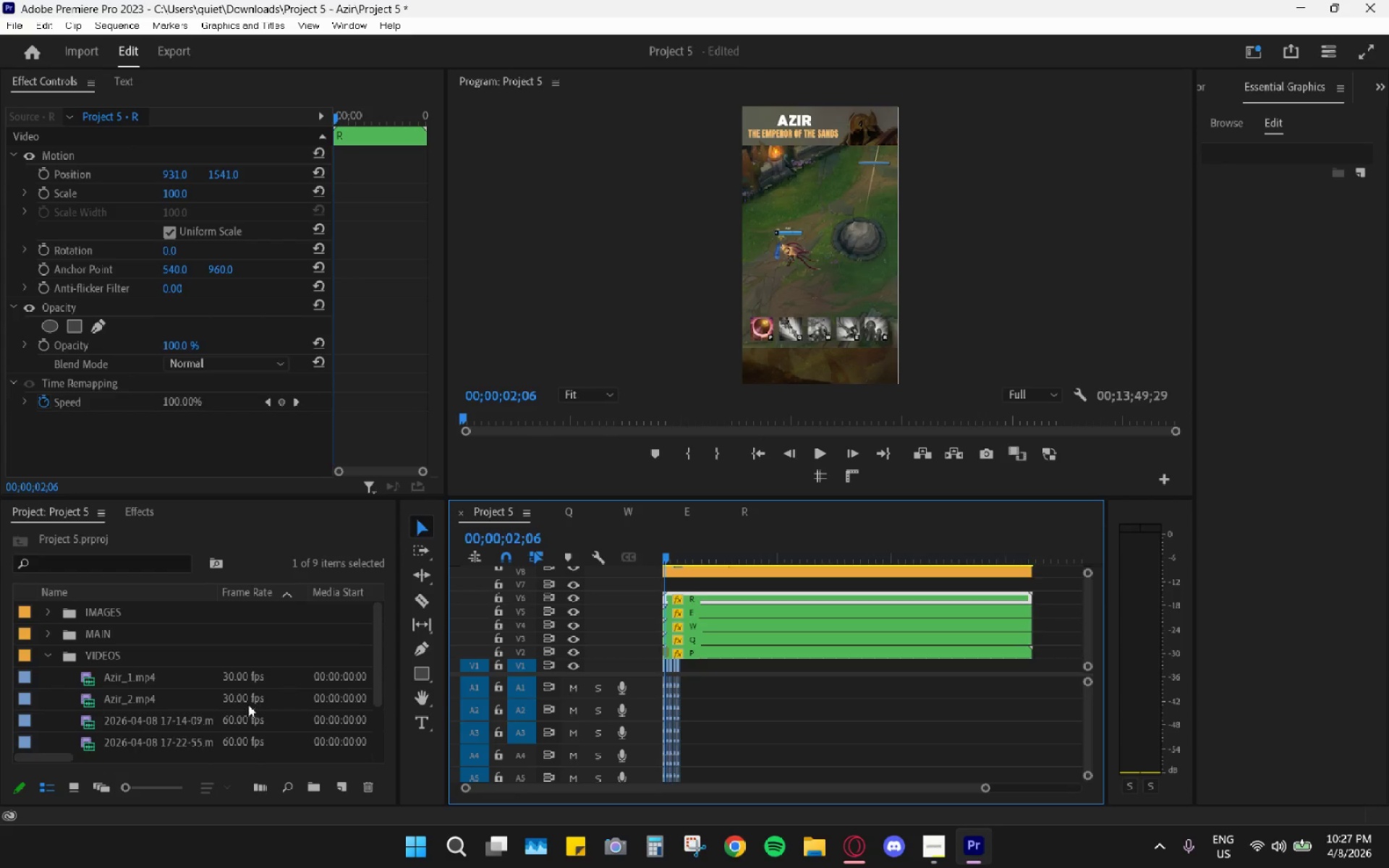 
hold_key(key=AltLeft, duration=1.26)
 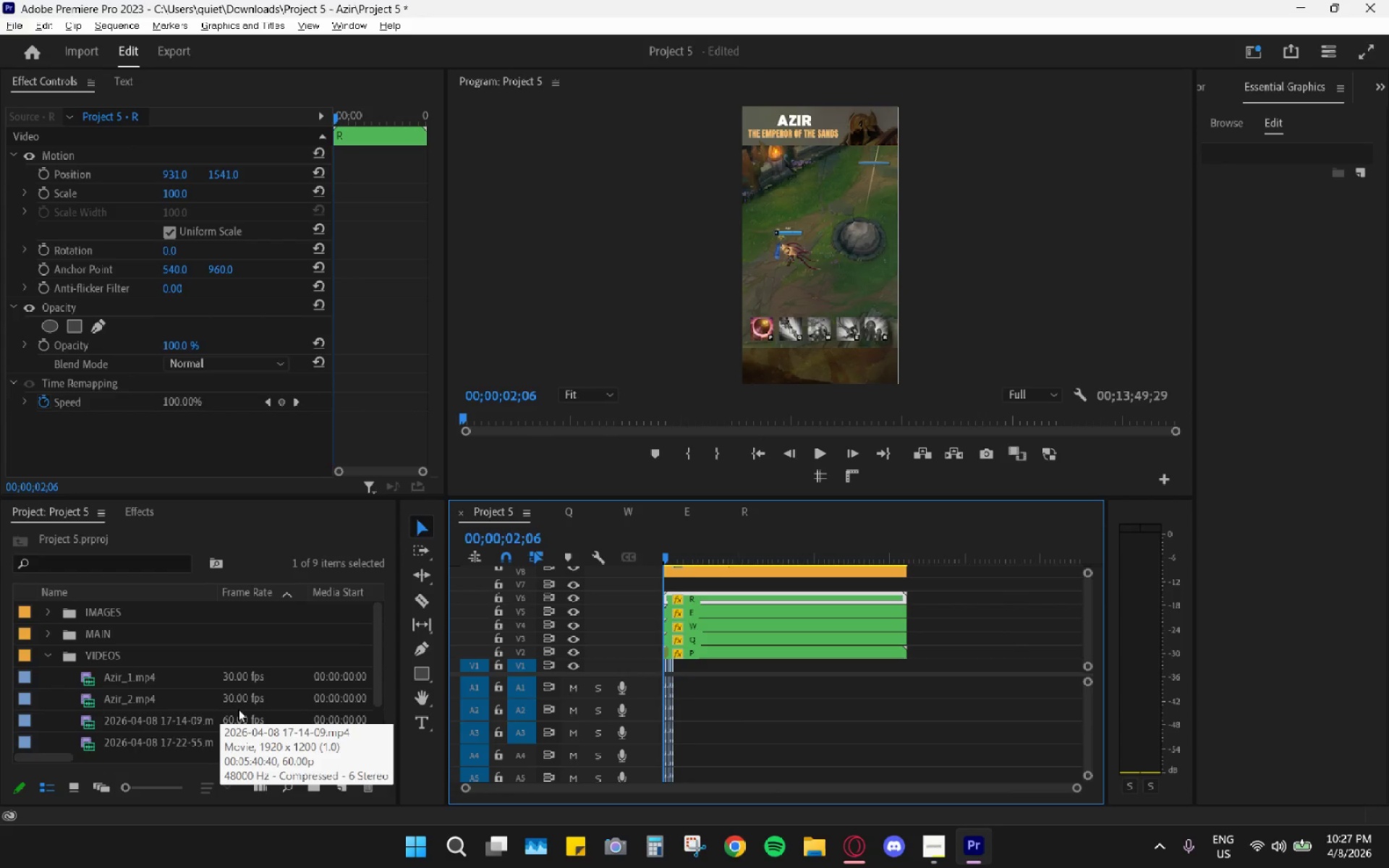 
scroll: coordinate [238, 709], scroll_direction: down, amount: 26.0
 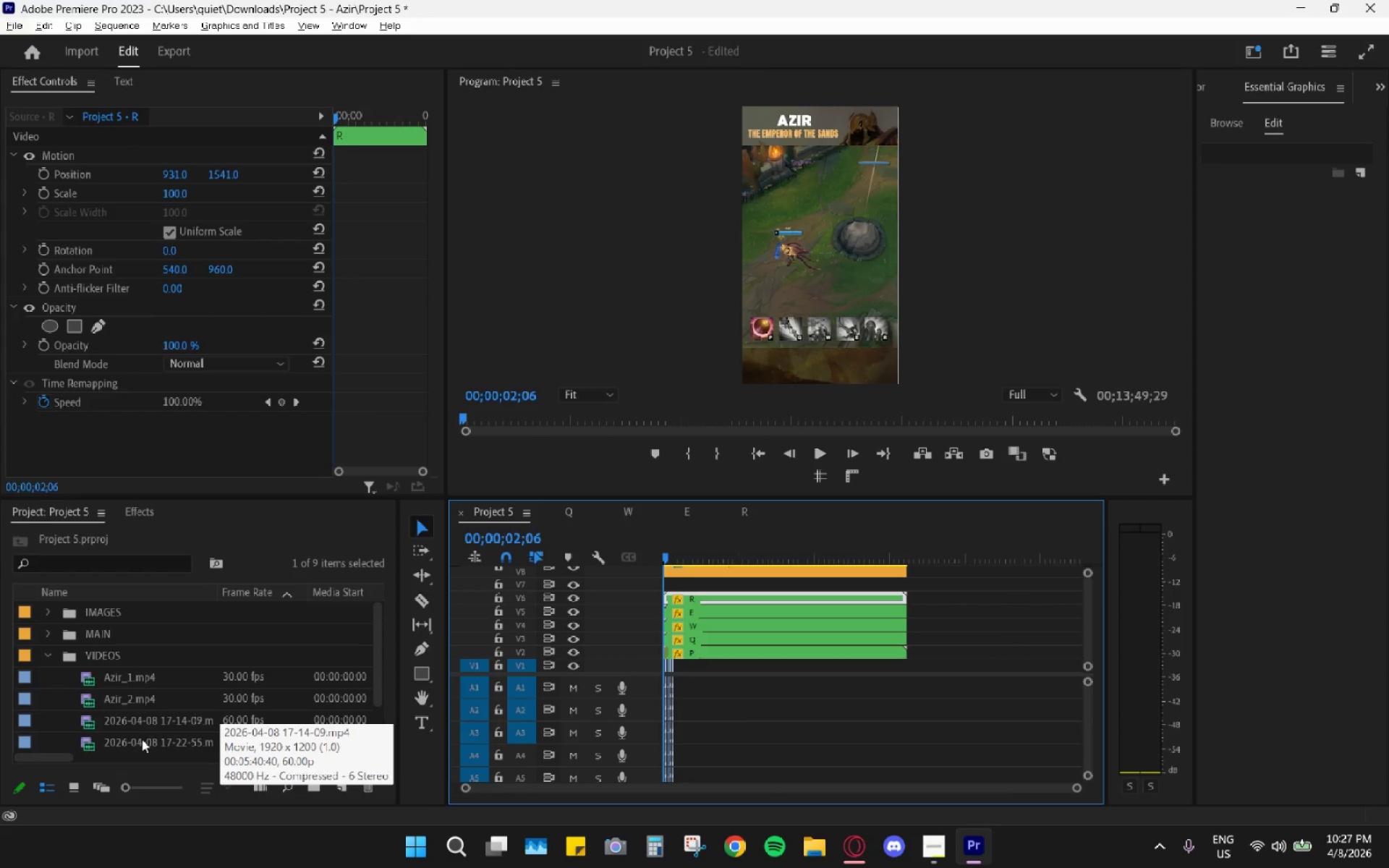 
left_click_drag(start_coordinate=[142, 739], to_coordinate=[933, 692])
 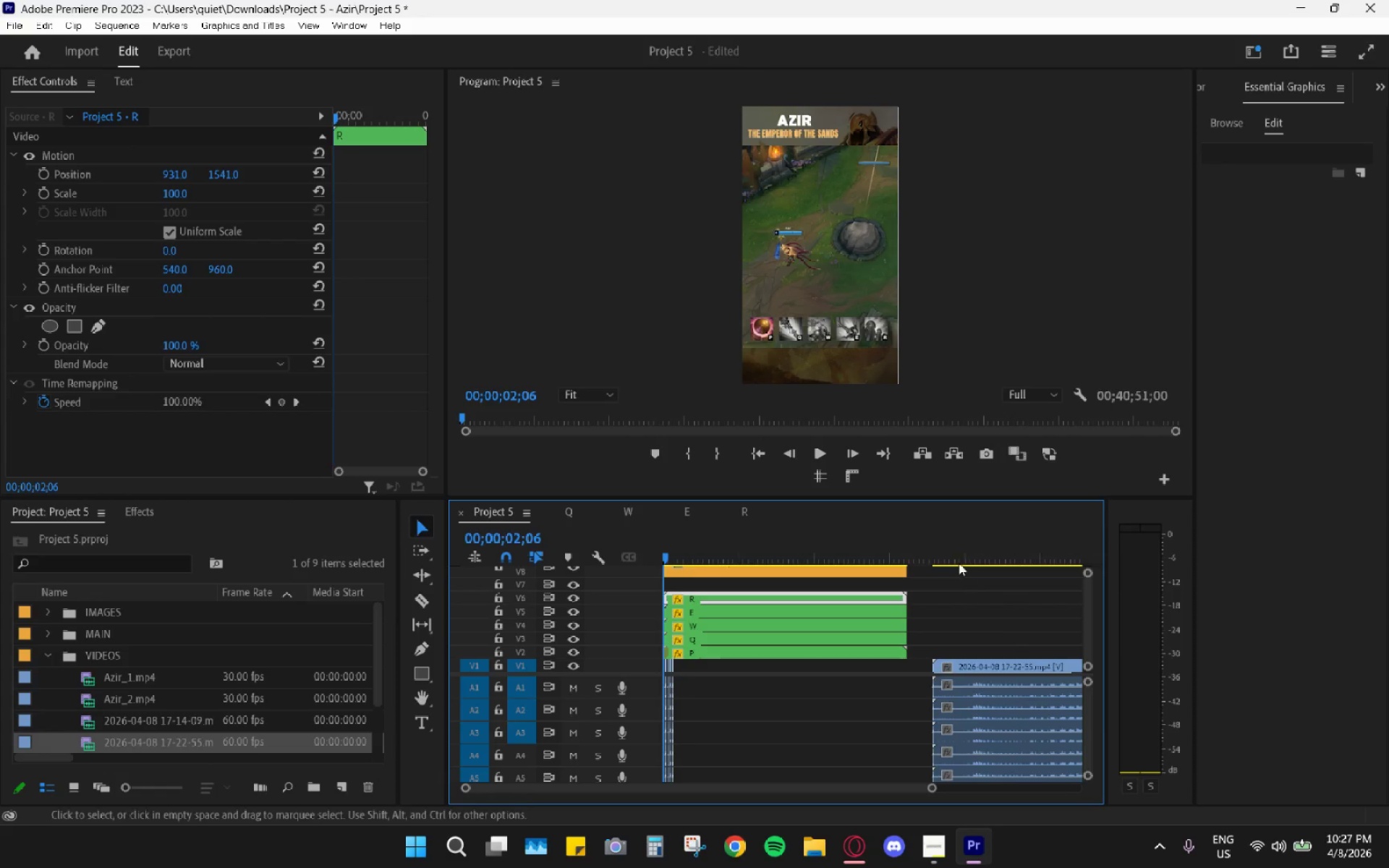 
left_click_drag(start_coordinate=[951, 549], to_coordinate=[1040, 547])
 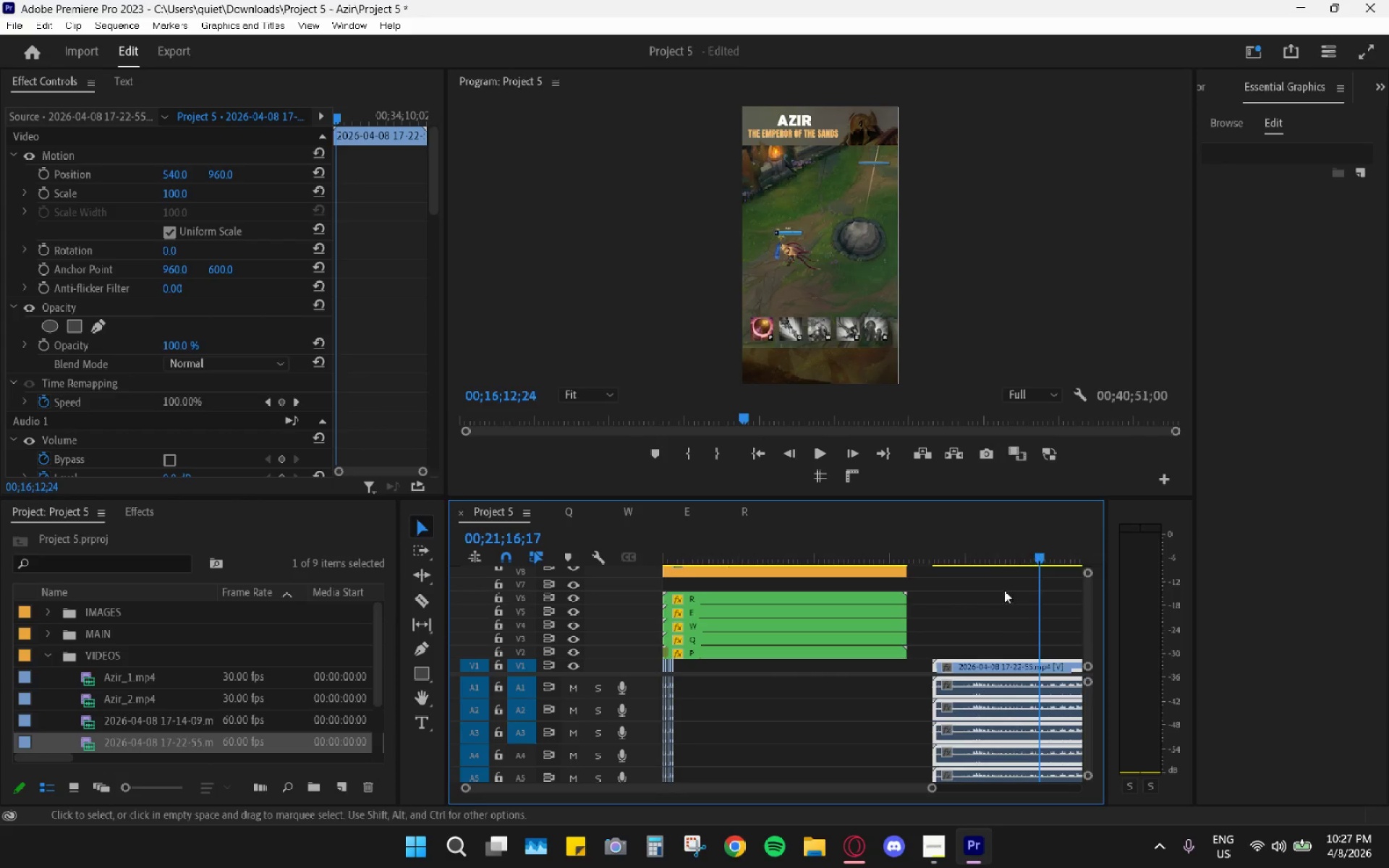 
hold_key(key=AltLeft, duration=0.78)
scroll: coordinate [947, 610], scroll_direction: down, amount: 12.0
 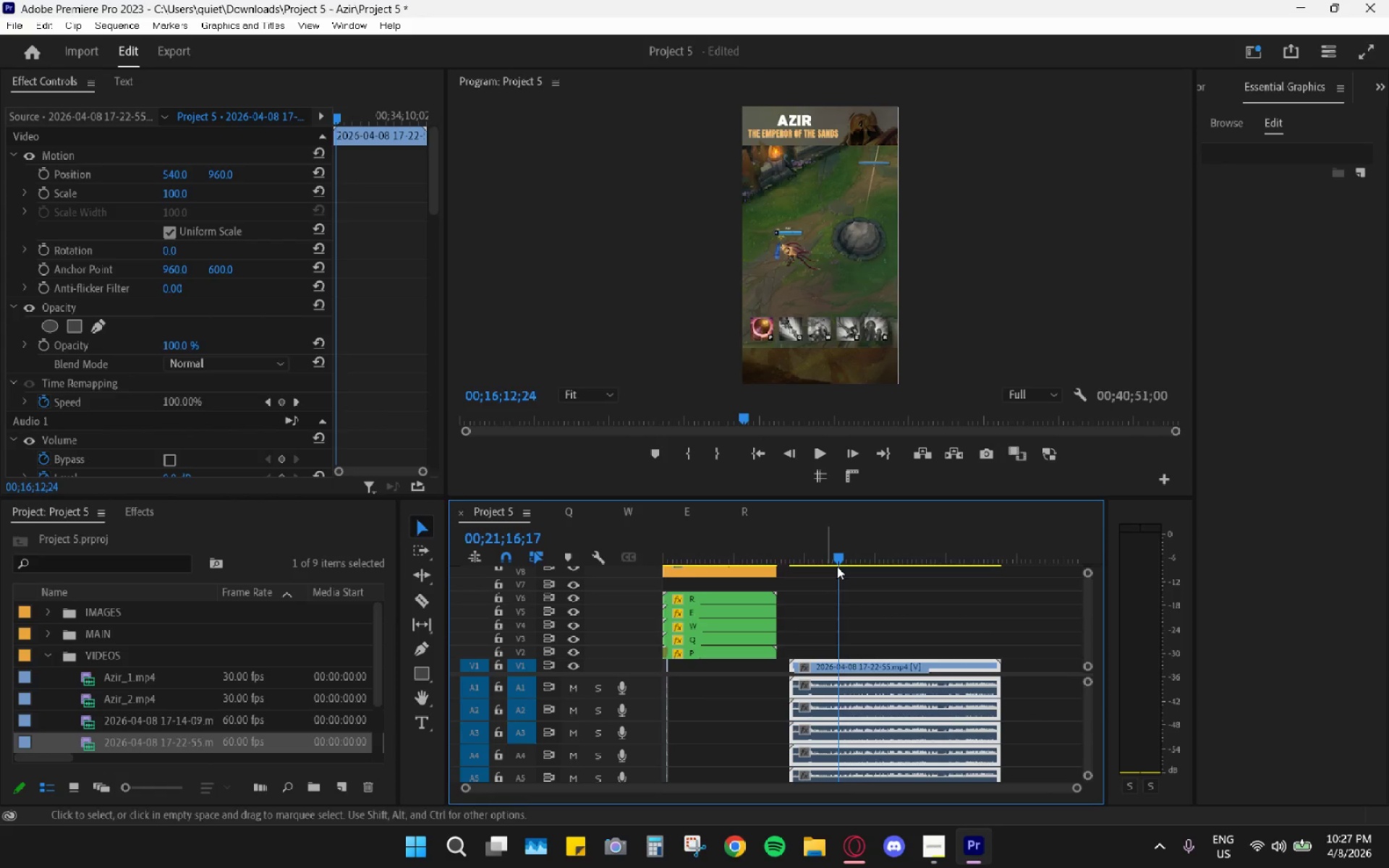 
left_click_drag(start_coordinate=[836, 554], to_coordinate=[891, 560])
 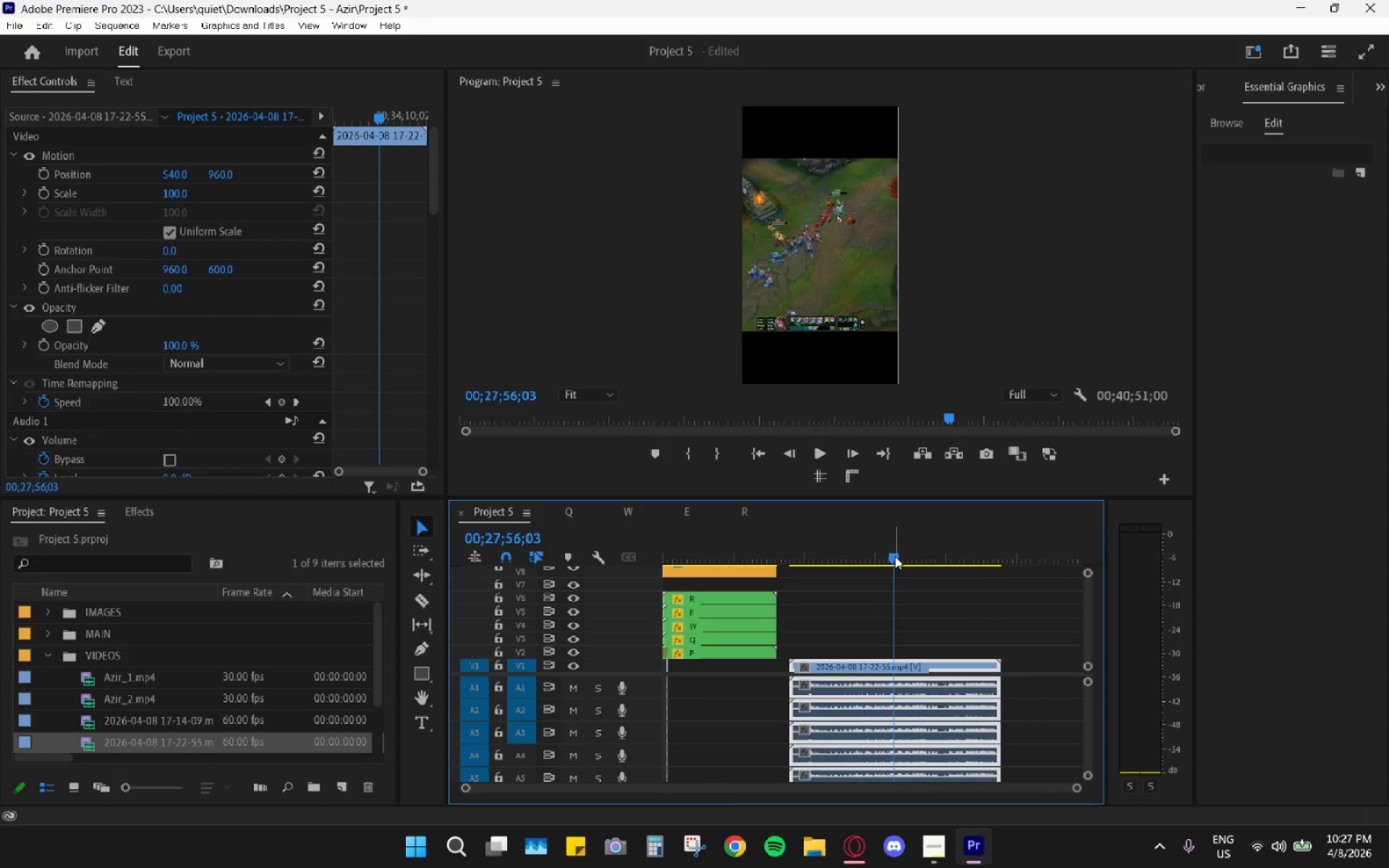 
left_click_drag(start_coordinate=[895, 556], to_coordinate=[912, 555])
 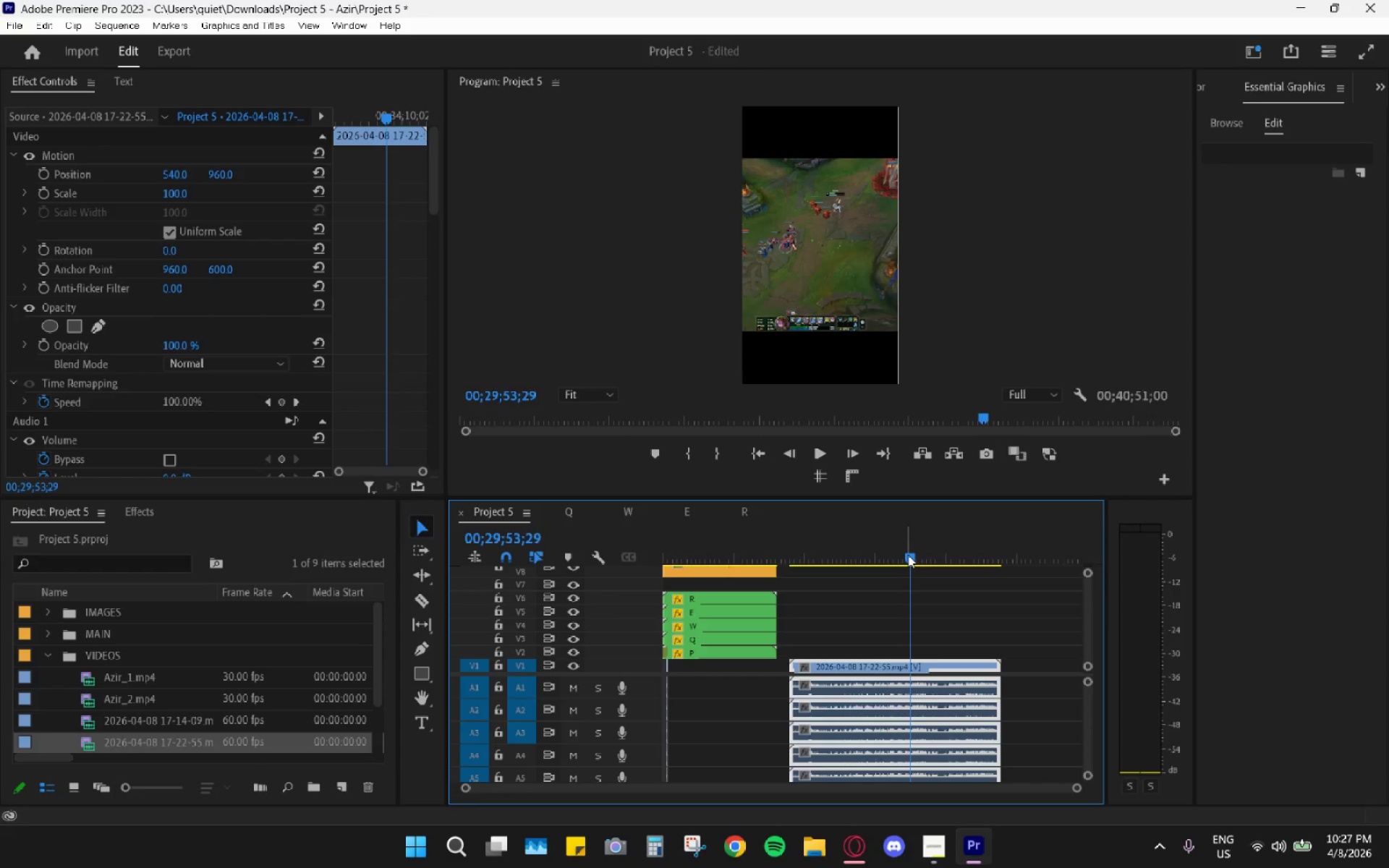 
left_click_drag(start_coordinate=[908, 555], to_coordinate=[851, 557])
 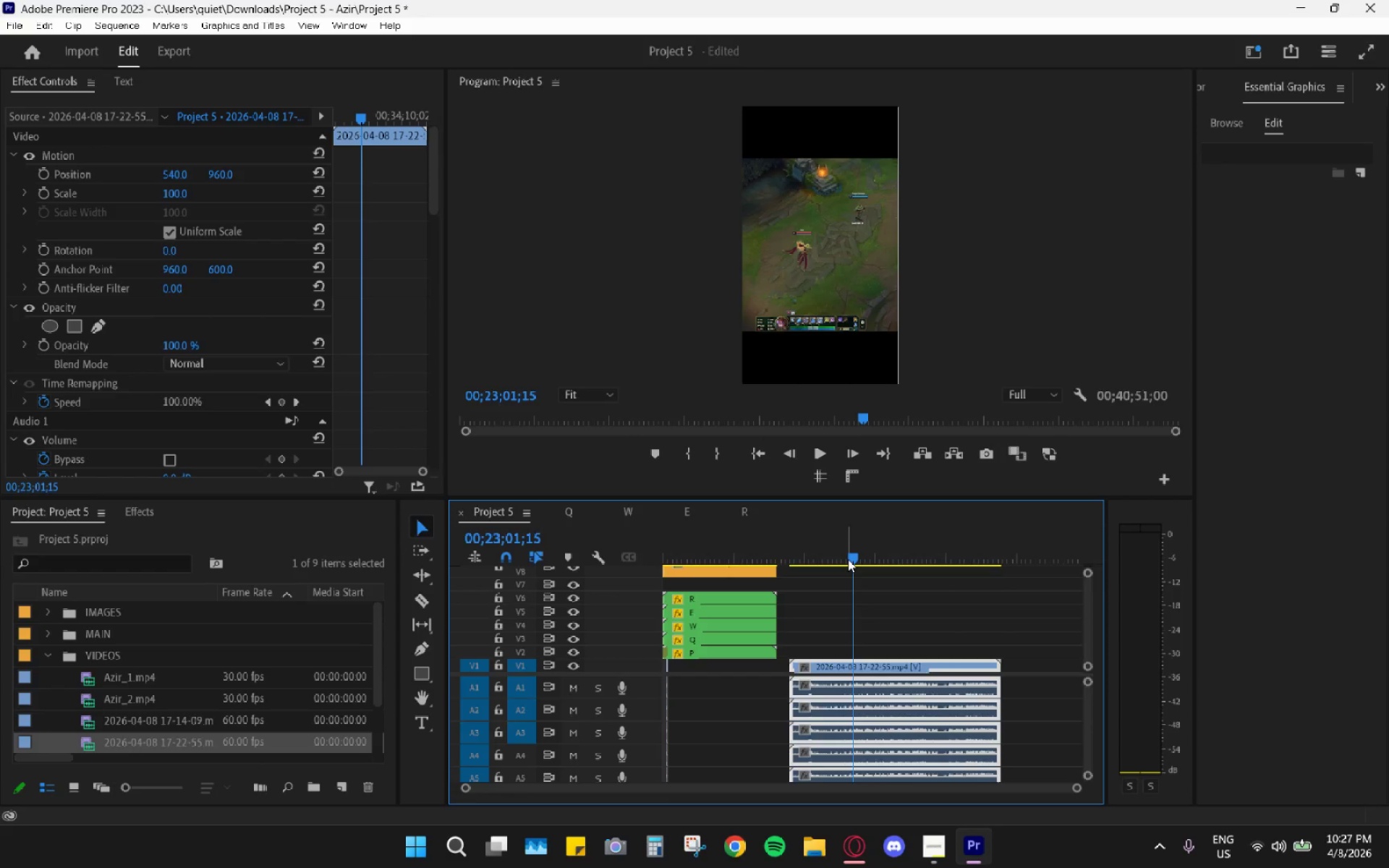 
key(Space)
 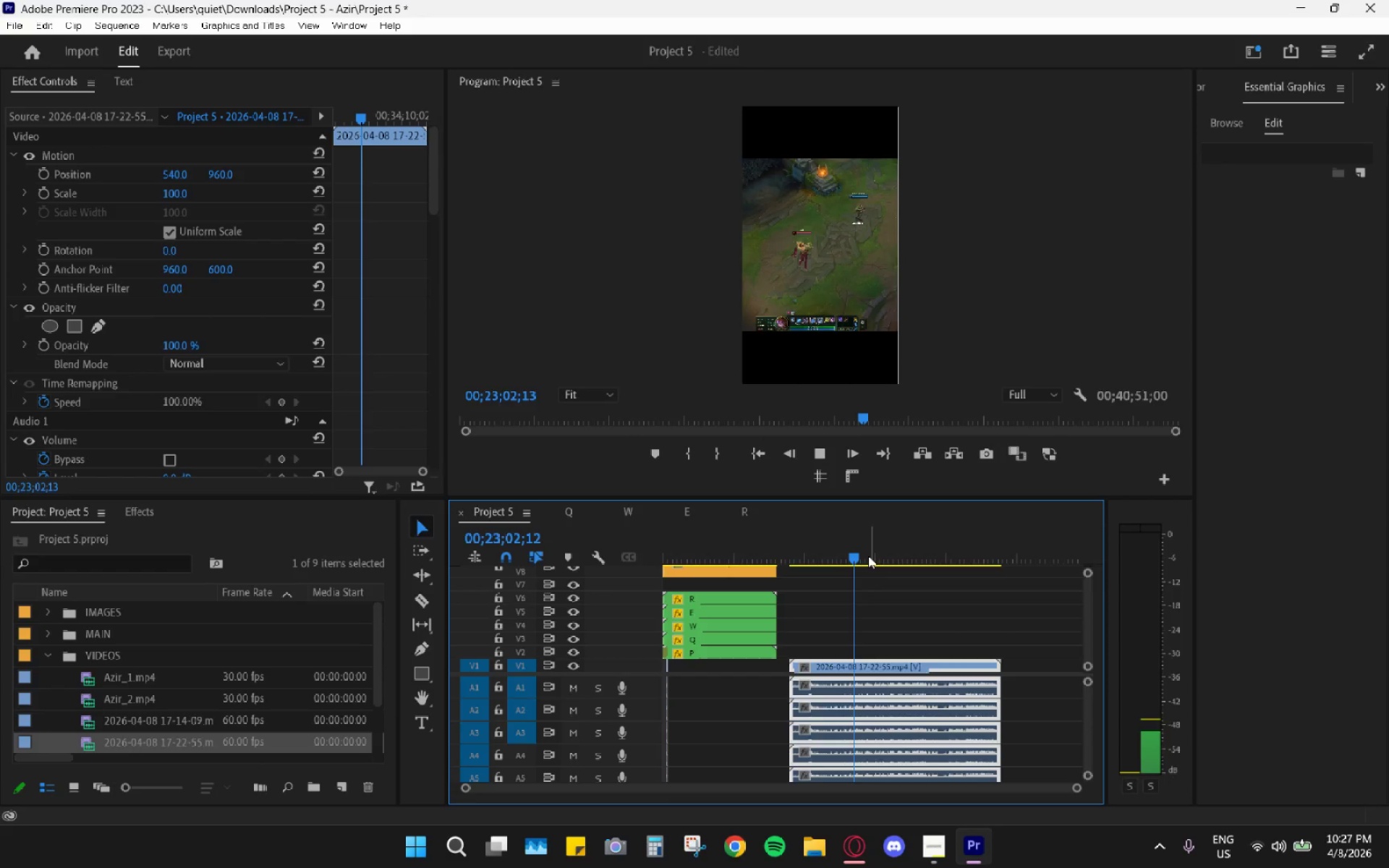 
left_click_drag(start_coordinate=[855, 553], to_coordinate=[859, 553])
 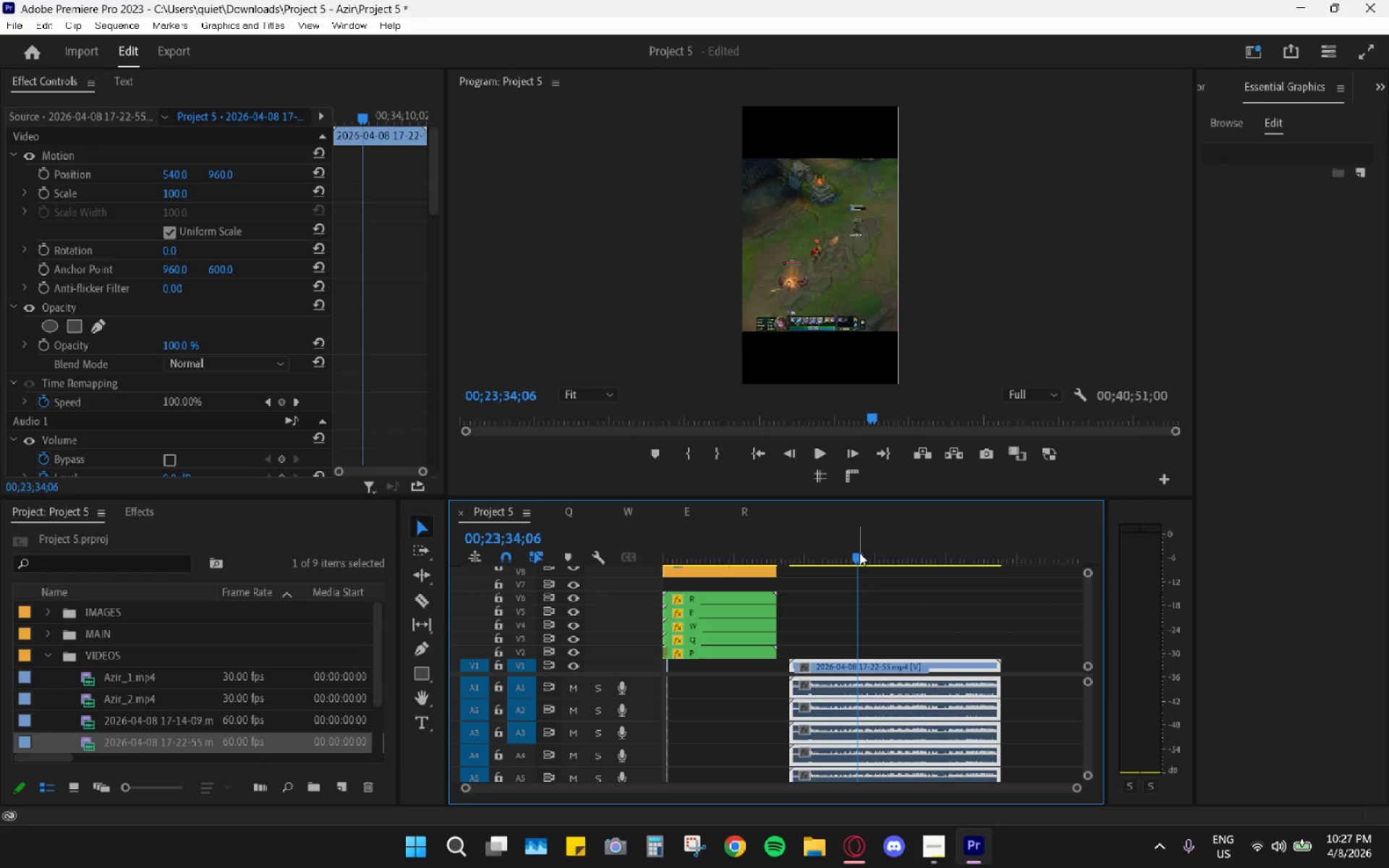 
key(Space)
 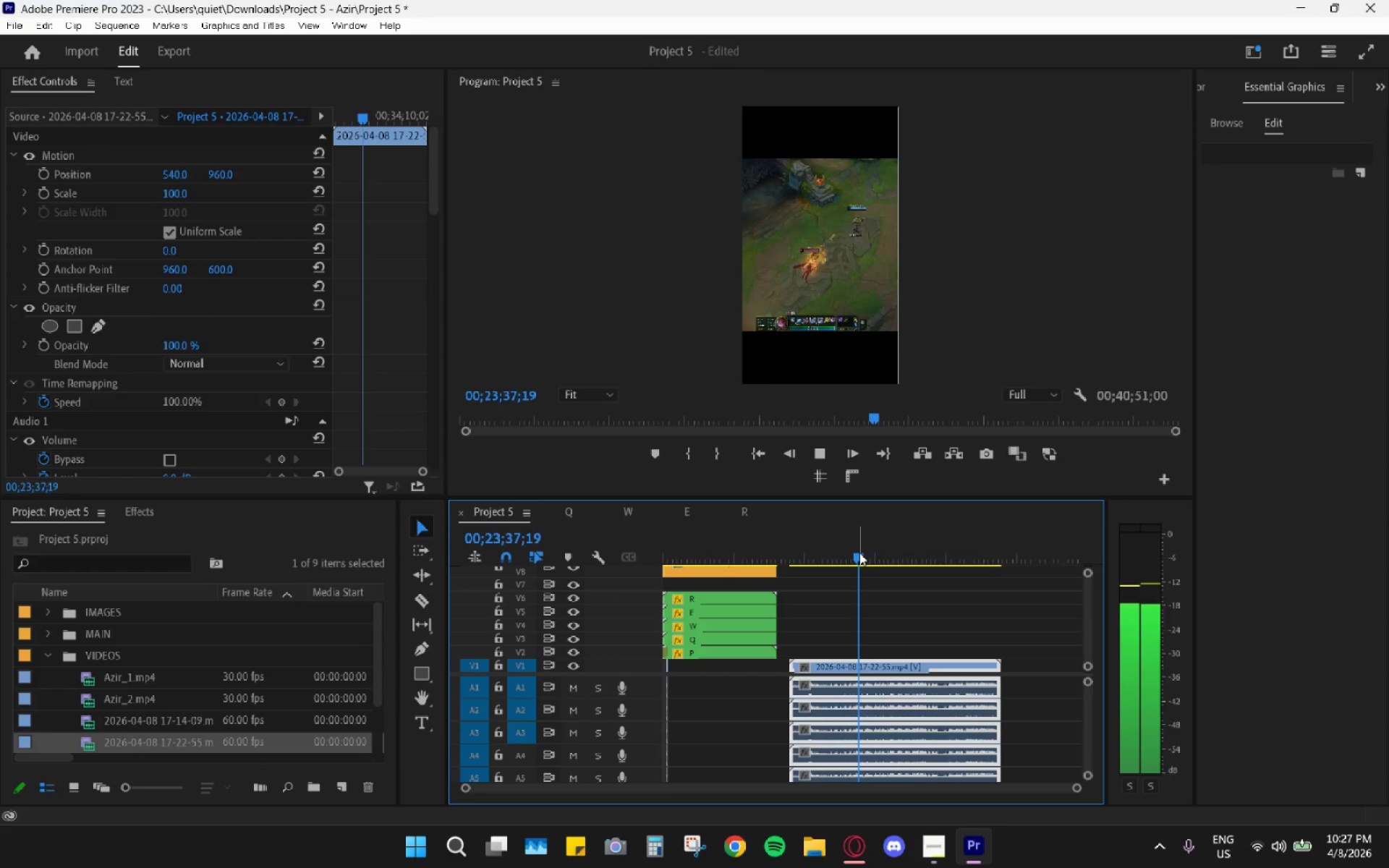 
wait(8.61)
 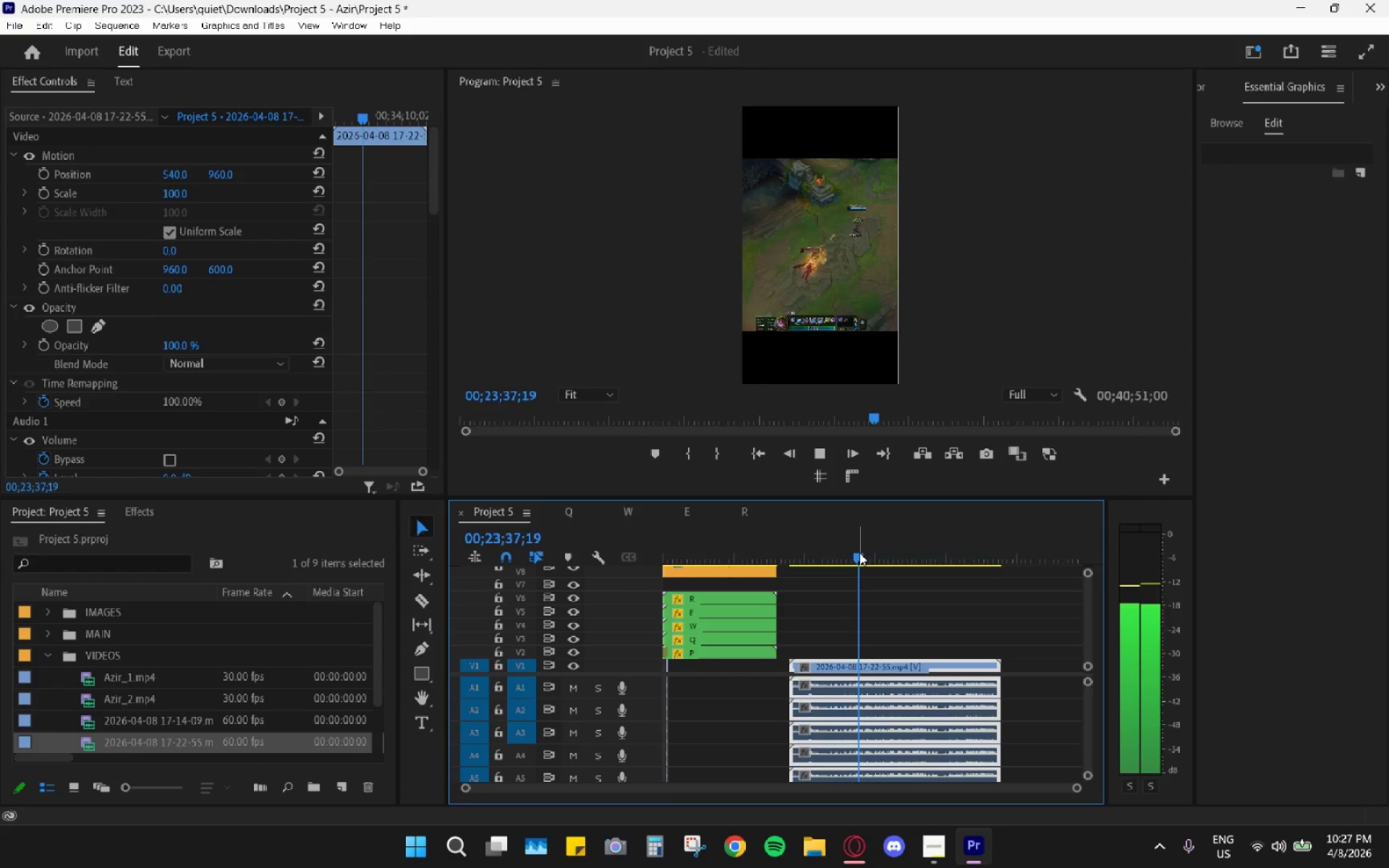 
key(Space)
 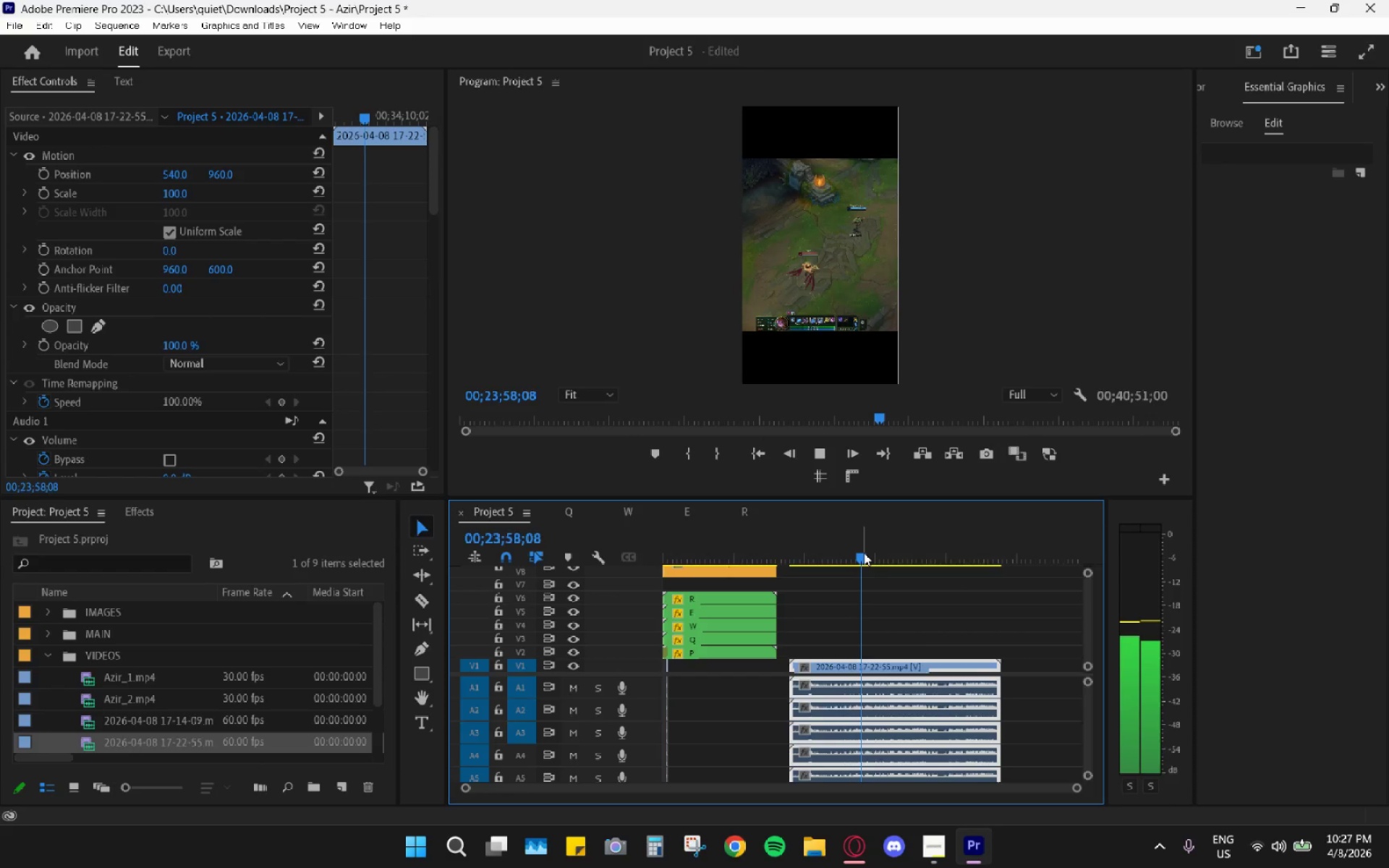 
wait(9.78)
 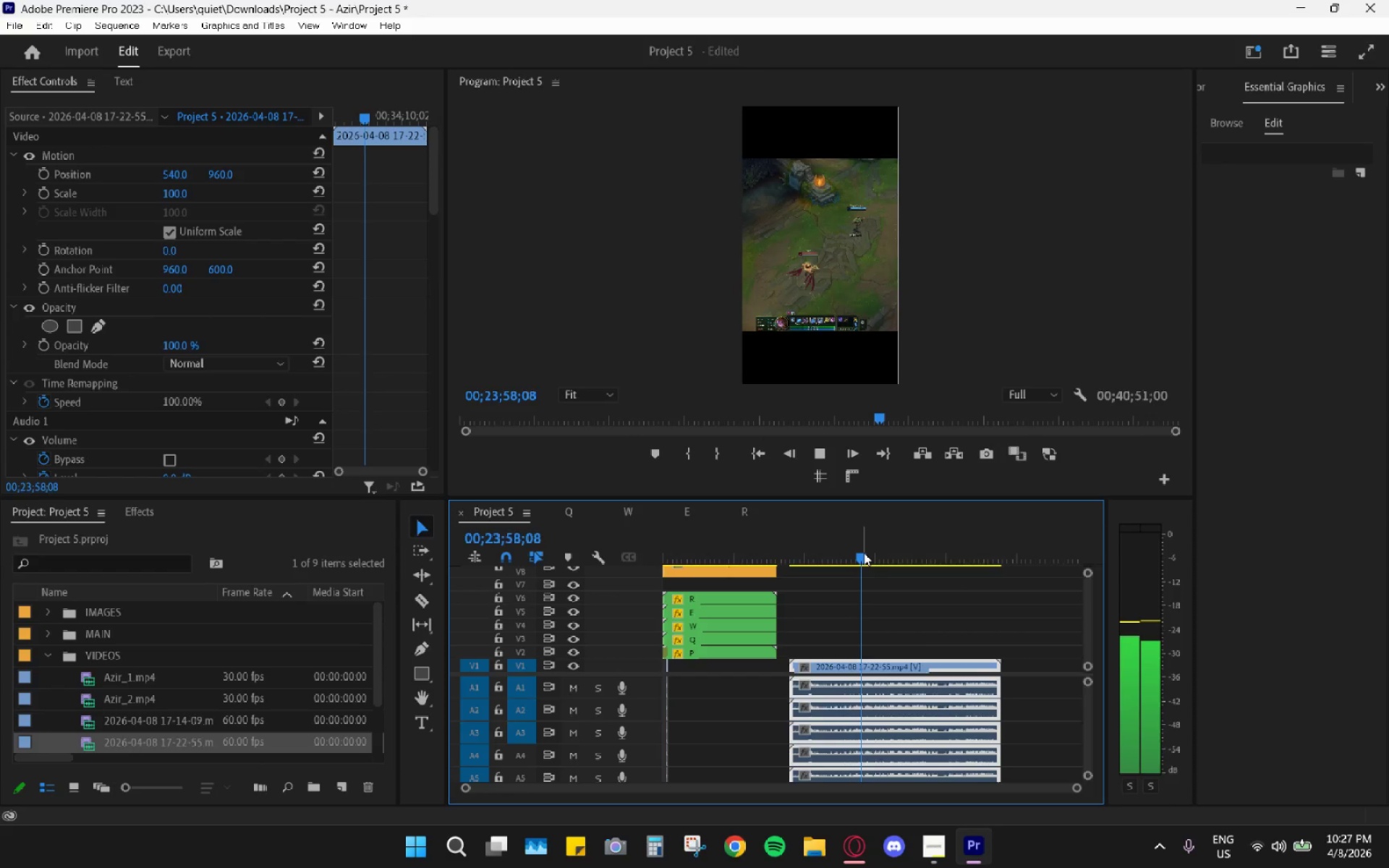 
left_click_drag(start_coordinate=[870, 558], to_coordinate=[857, 561])
 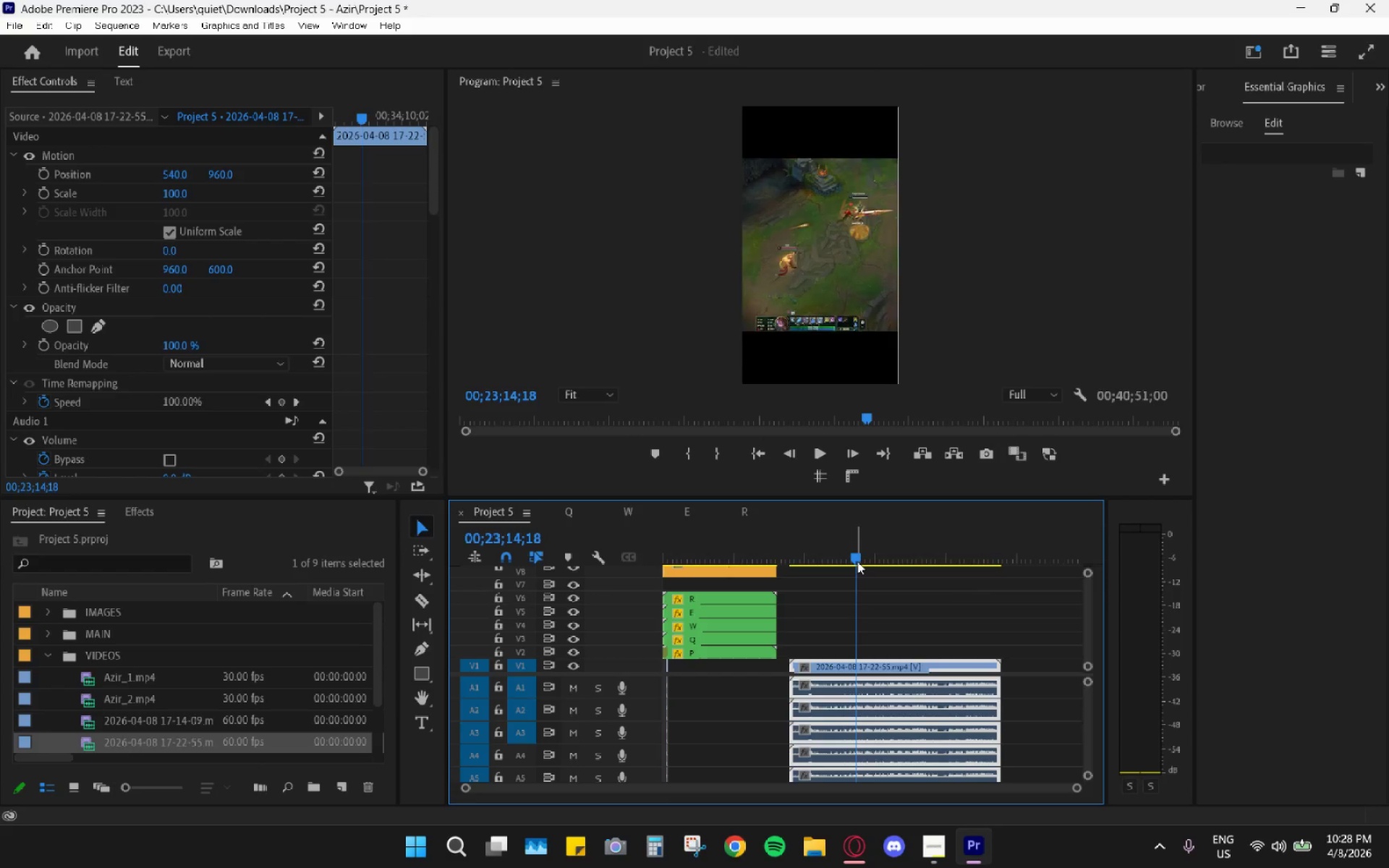 
key(Space)
 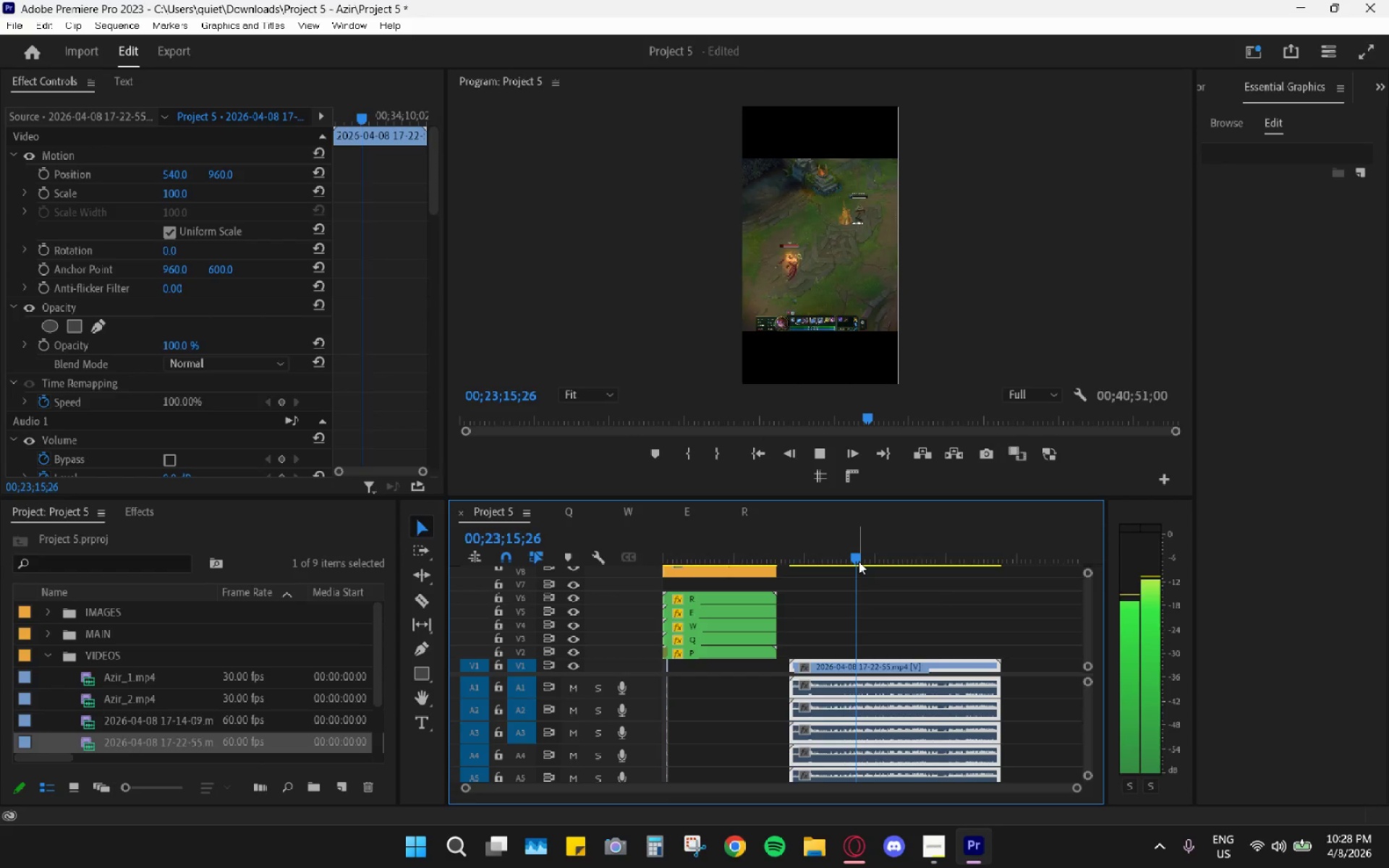 
hold_key(key=AltLeft, duration=0.73)
scroll: coordinate [865, 644], scroll_direction: up, amount: 11.0
 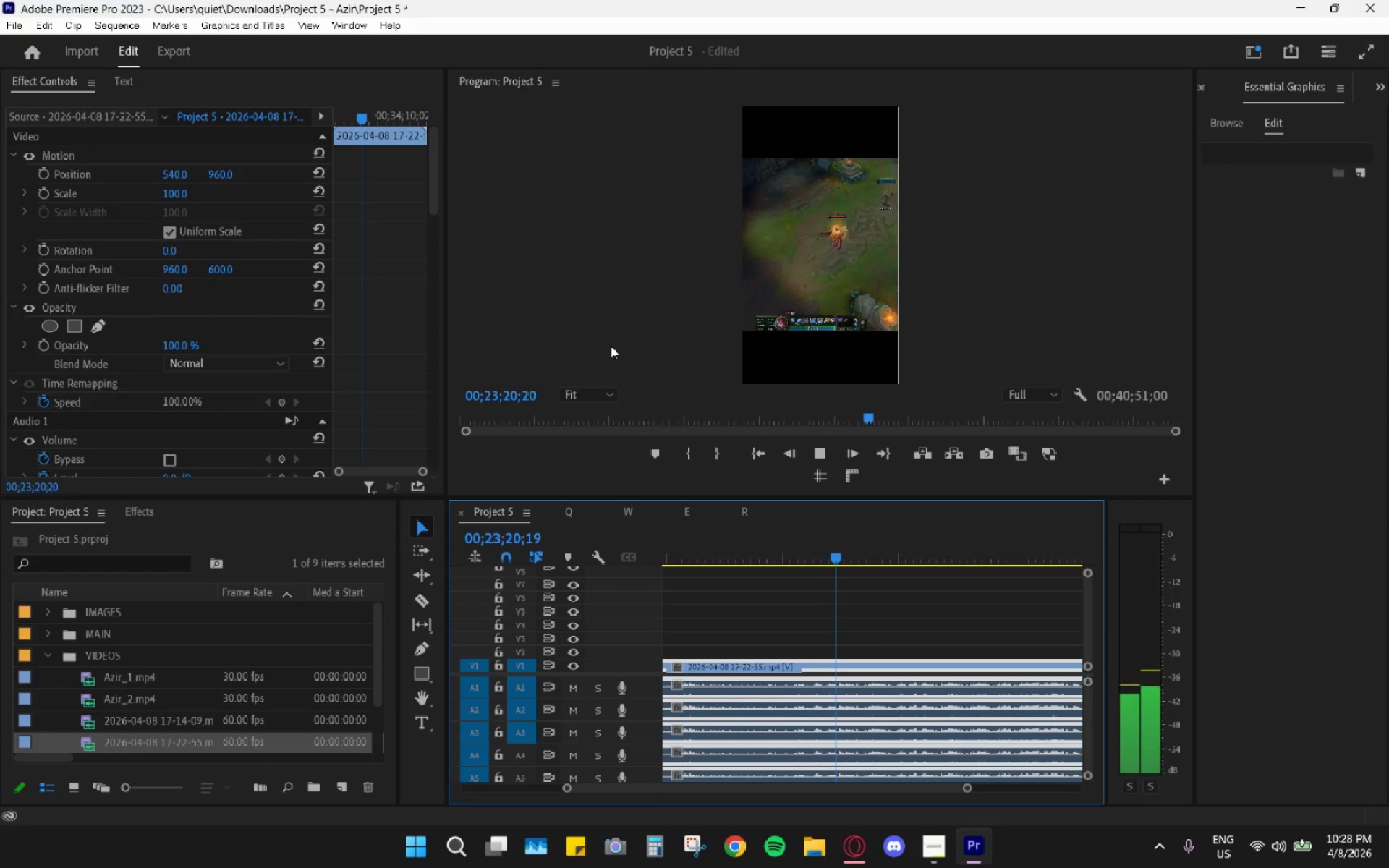 
left_click_drag(start_coordinate=[843, 549], to_coordinate=[846, 554])
 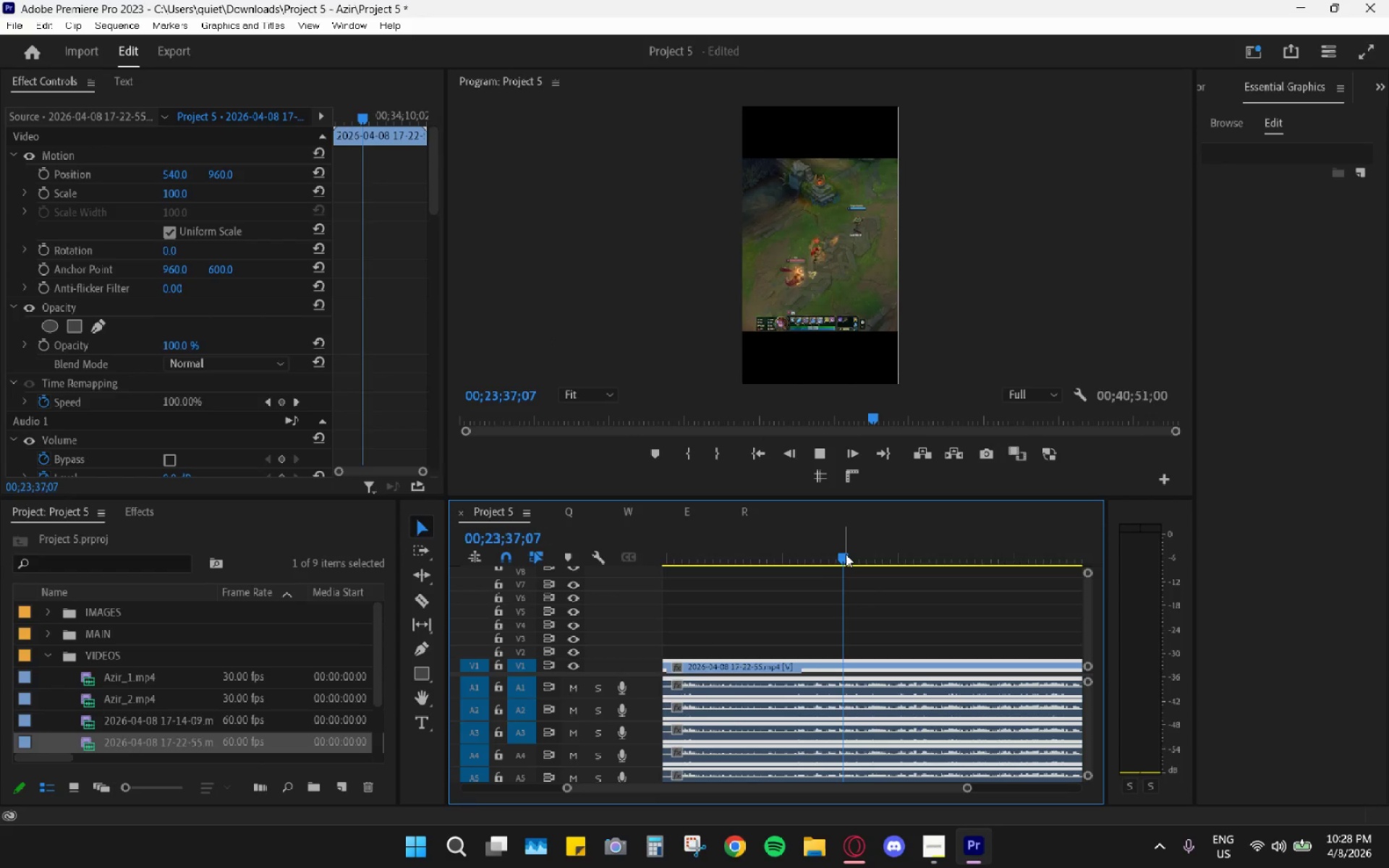 
key(Space)
 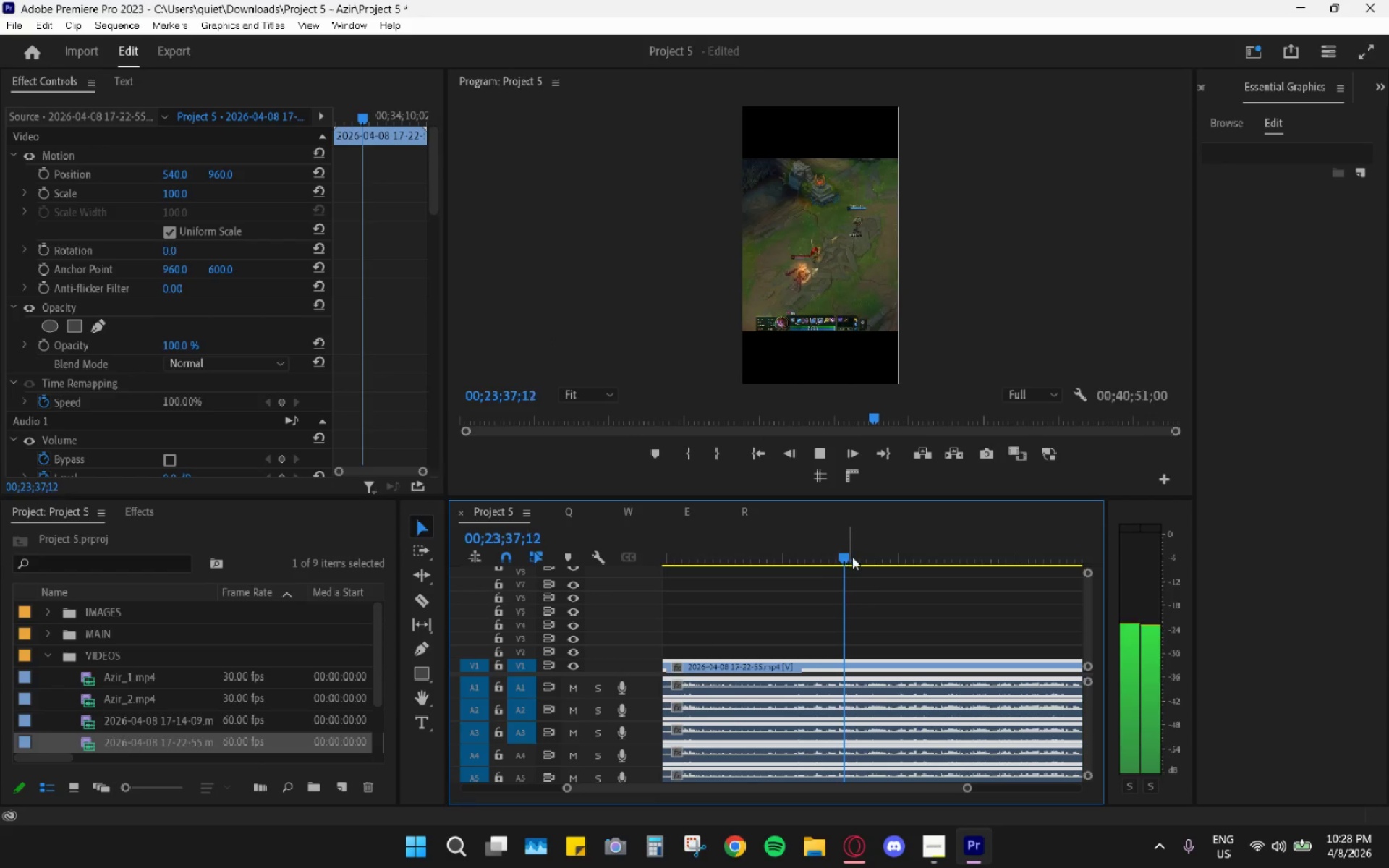 
left_click_drag(start_coordinate=[855, 560], to_coordinate=[866, 564])
 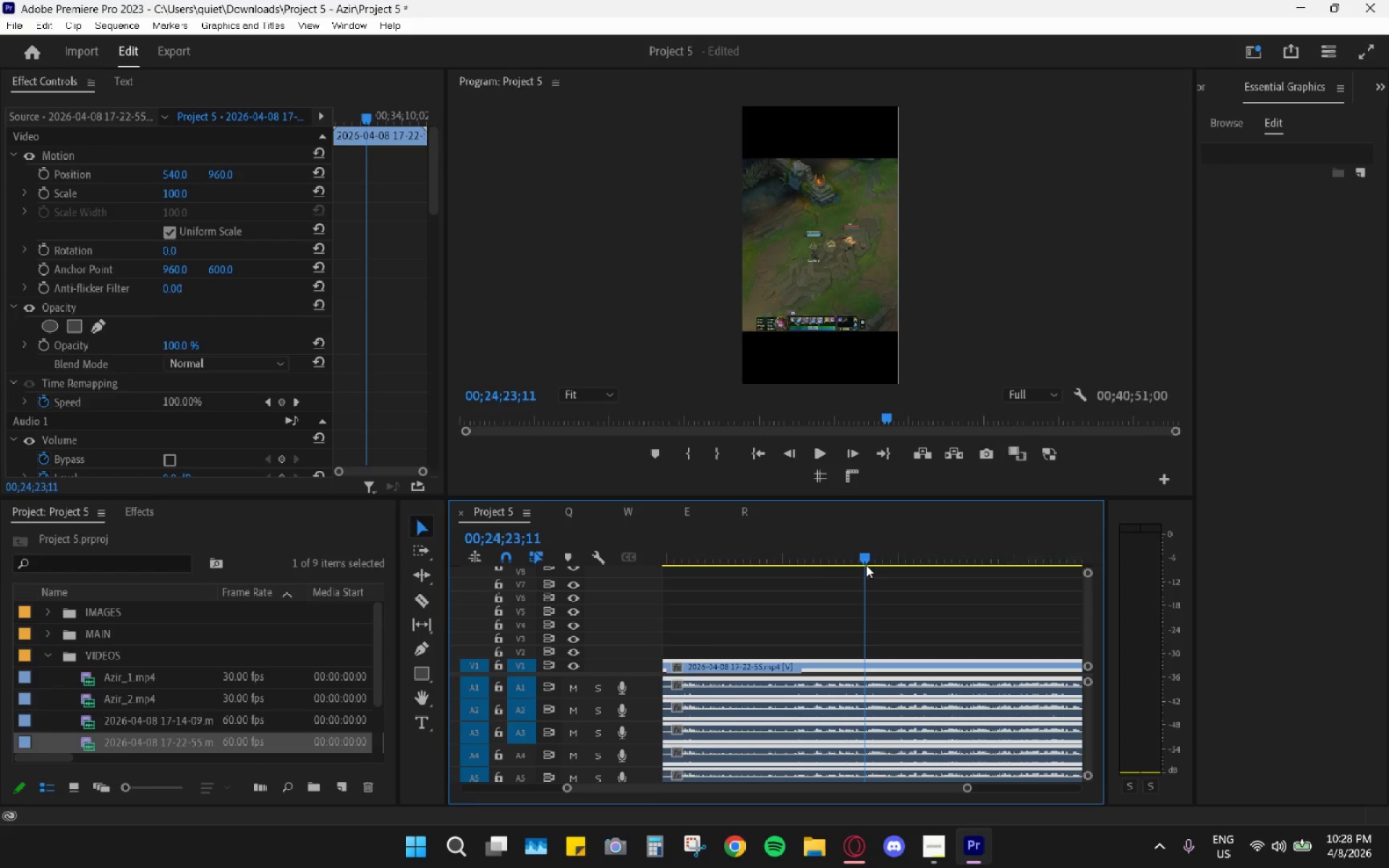 
left_click_drag(start_coordinate=[860, 563], to_coordinate=[851, 559])
 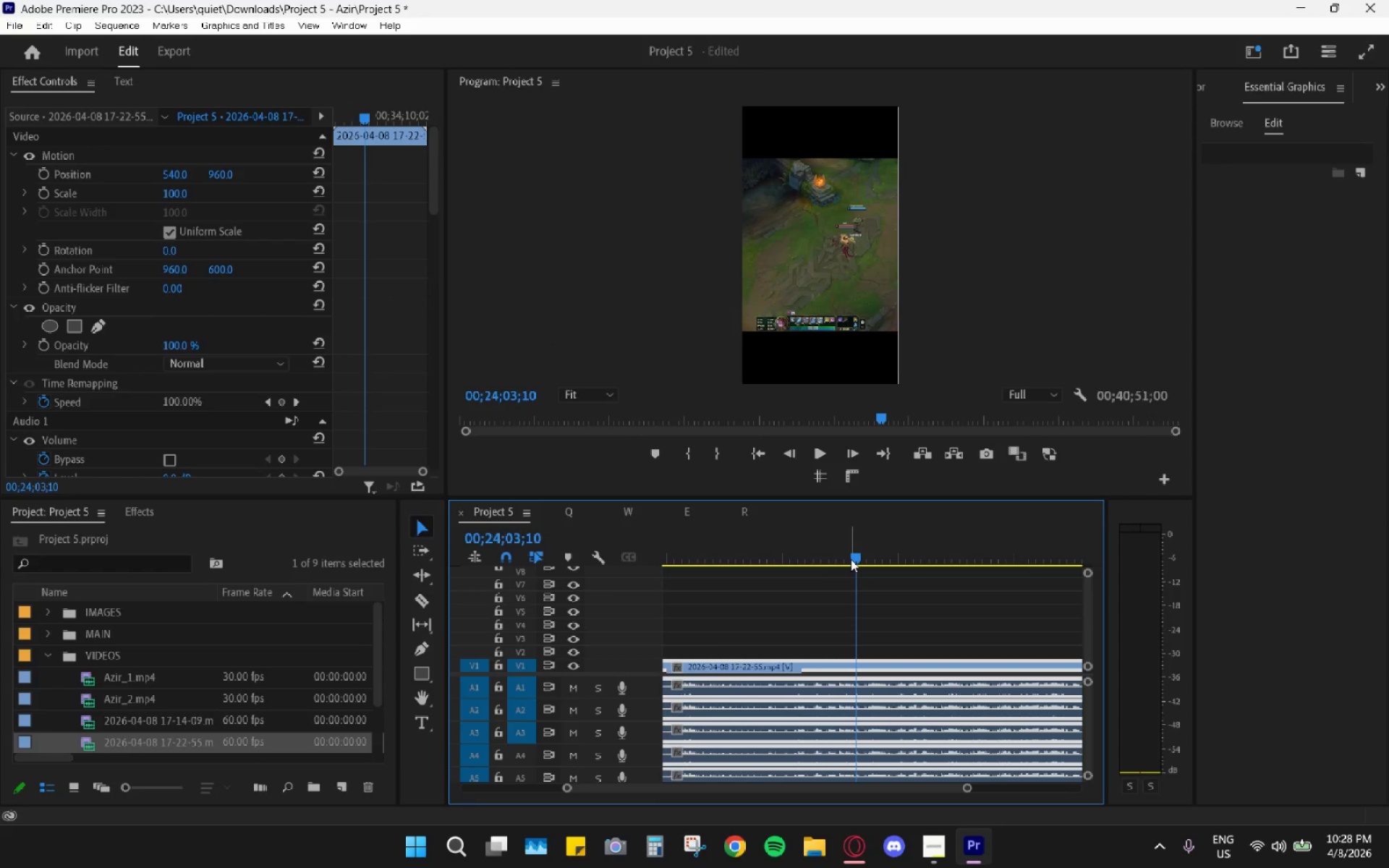 
key(Space)
 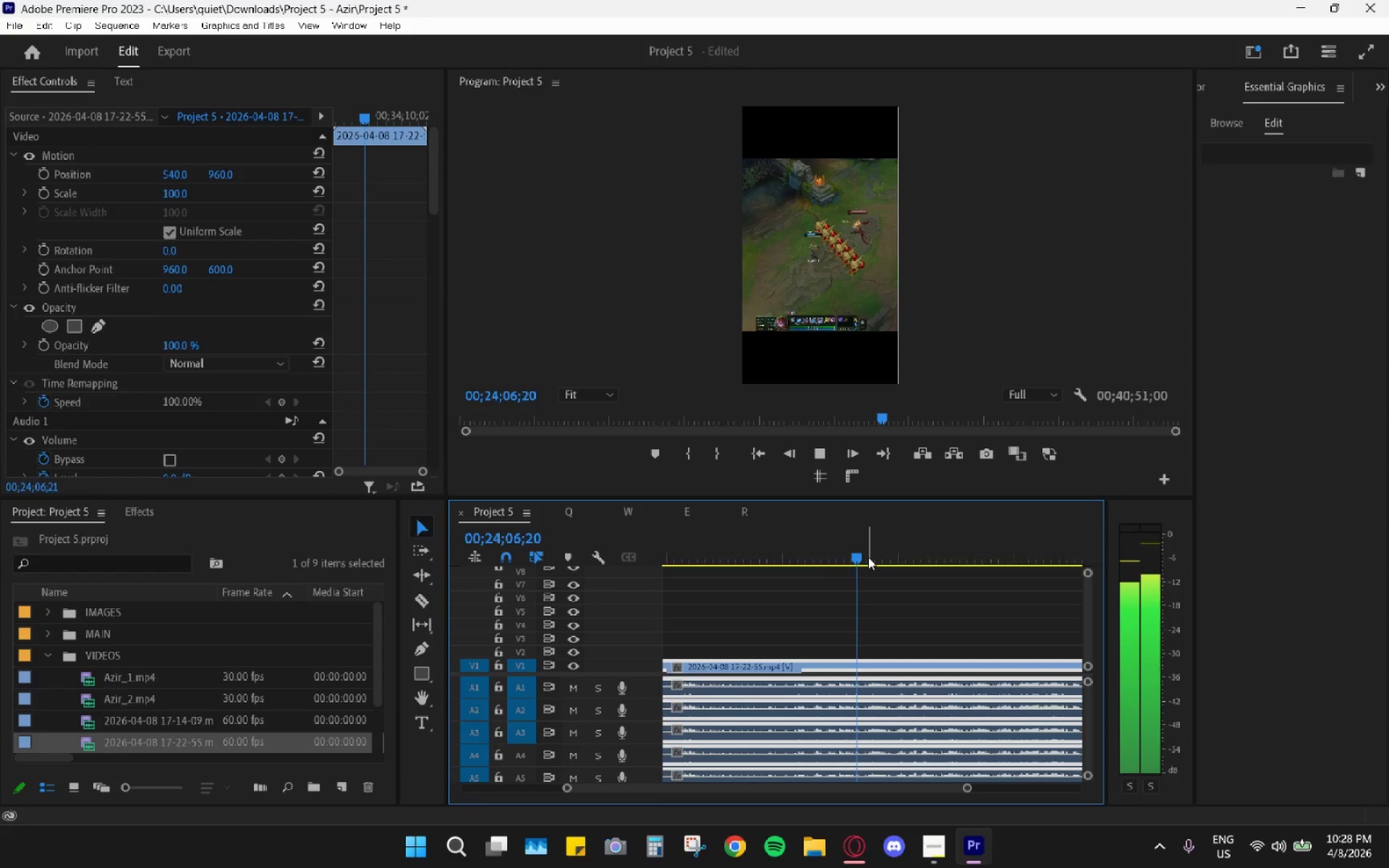 
left_click_drag(start_coordinate=[862, 551], to_coordinate=[883, 555])
 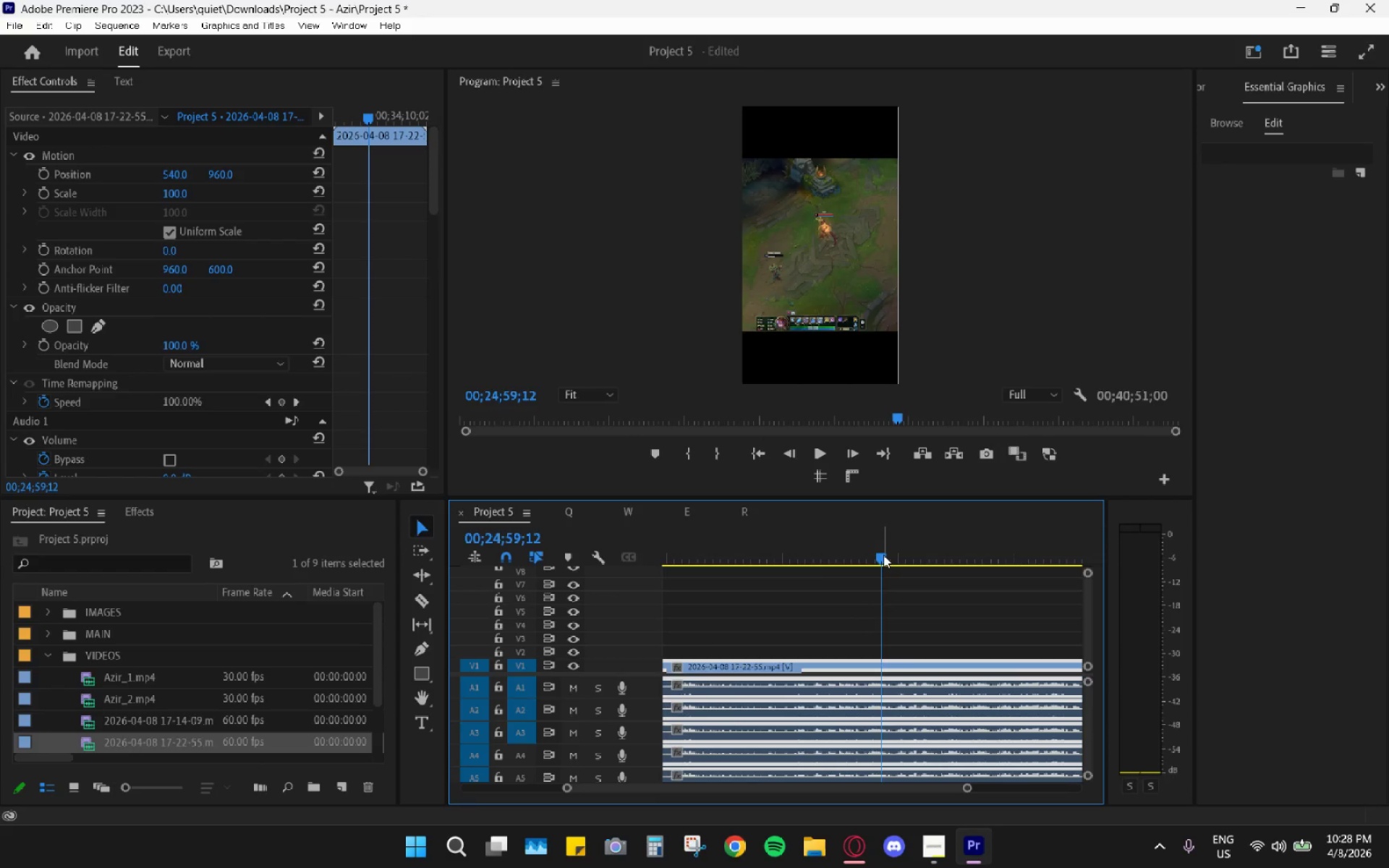 
left_click_drag(start_coordinate=[883, 555], to_coordinate=[875, 555])
 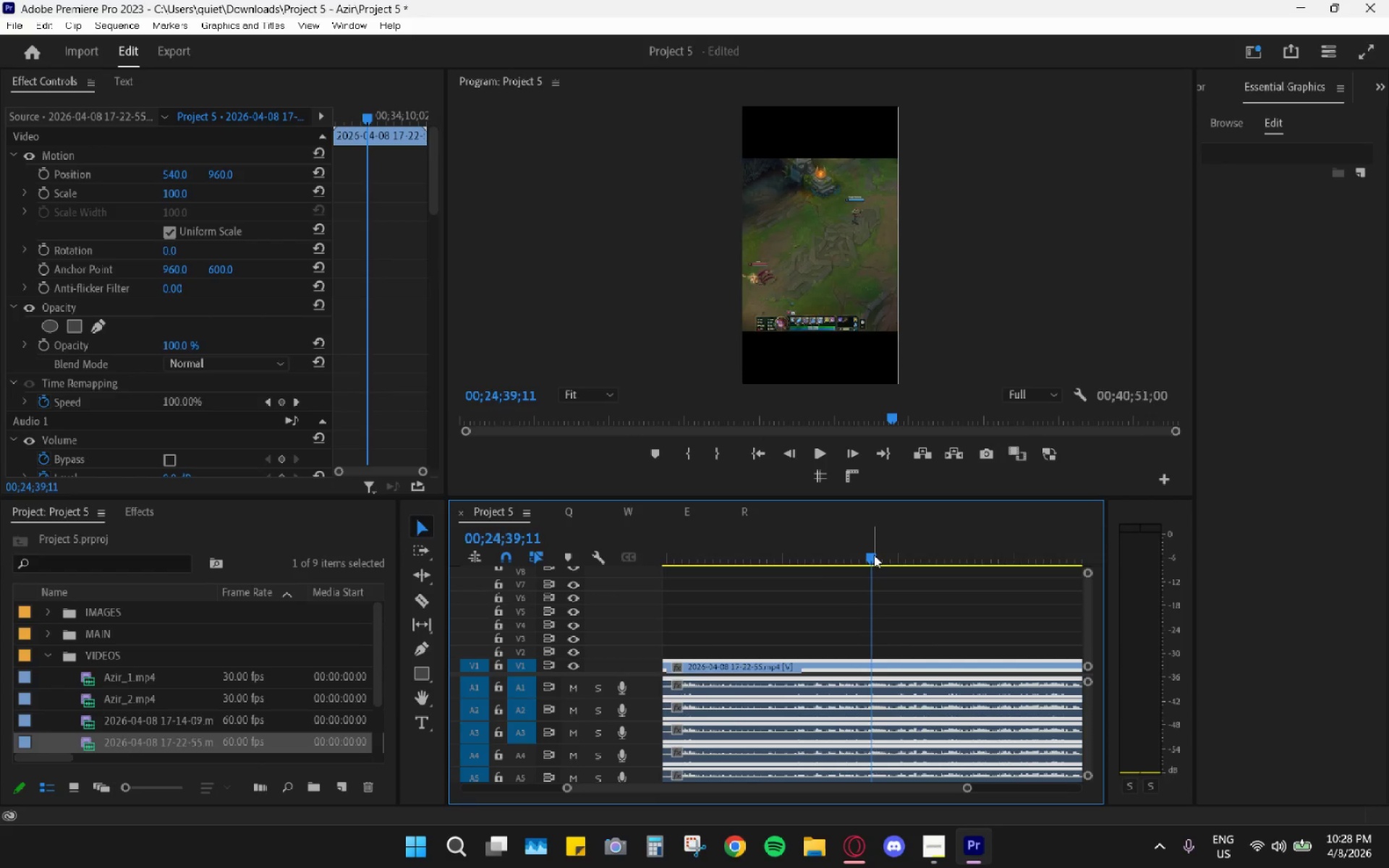 
key(Space)
 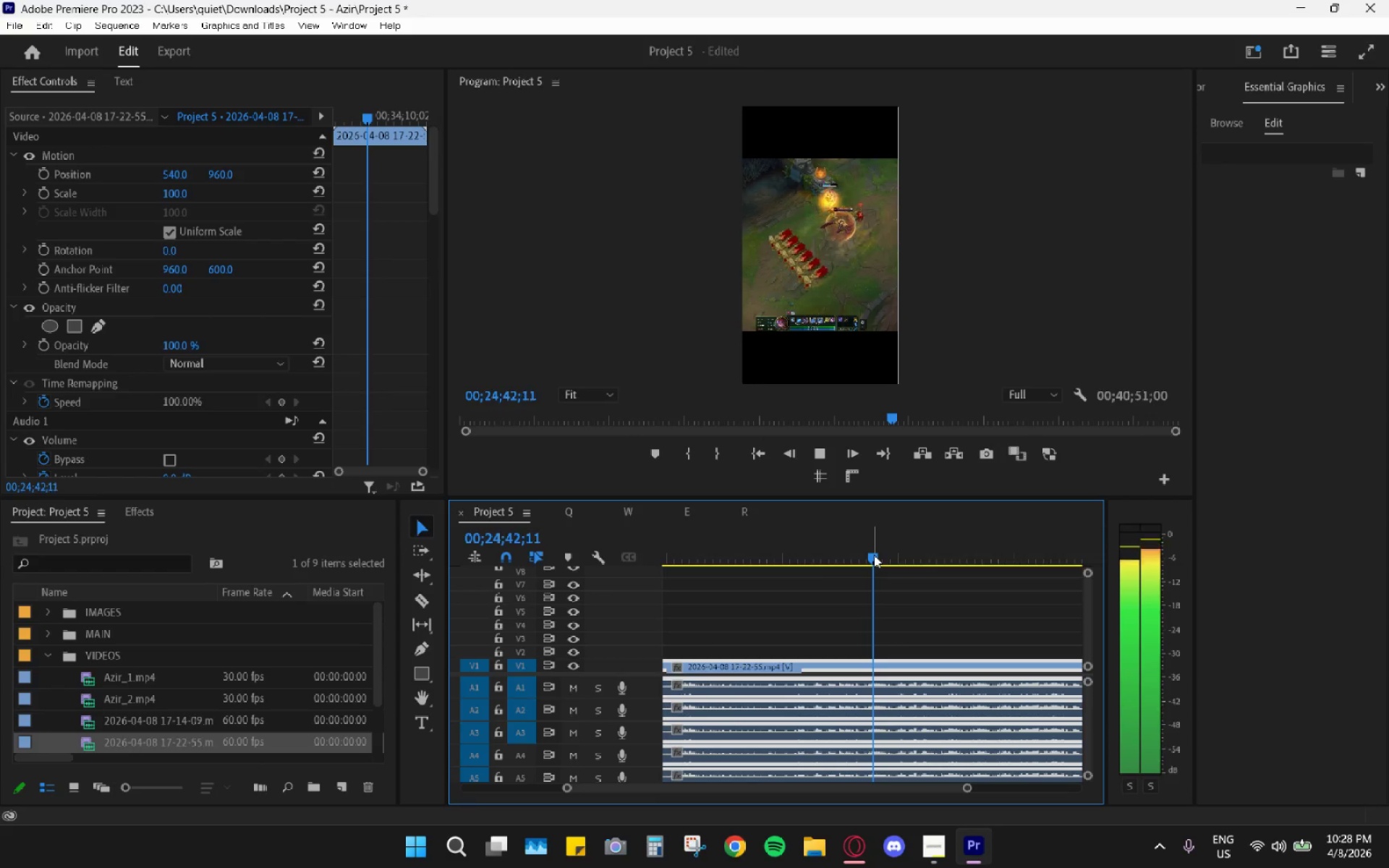 
wait(8.09)
 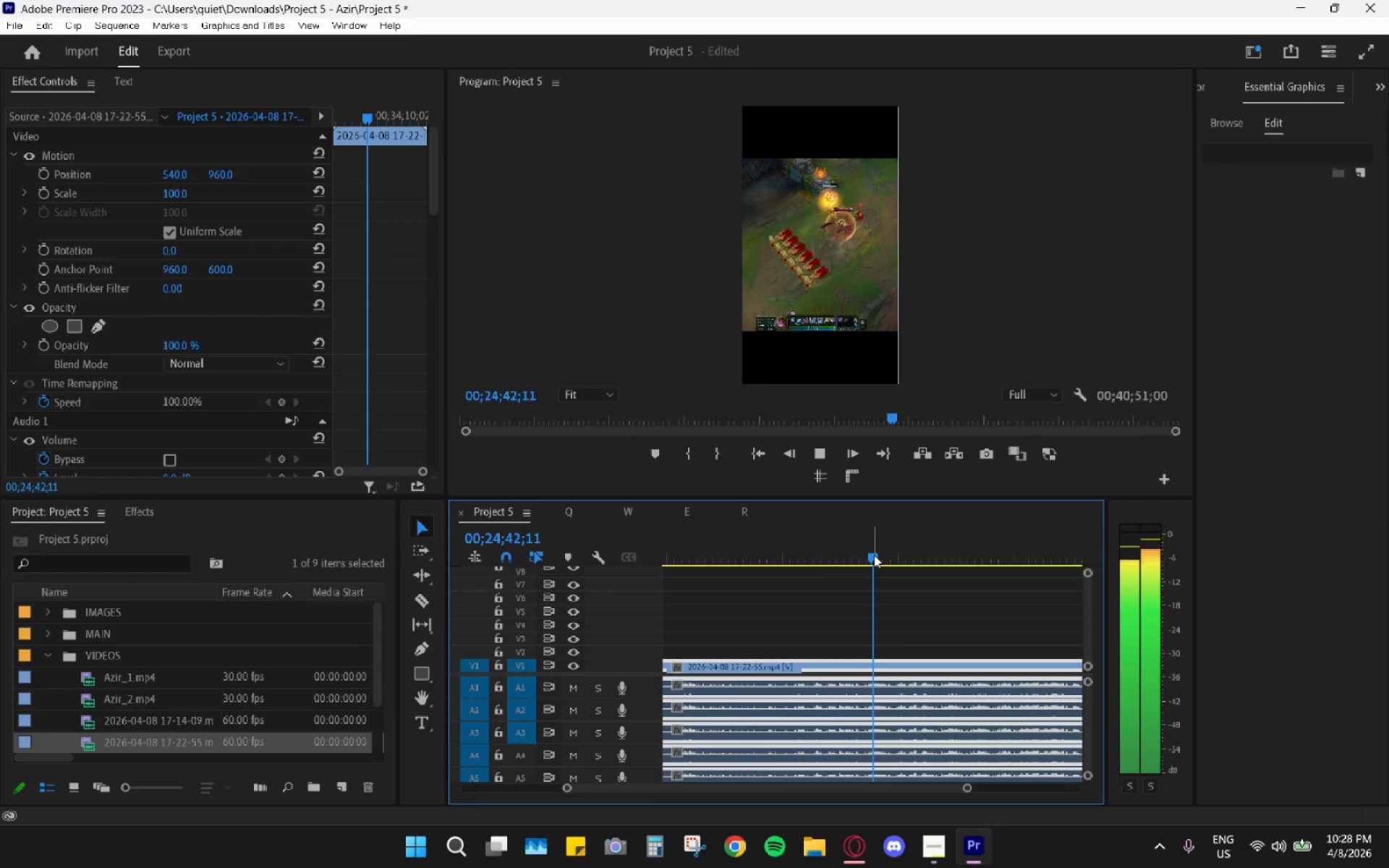 
key(Space)
 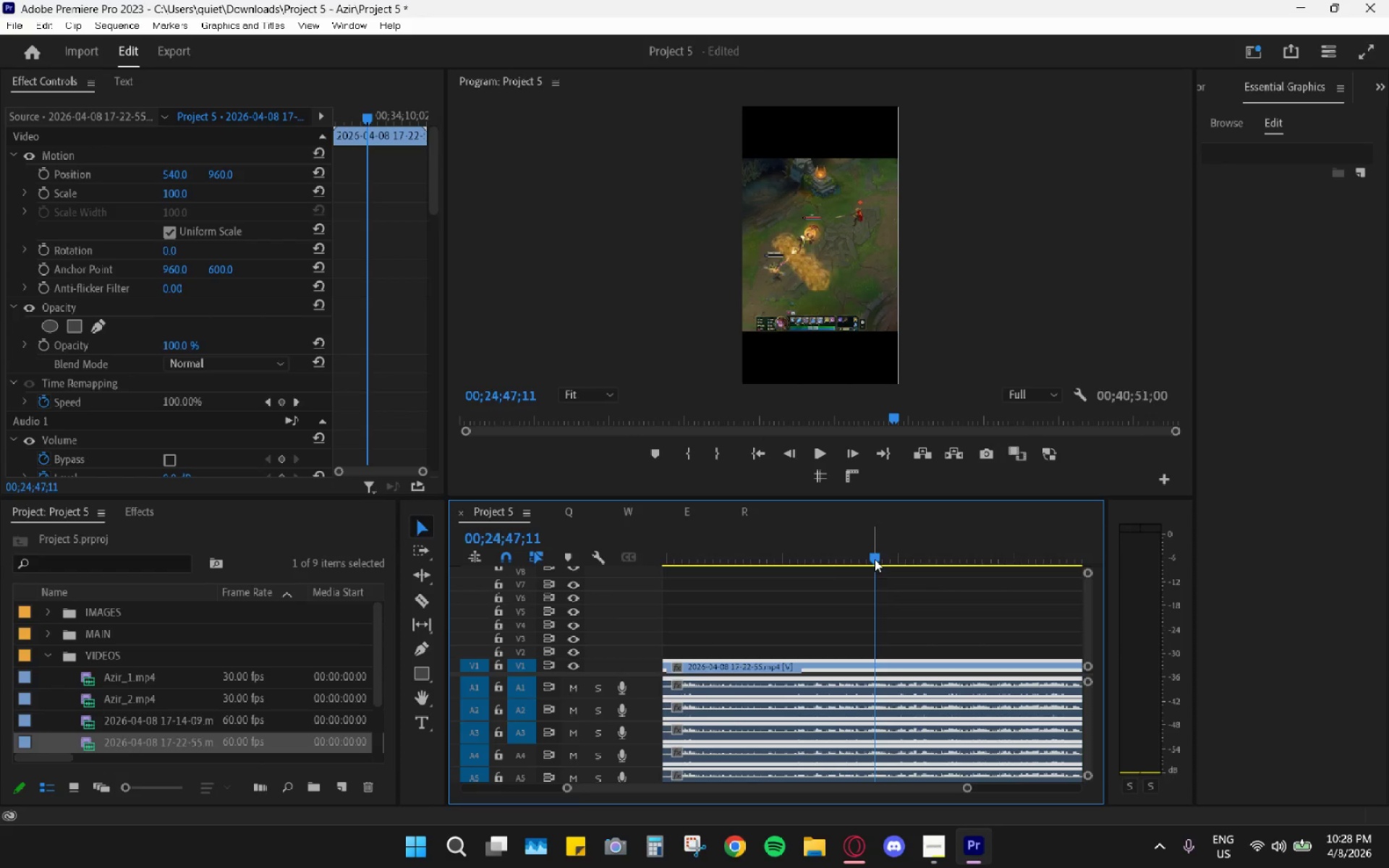 
left_click_drag(start_coordinate=[871, 556], to_coordinate=[845, 556])
 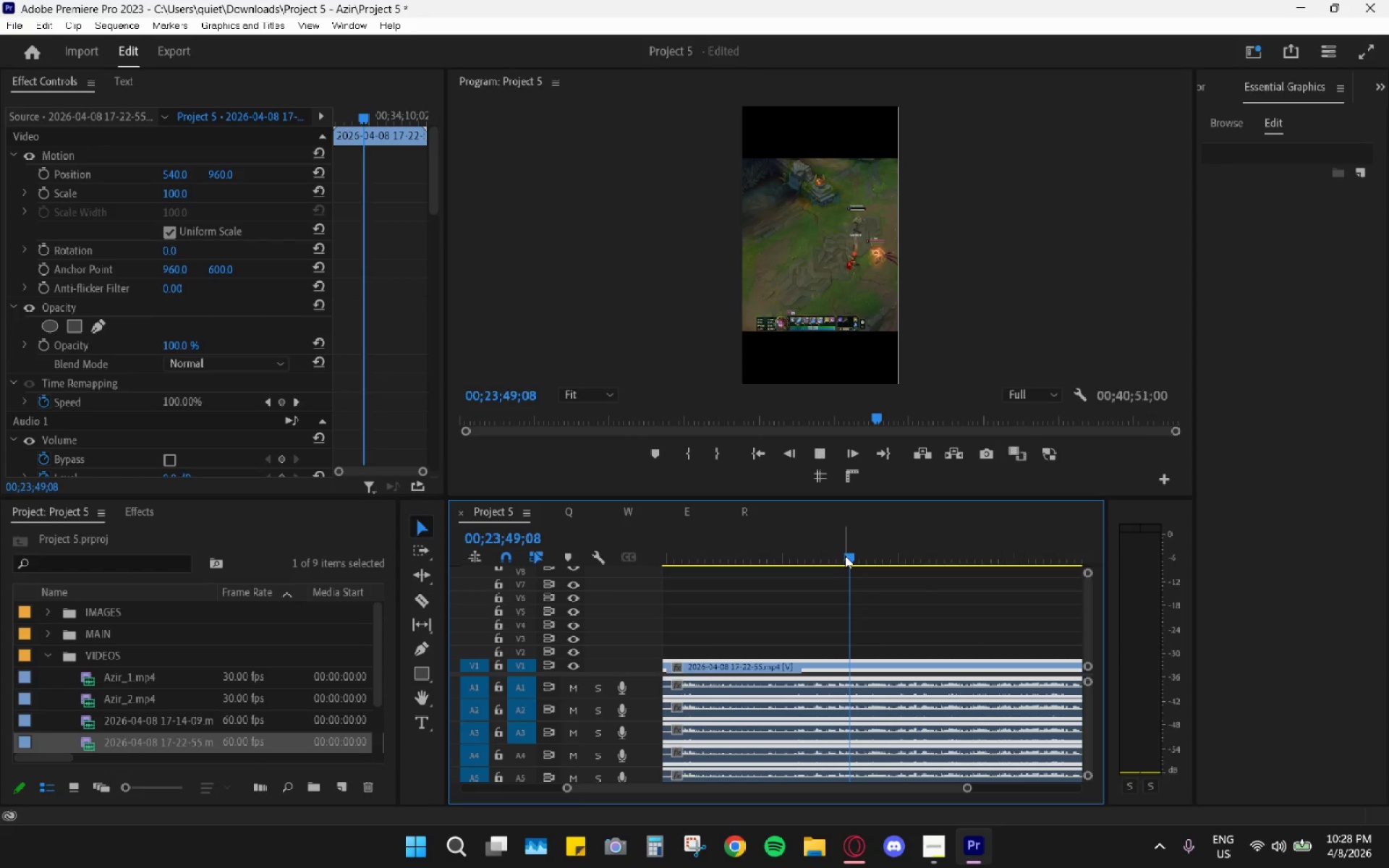 
key(Space)
 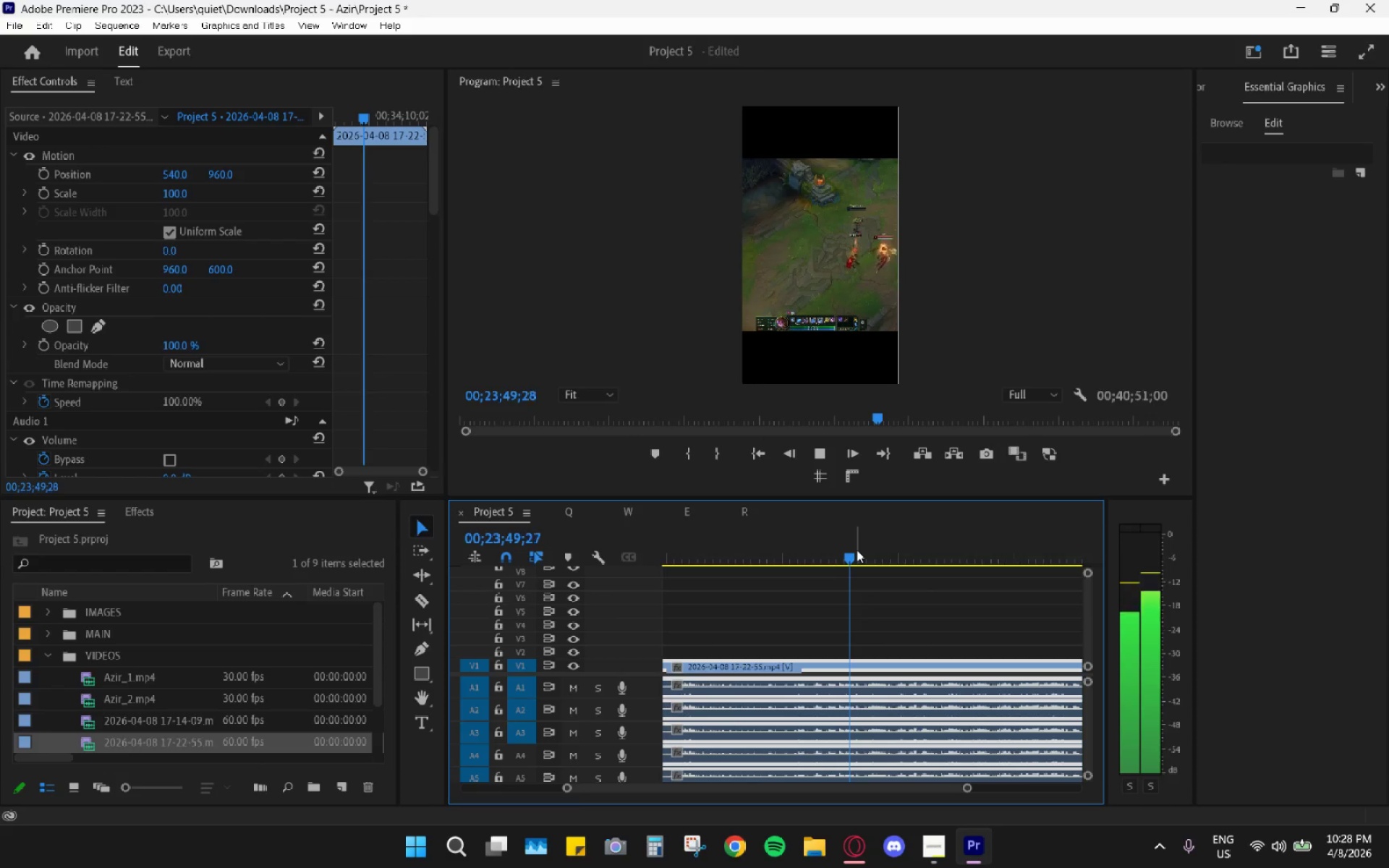 
left_click_drag(start_coordinate=[849, 552], to_coordinate=[854, 553])
 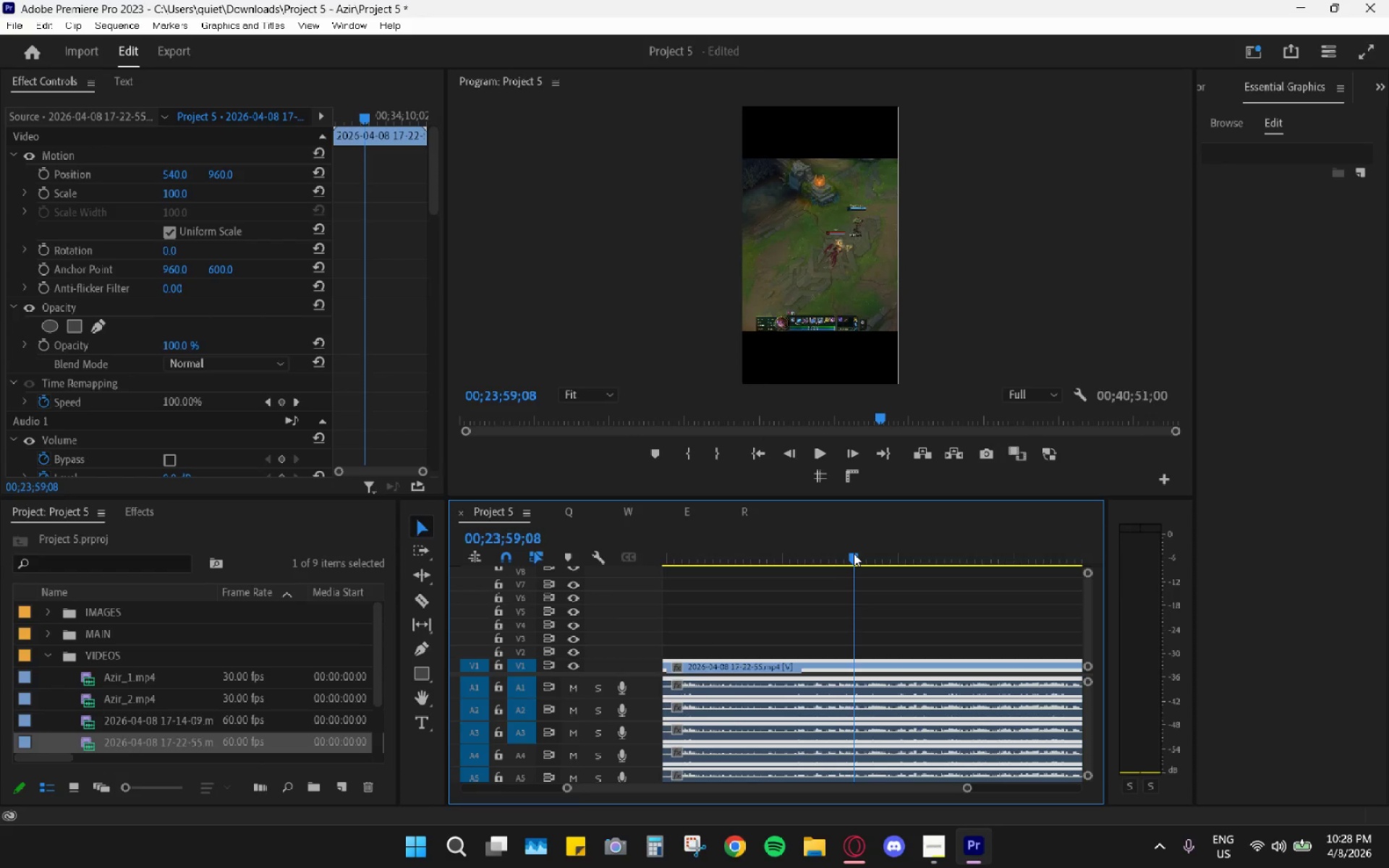 
key(Space)
 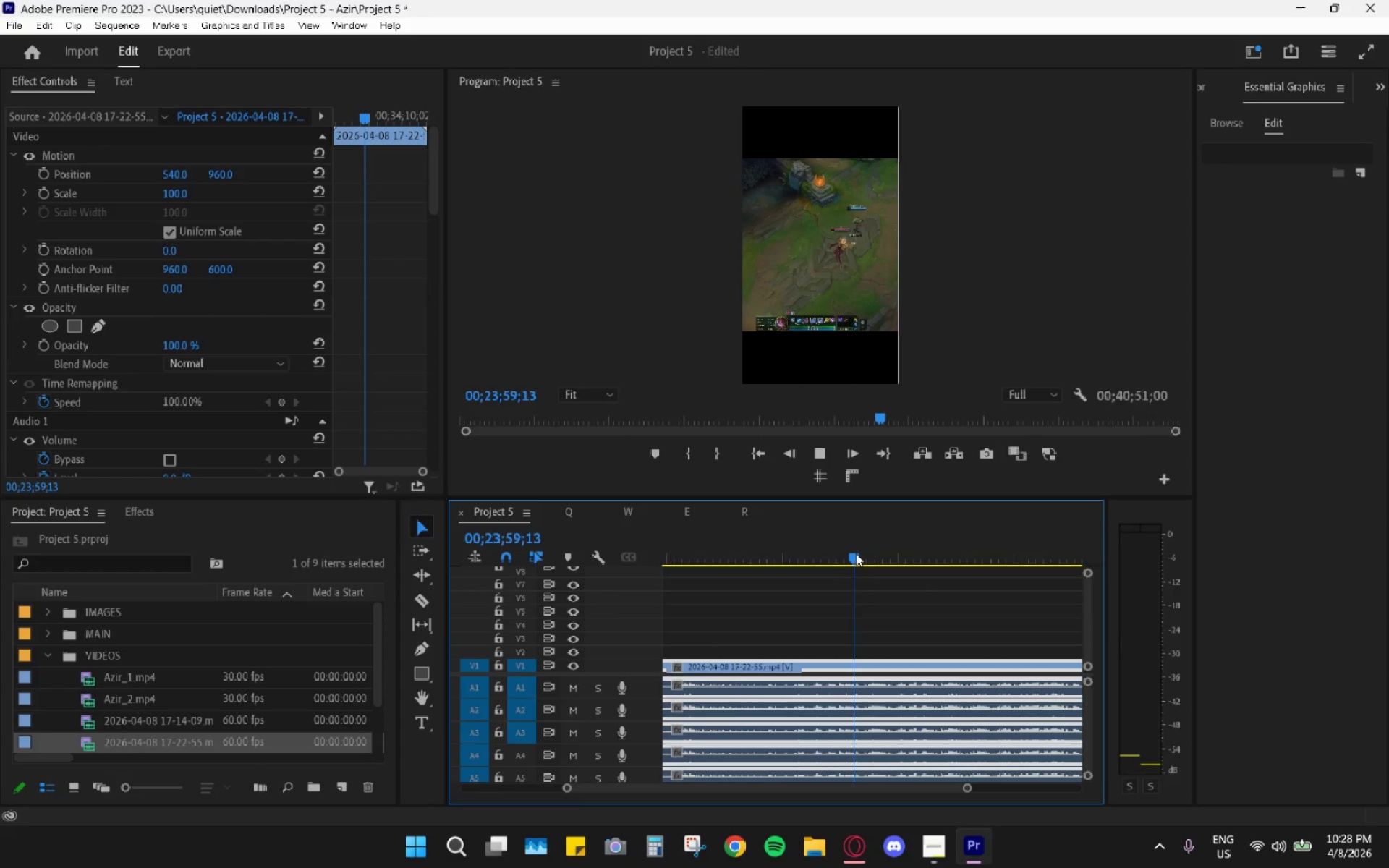 
left_click_drag(start_coordinate=[856, 553], to_coordinate=[874, 558])
 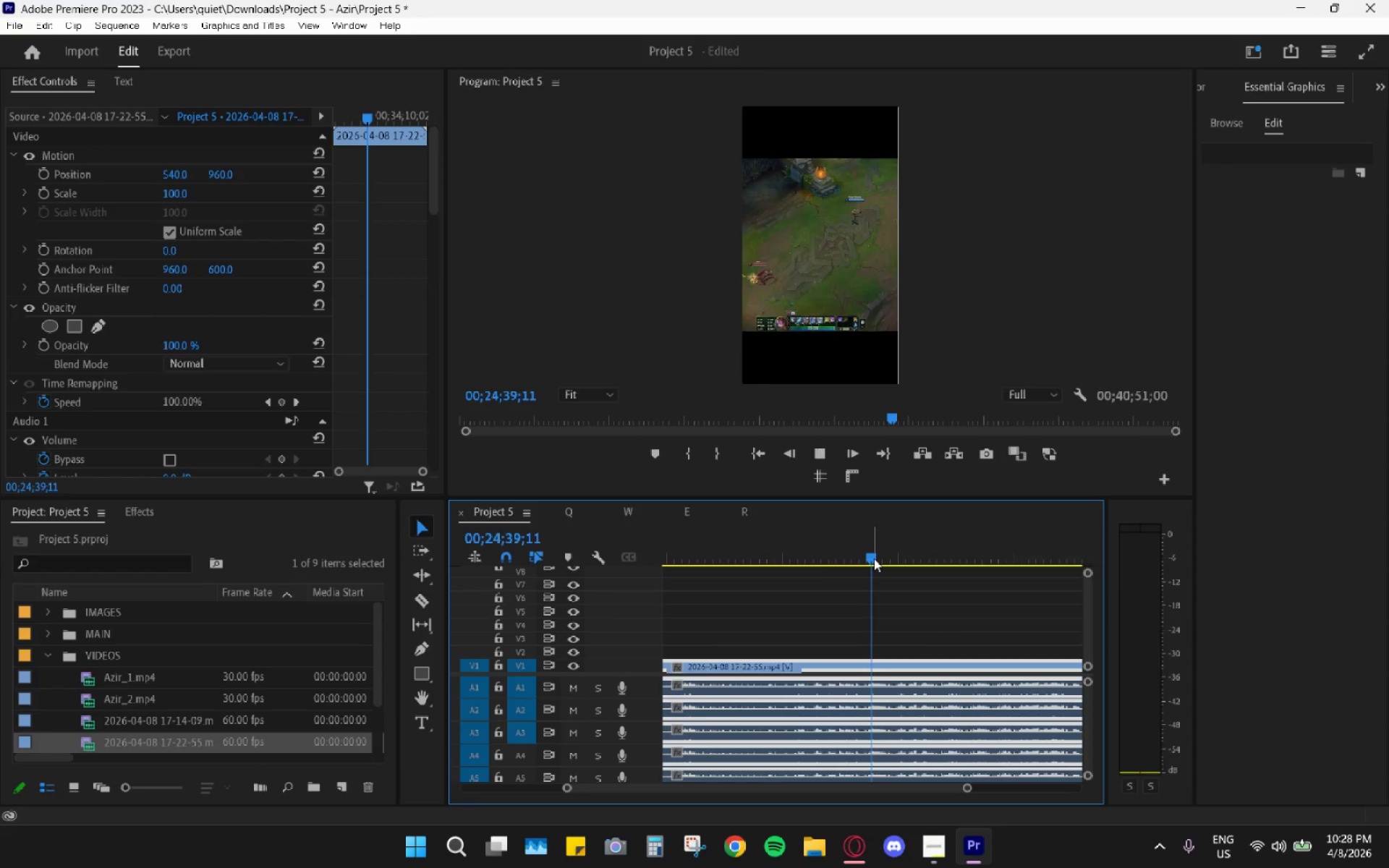 
key(Space)
 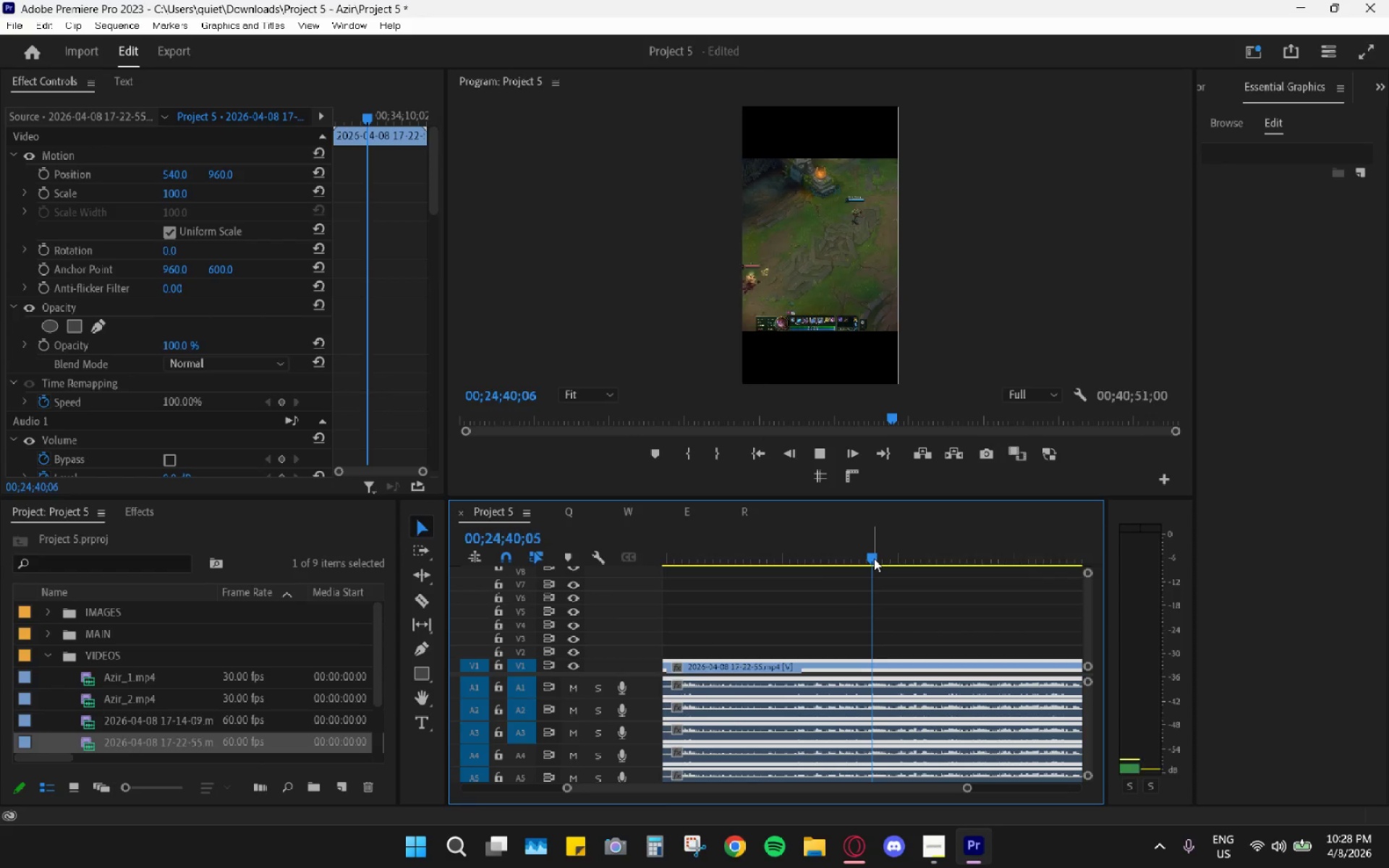 
key(Space)
 